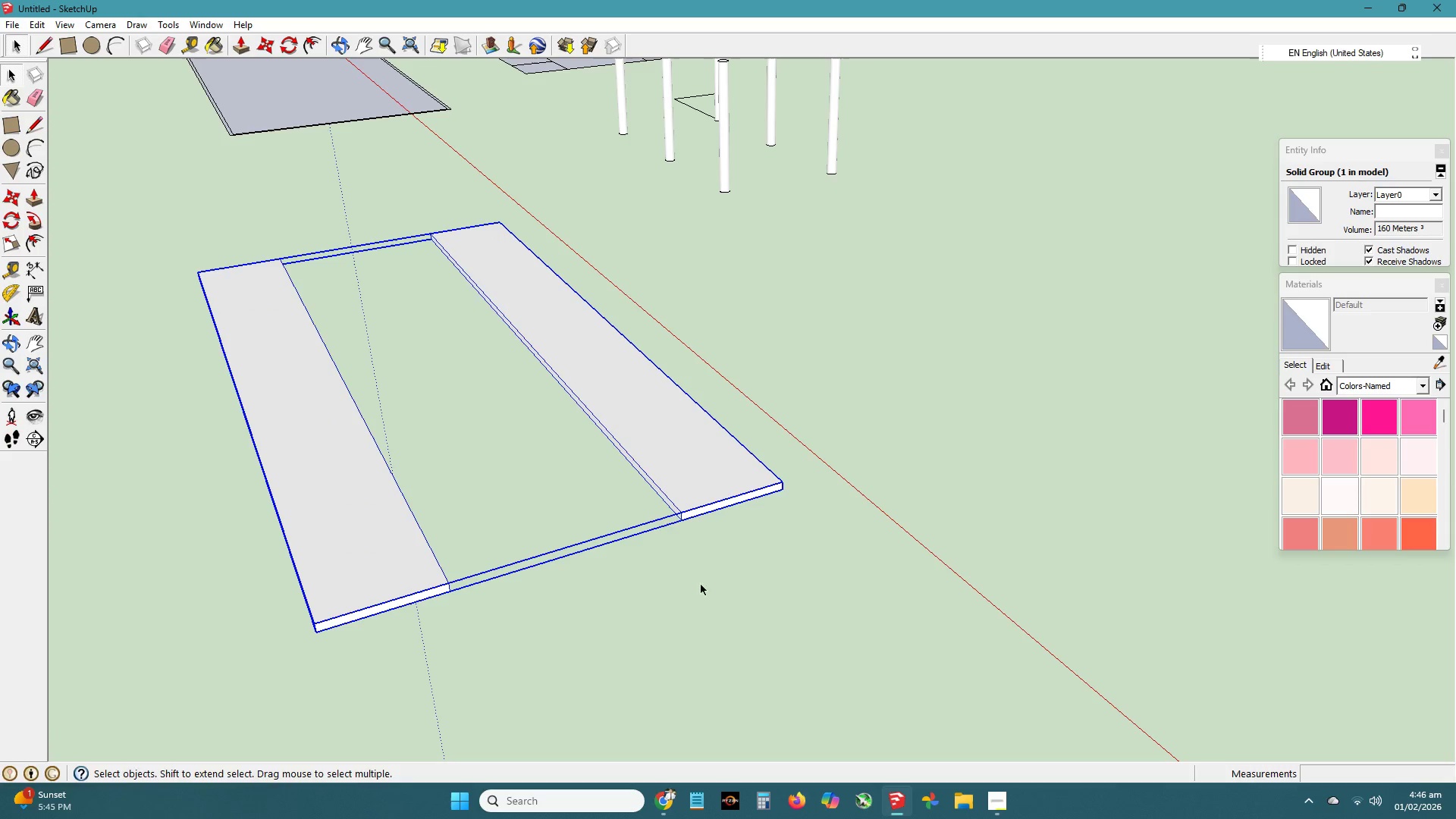 
scroll: coordinate [629, 598], scroll_direction: down, amount: 4.0
 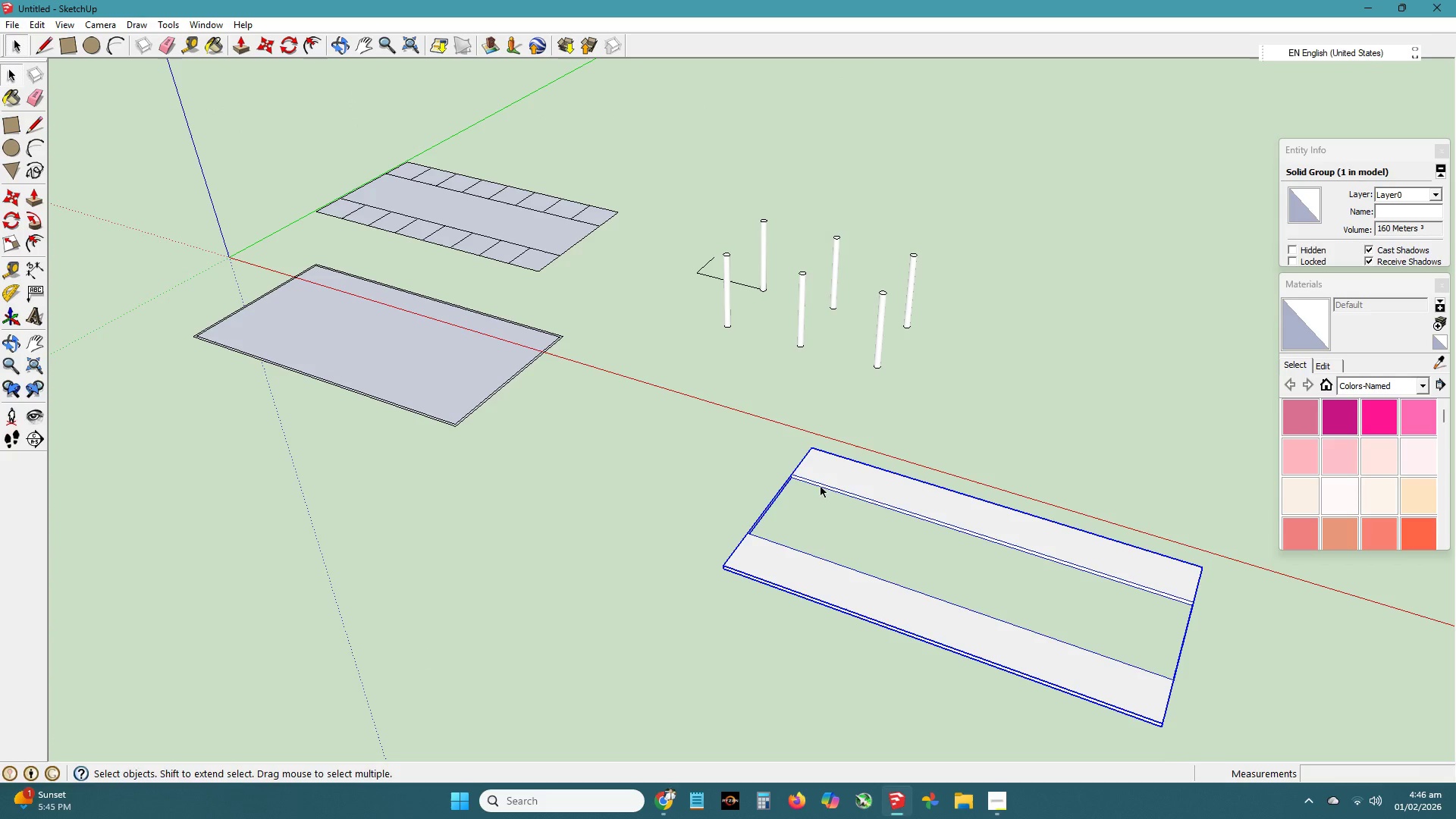 
left_click([835, 481])
 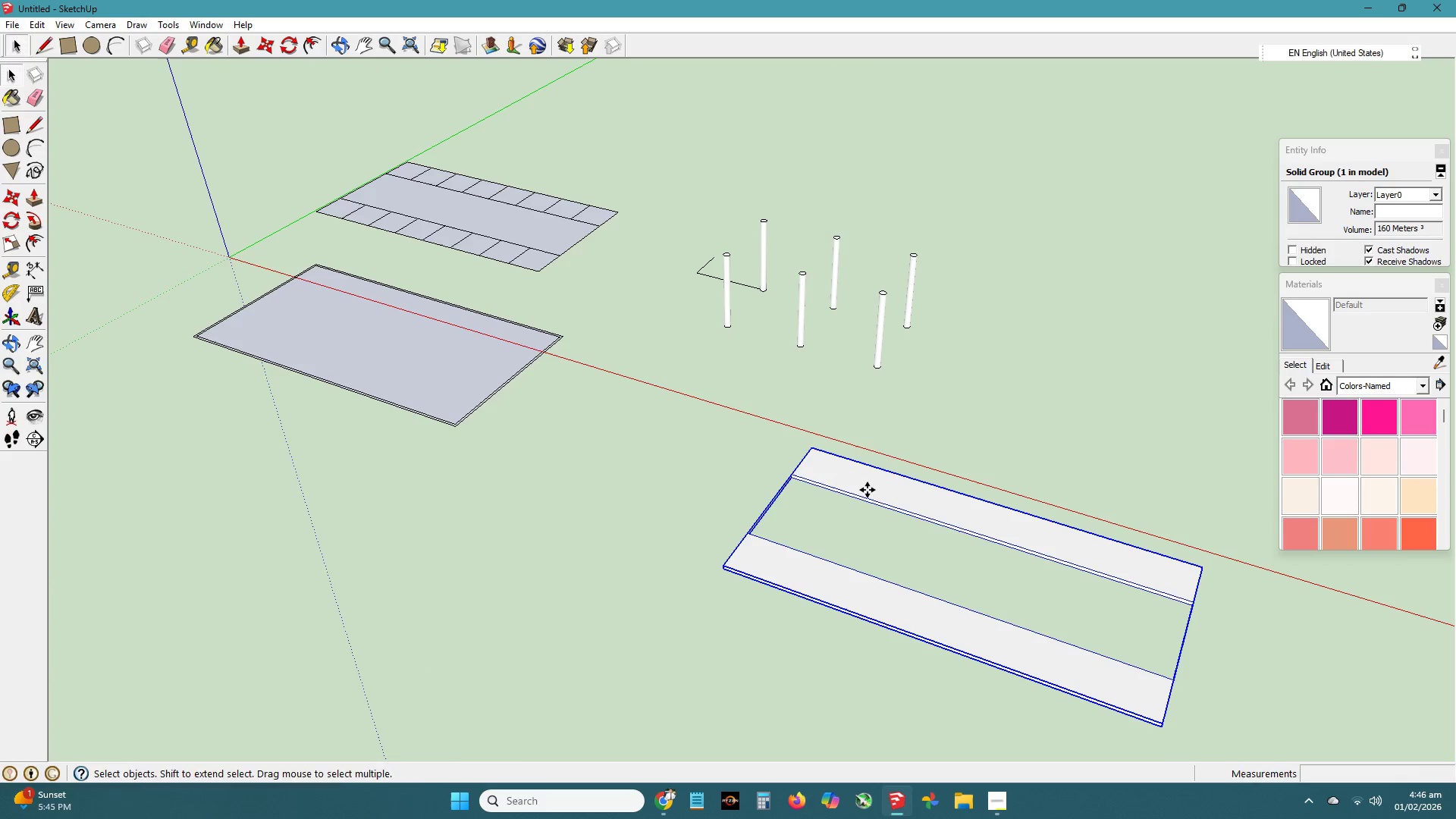 
key(M)
 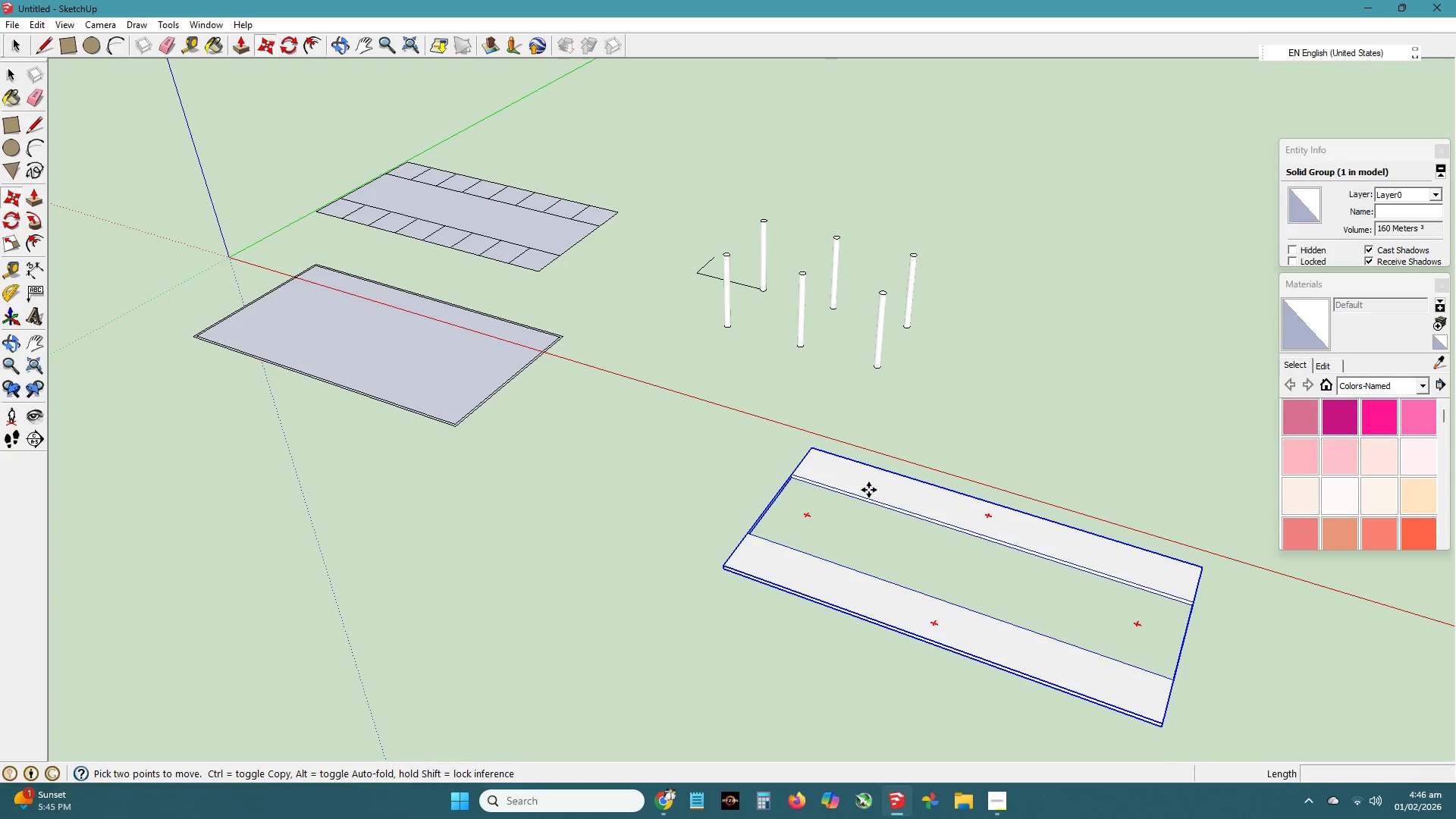 
left_click([869, 490])
 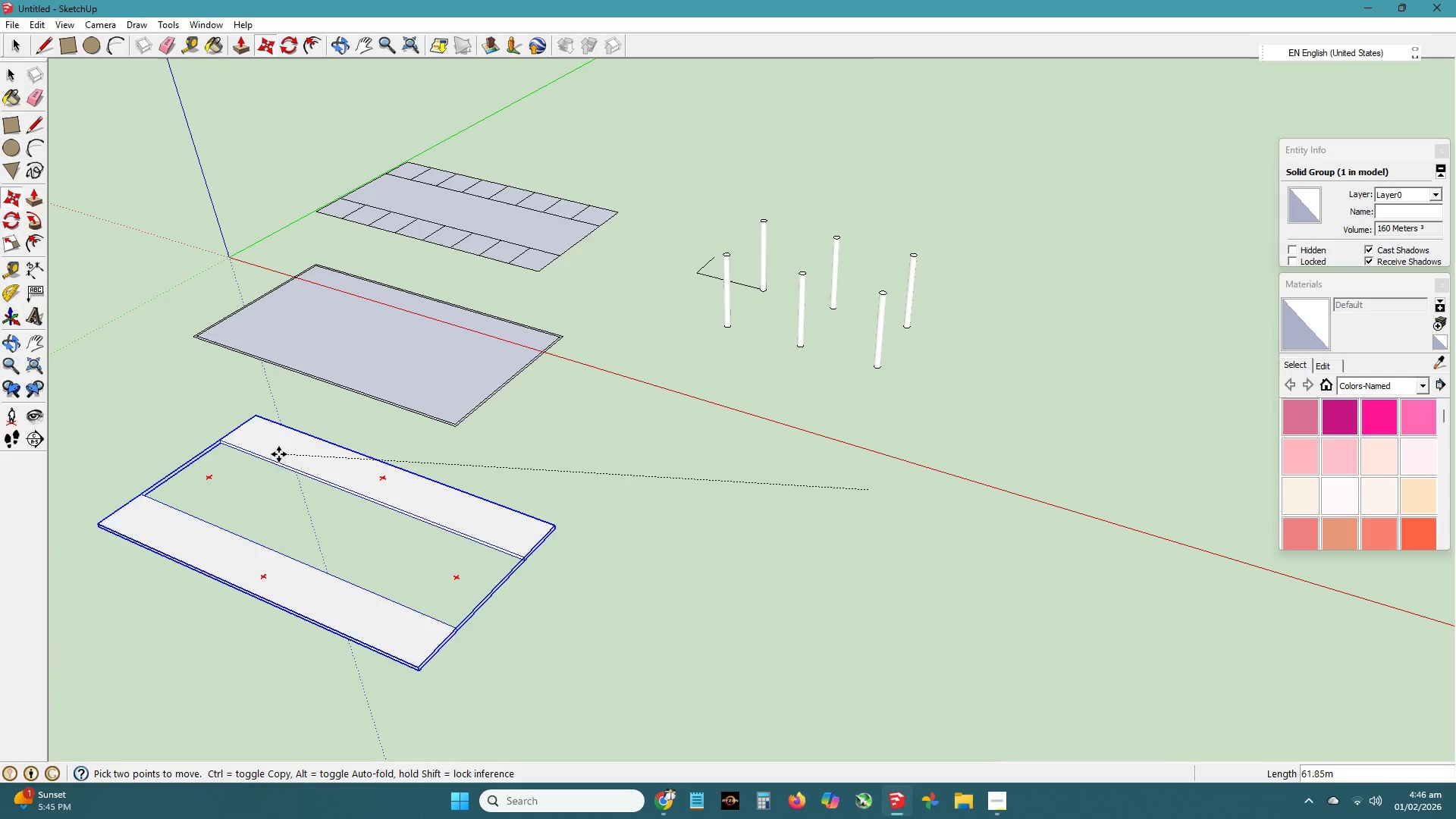 
left_click([267, 451])
 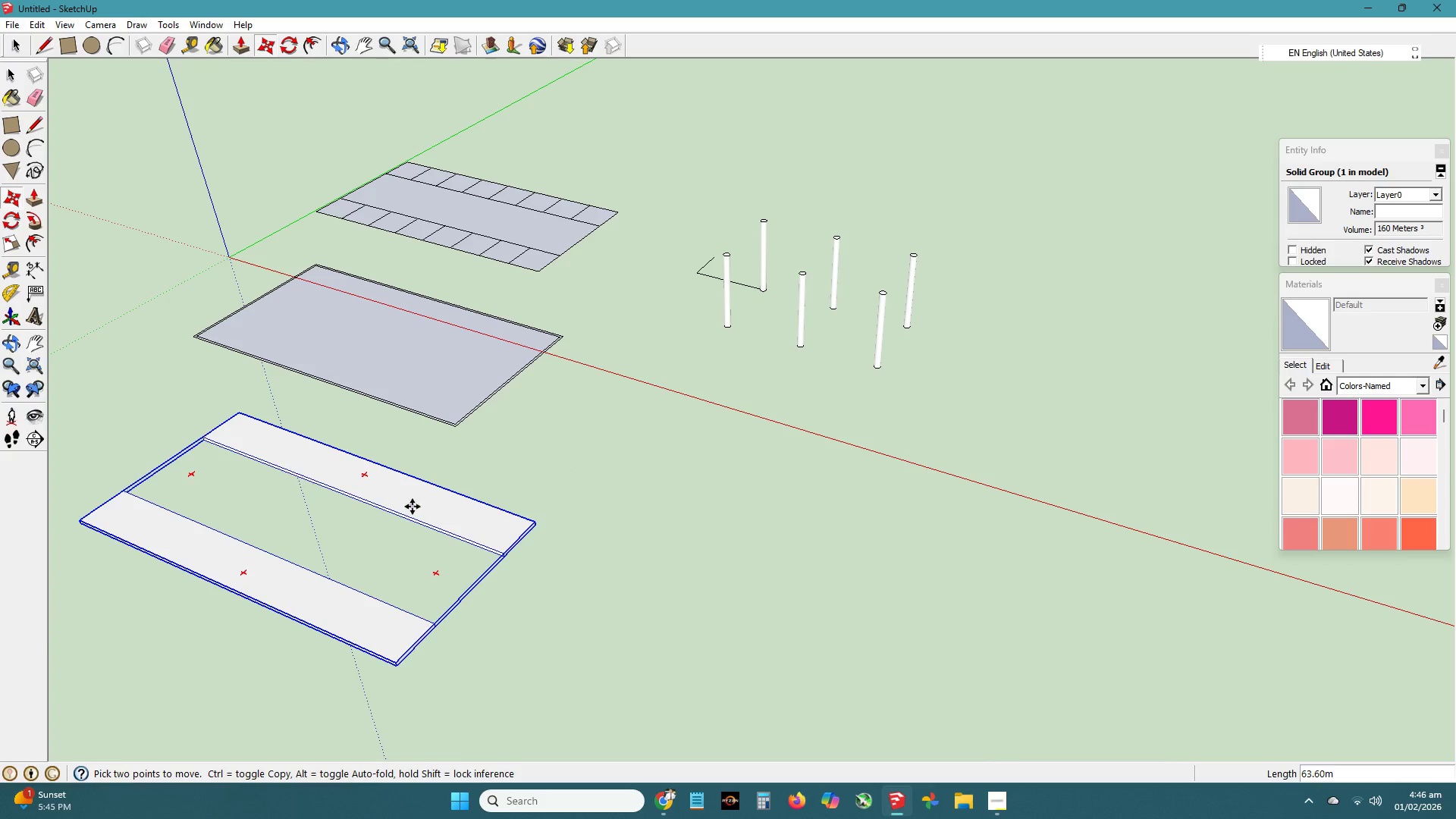 
key(Escape)
 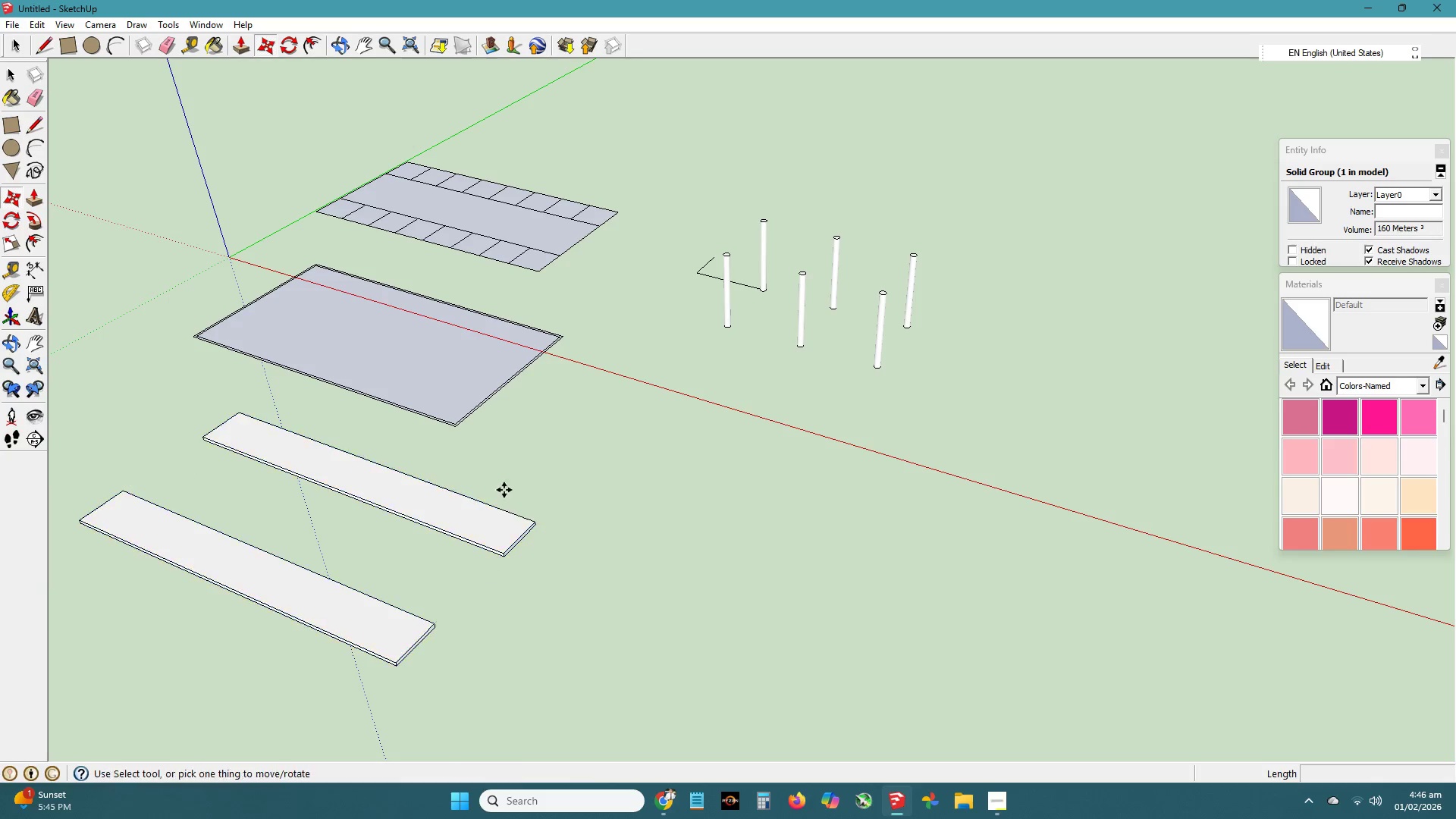 
key(H)
 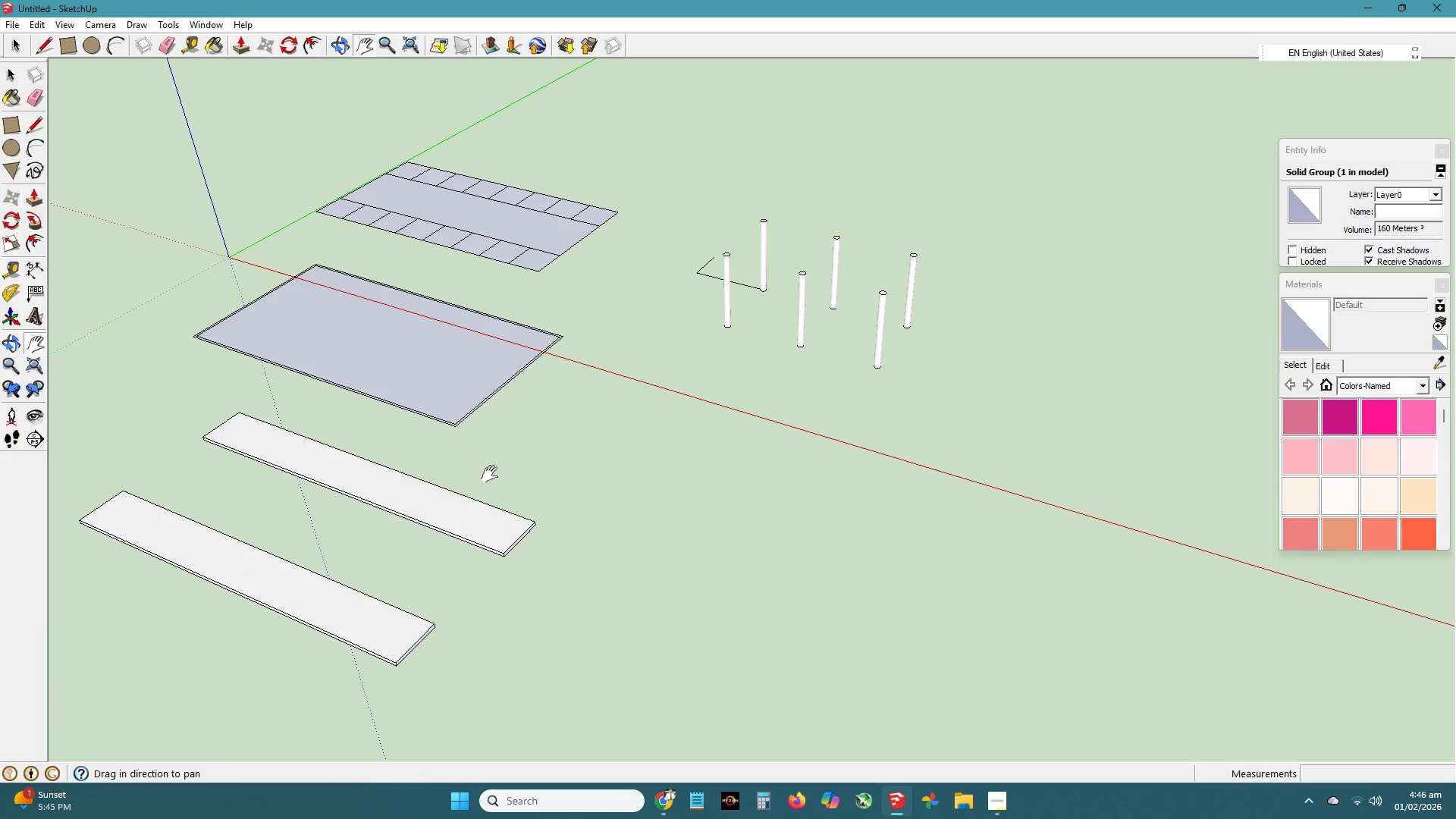 
left_click_drag(start_coordinate=[490, 474], to_coordinate=[504, 476])
 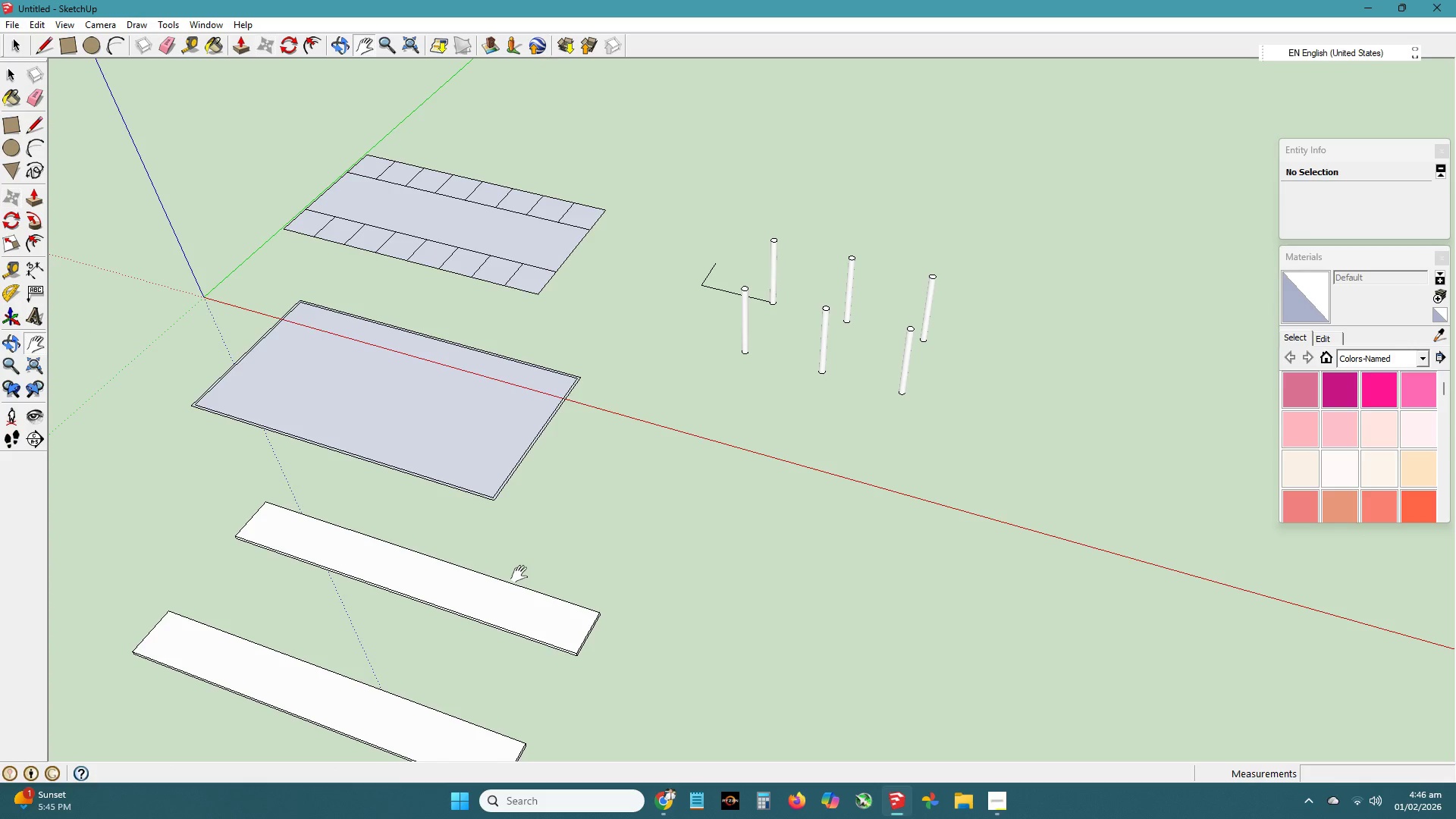 
left_click_drag(start_coordinate=[474, 642], to_coordinate=[486, 612])
 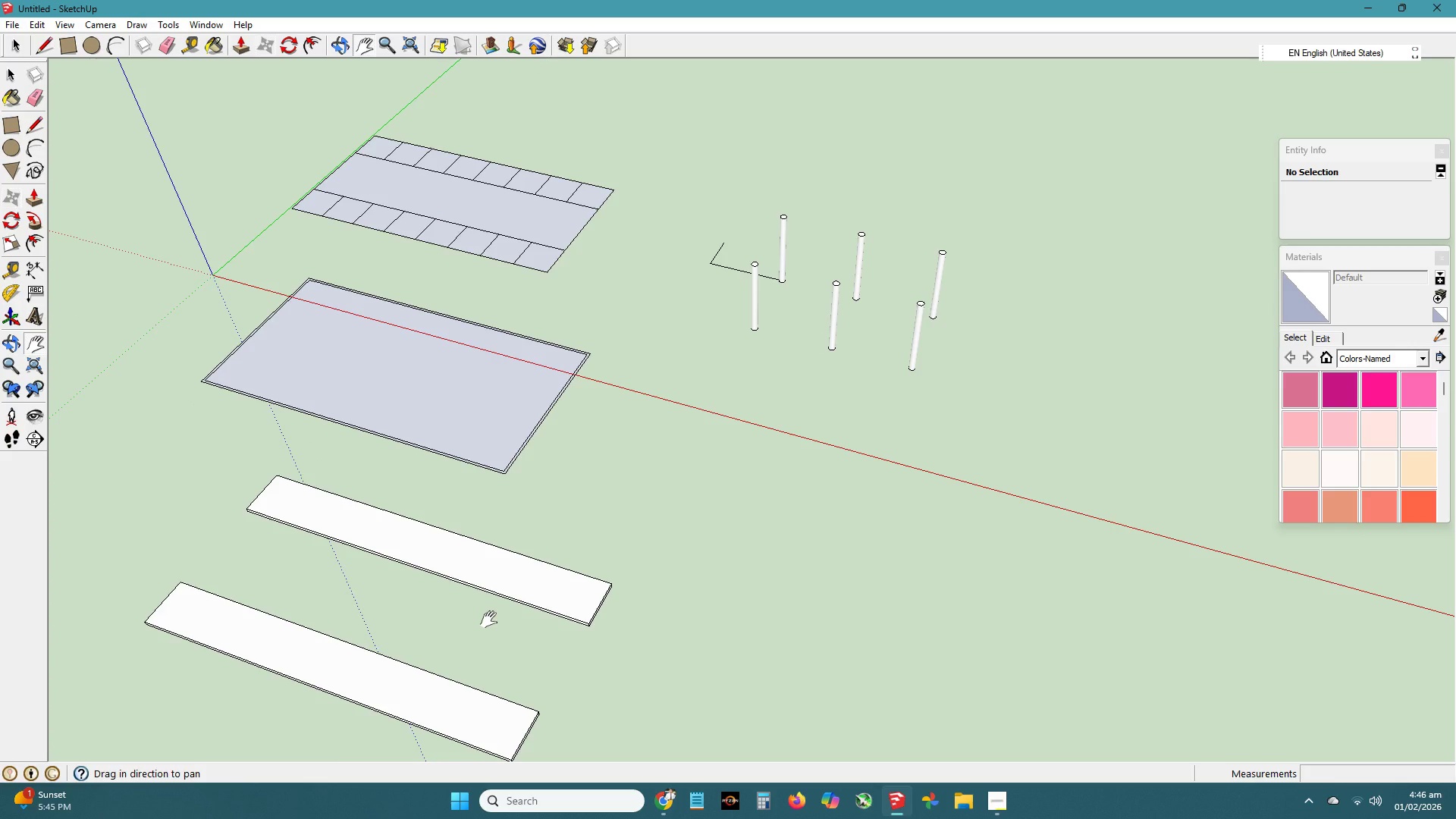 
left_click_drag(start_coordinate=[461, 470], to_coordinate=[482, 518])
 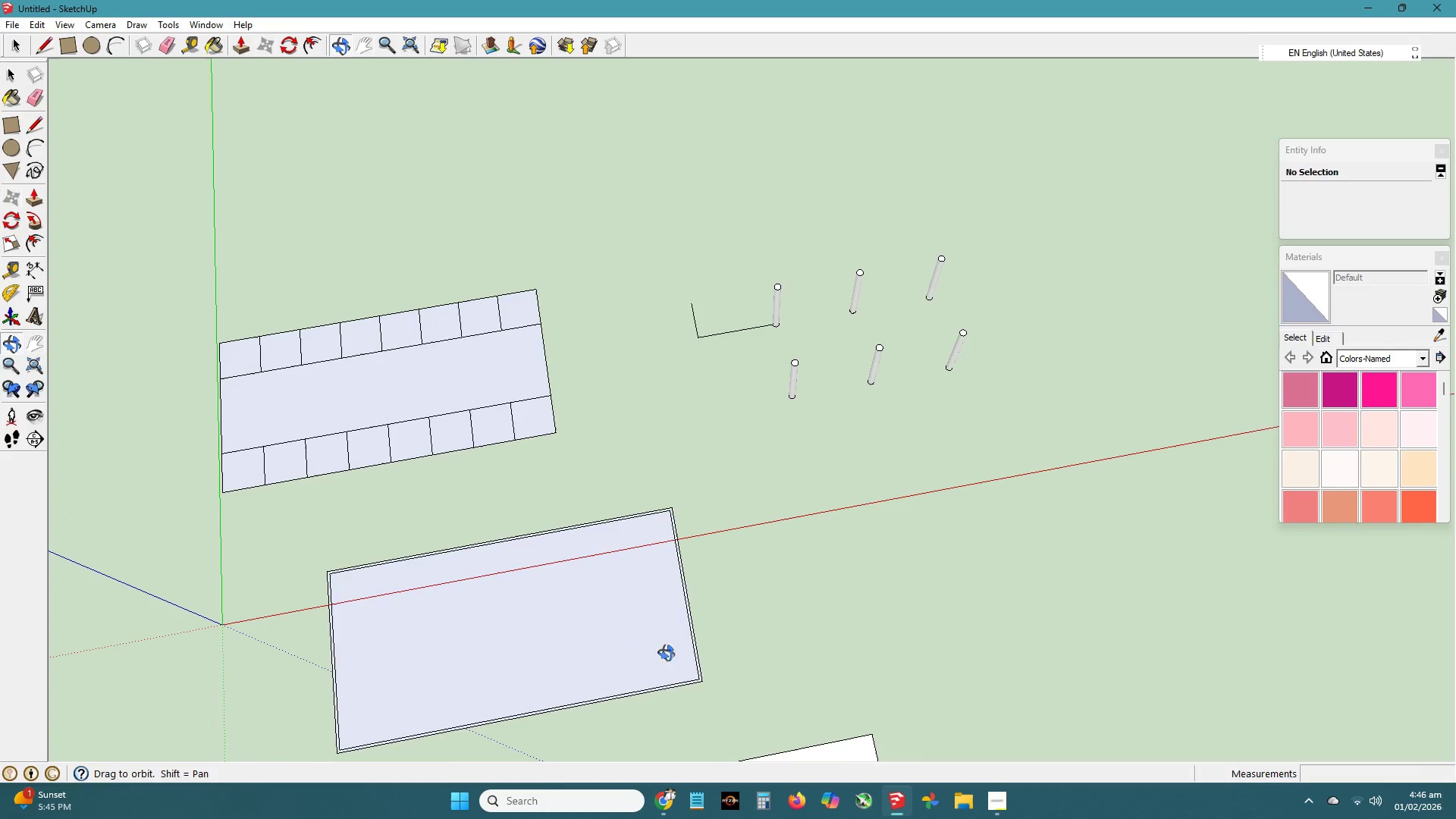 
left_click_drag(start_coordinate=[575, 642], to_coordinate=[489, 478])
 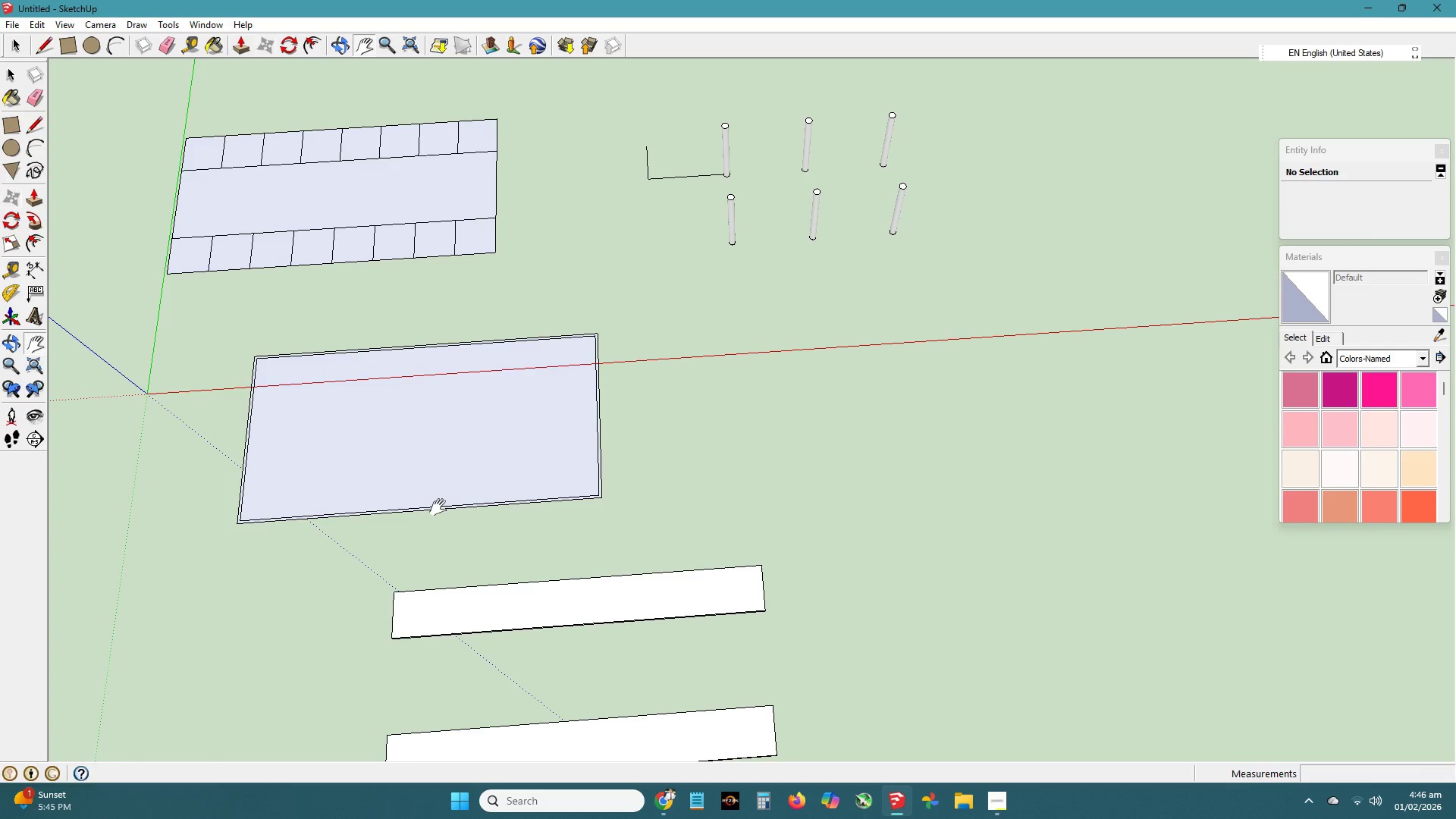 
scroll: coordinate [439, 509], scroll_direction: up, amount: 2.0
 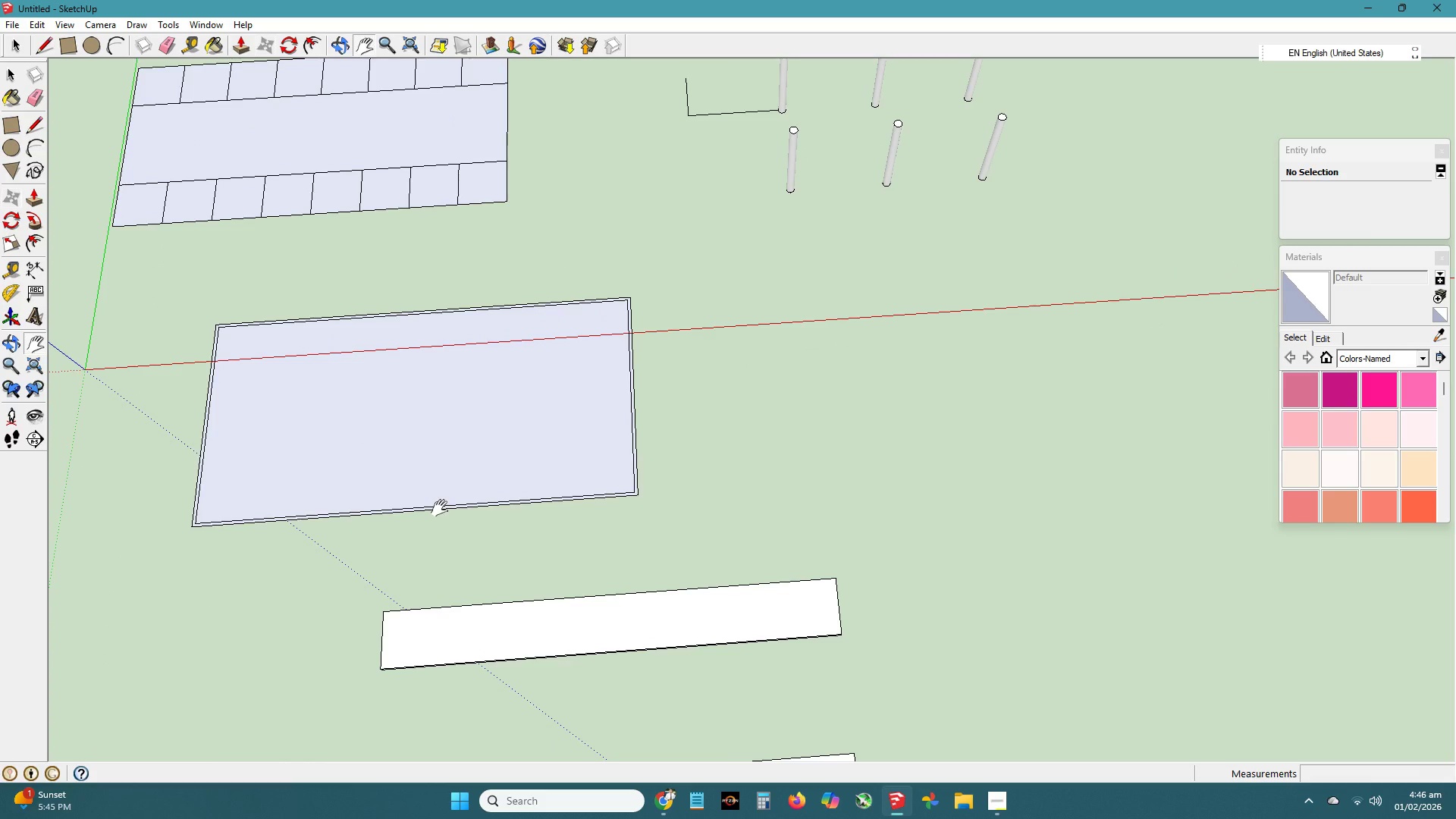 
key(L)
 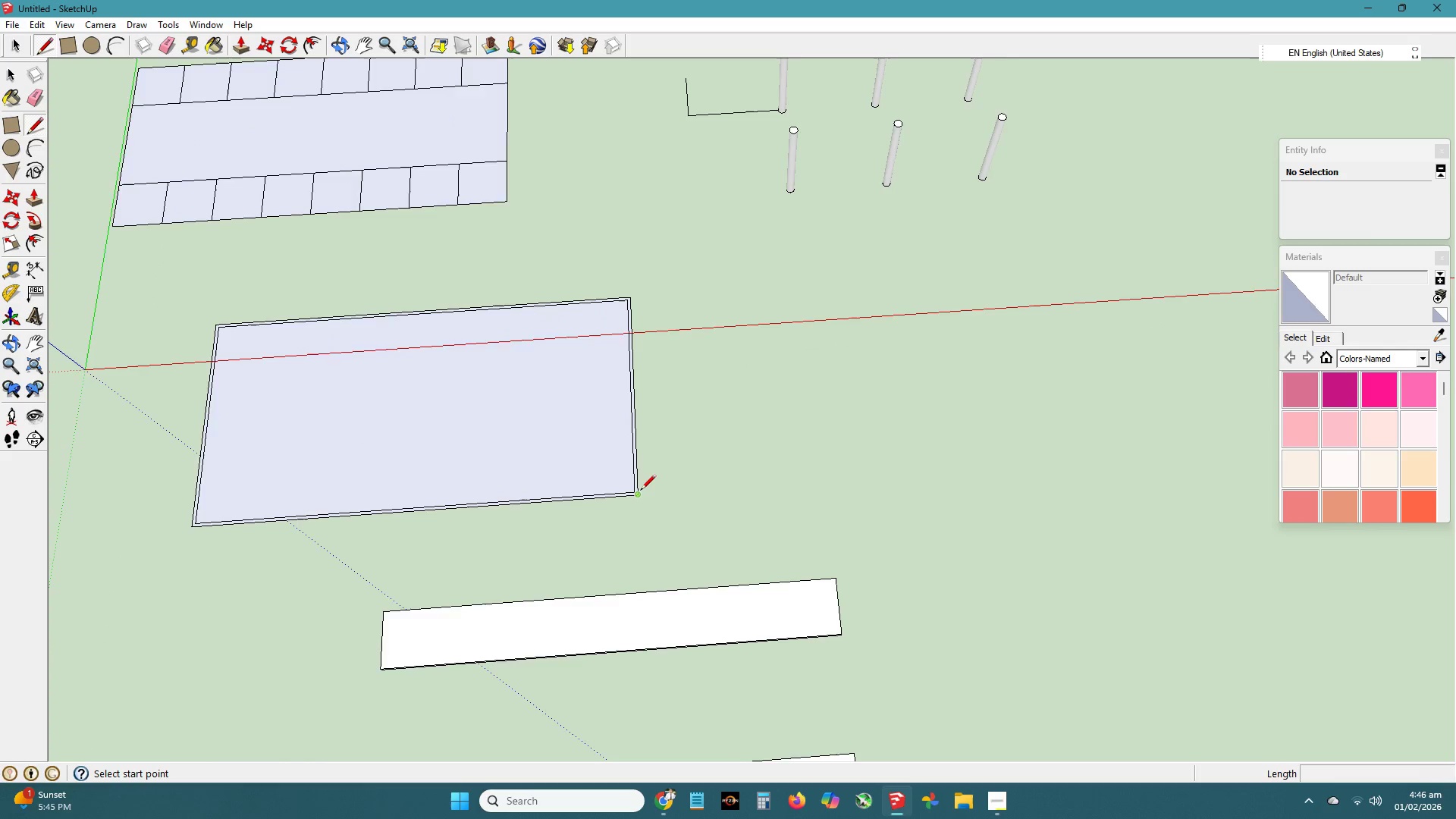 
scroll: coordinate [639, 492], scroll_direction: up, amount: 6.0
 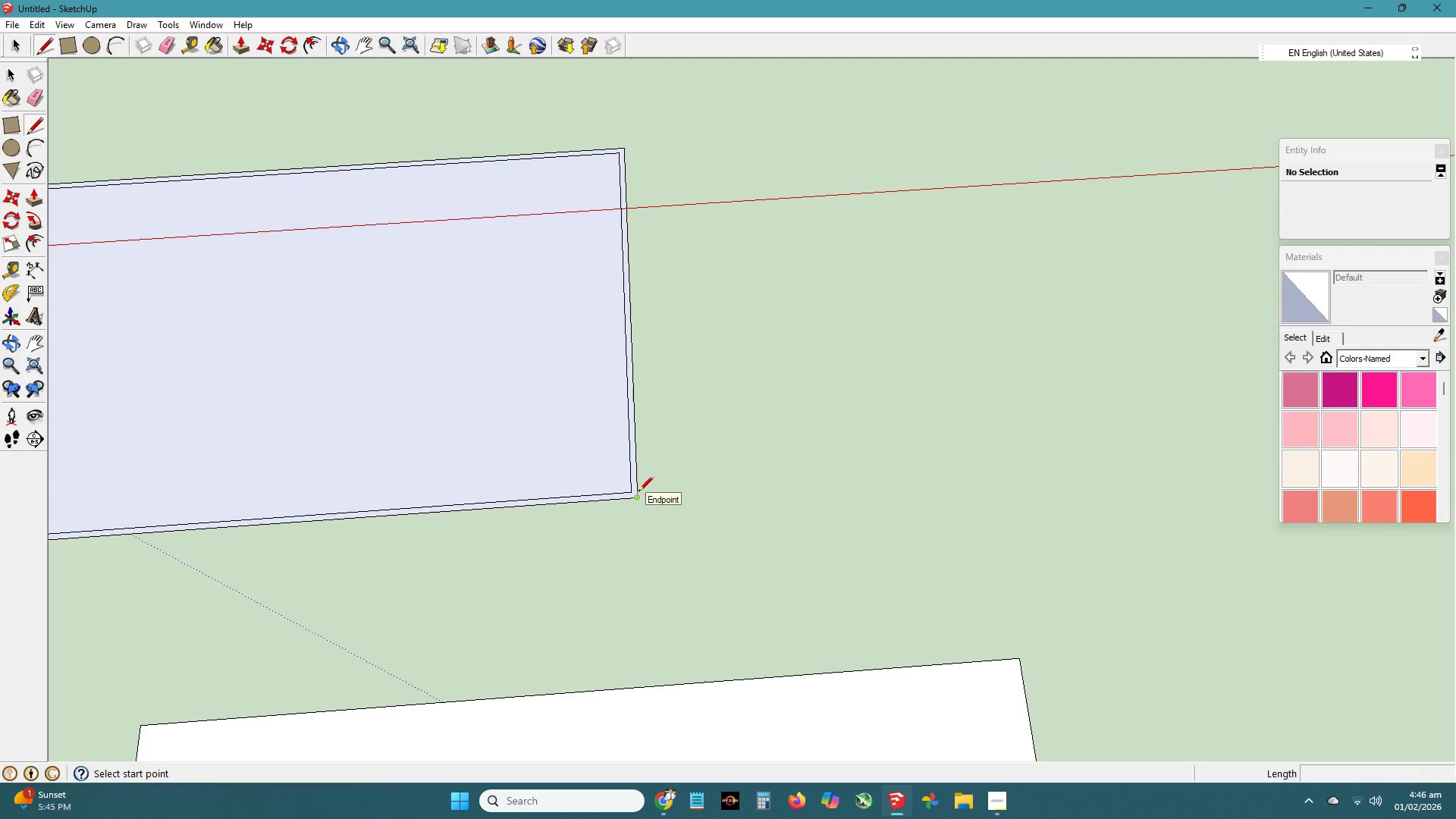 
scroll: coordinate [638, 494], scroll_direction: down, amount: 8.0
 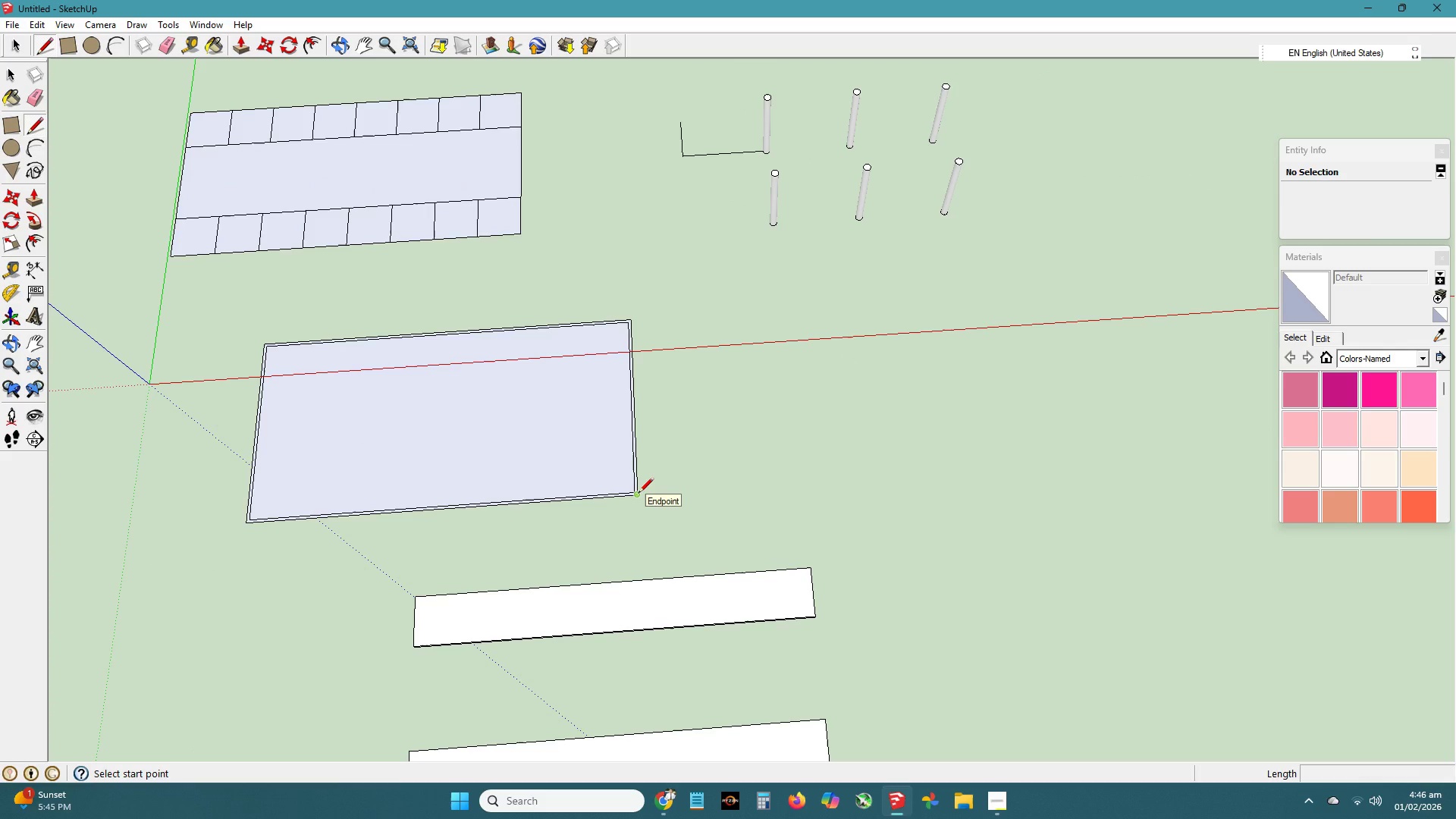 
scroll: coordinate [638, 494], scroll_direction: up, amount: 5.0
 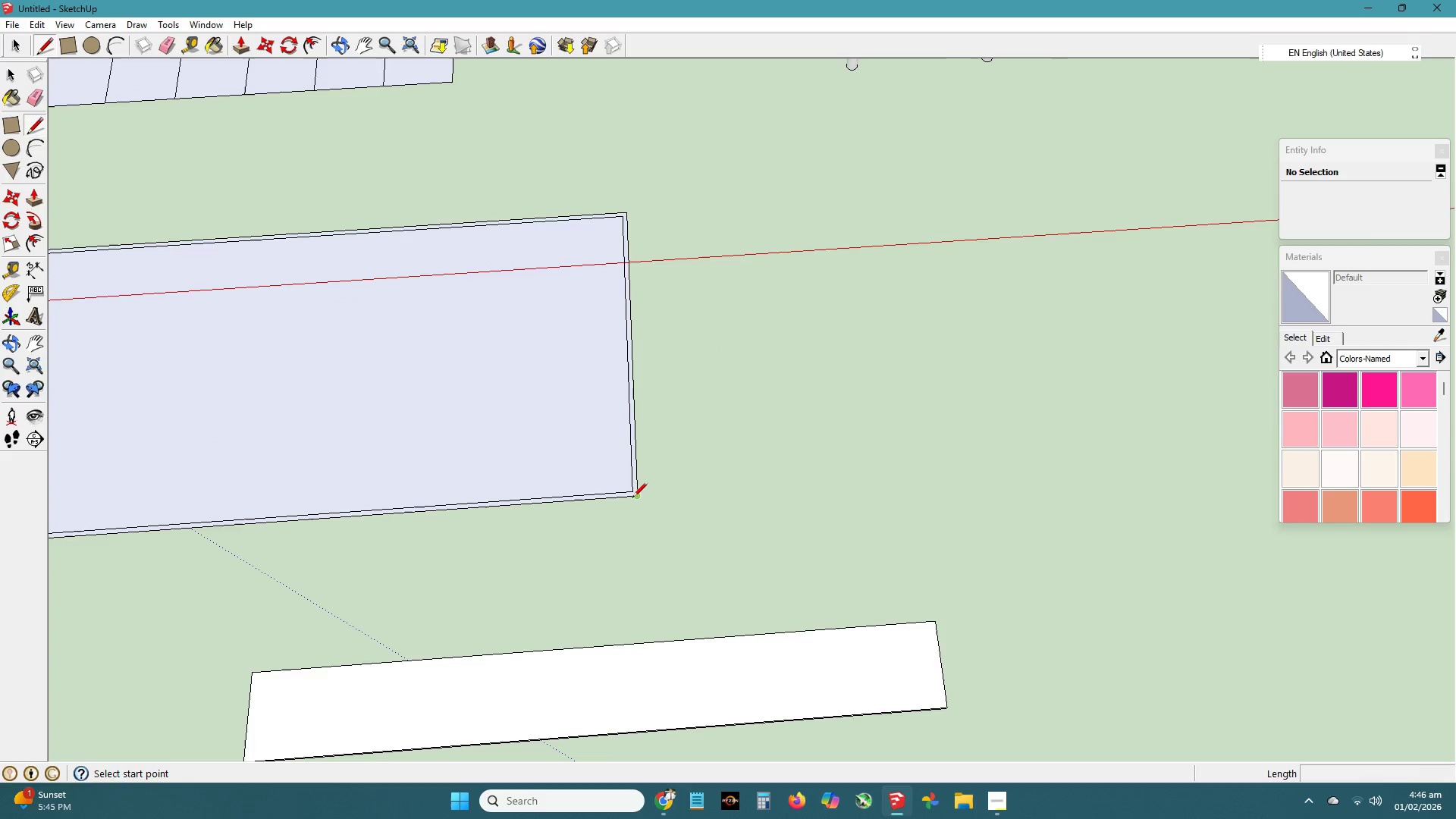 
scroll: coordinate [631, 507], scroll_direction: down, amount: 5.0
 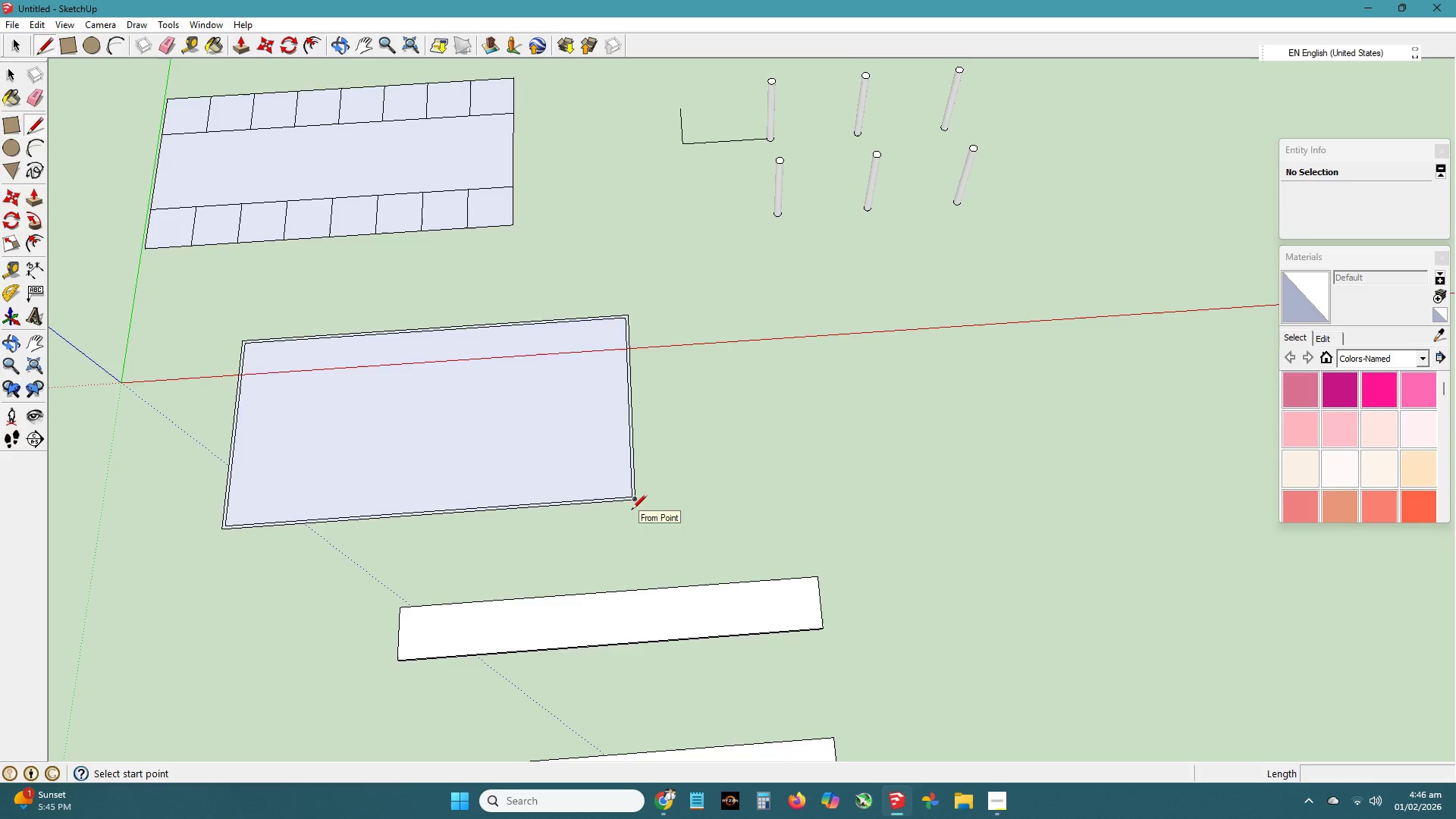 
scroll: coordinate [631, 510], scroll_direction: up, amount: 10.0
 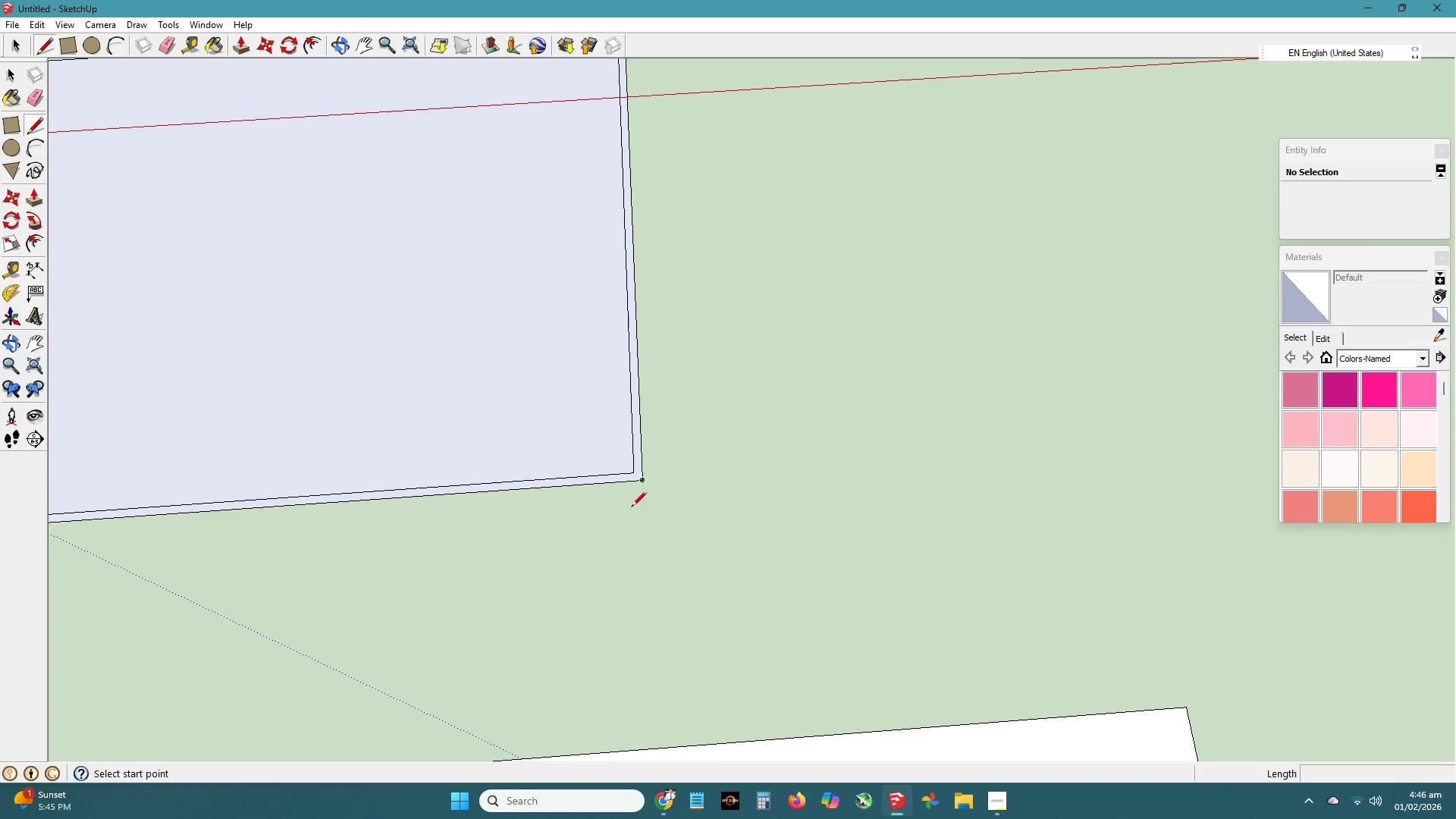 
key(Control+Z)
 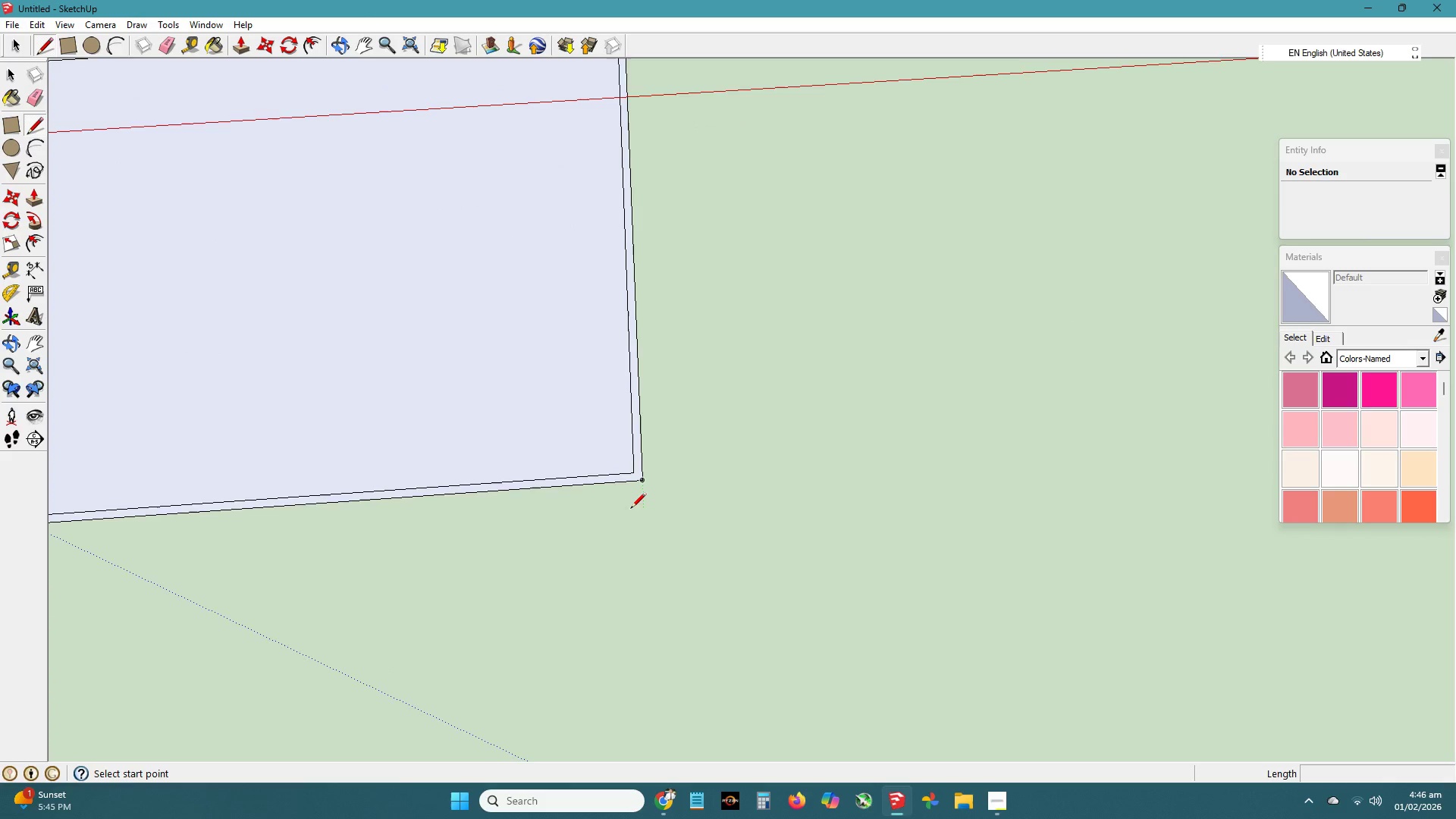 
scroll: coordinate [690, 556], scroll_direction: down, amount: 12.0
 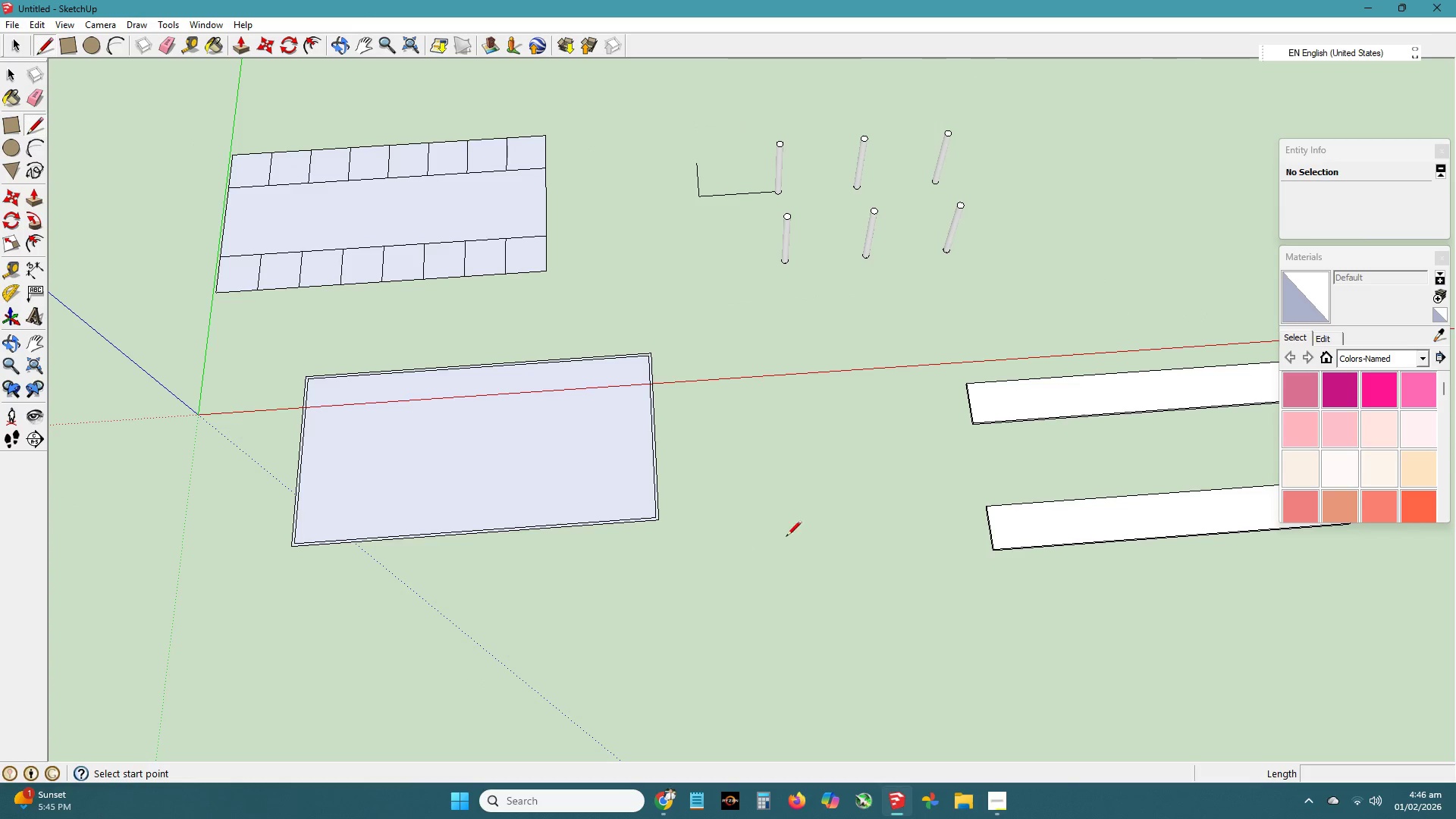 
key(H)
 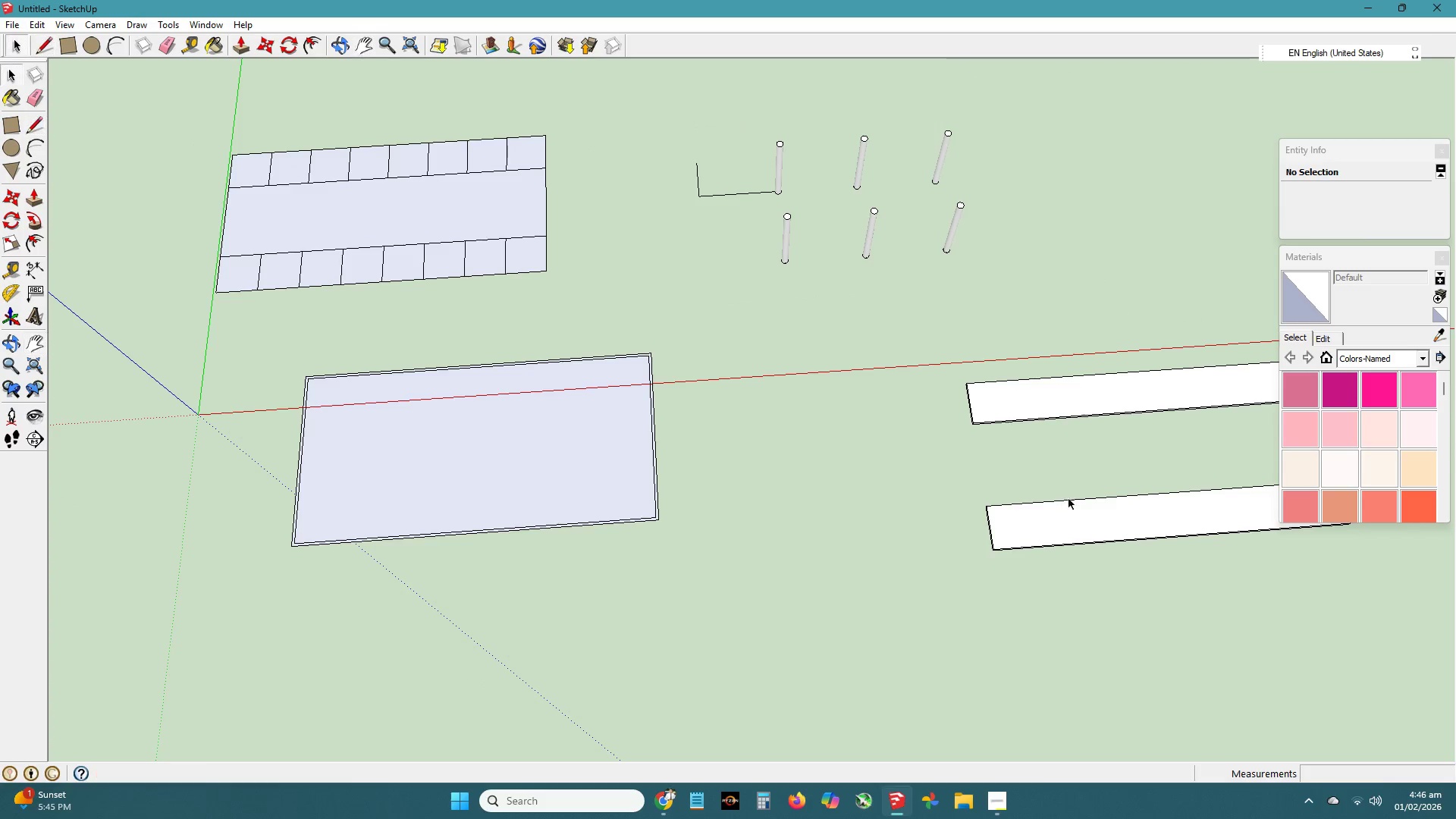 
key(Space)
 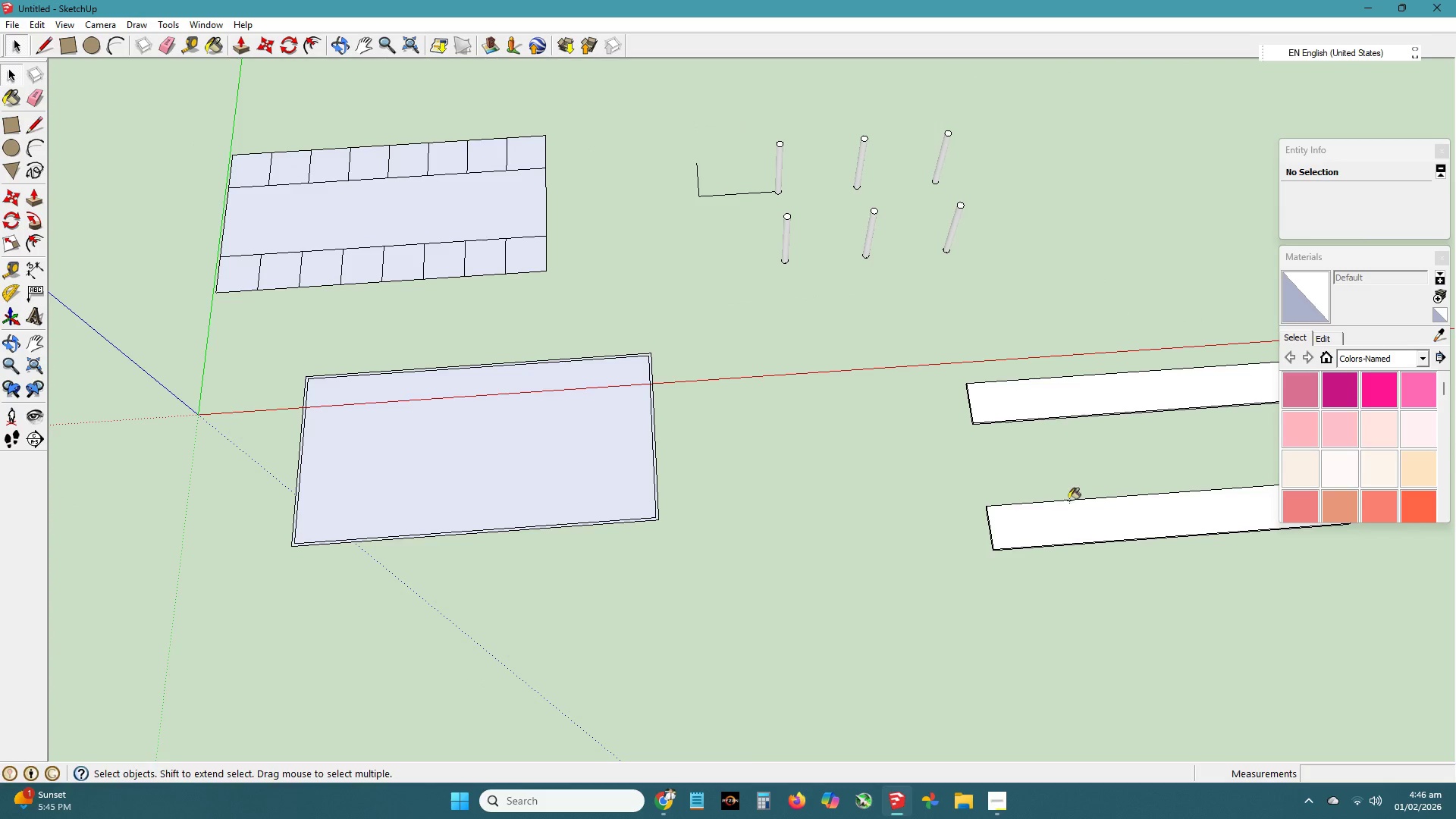 
key(B)
 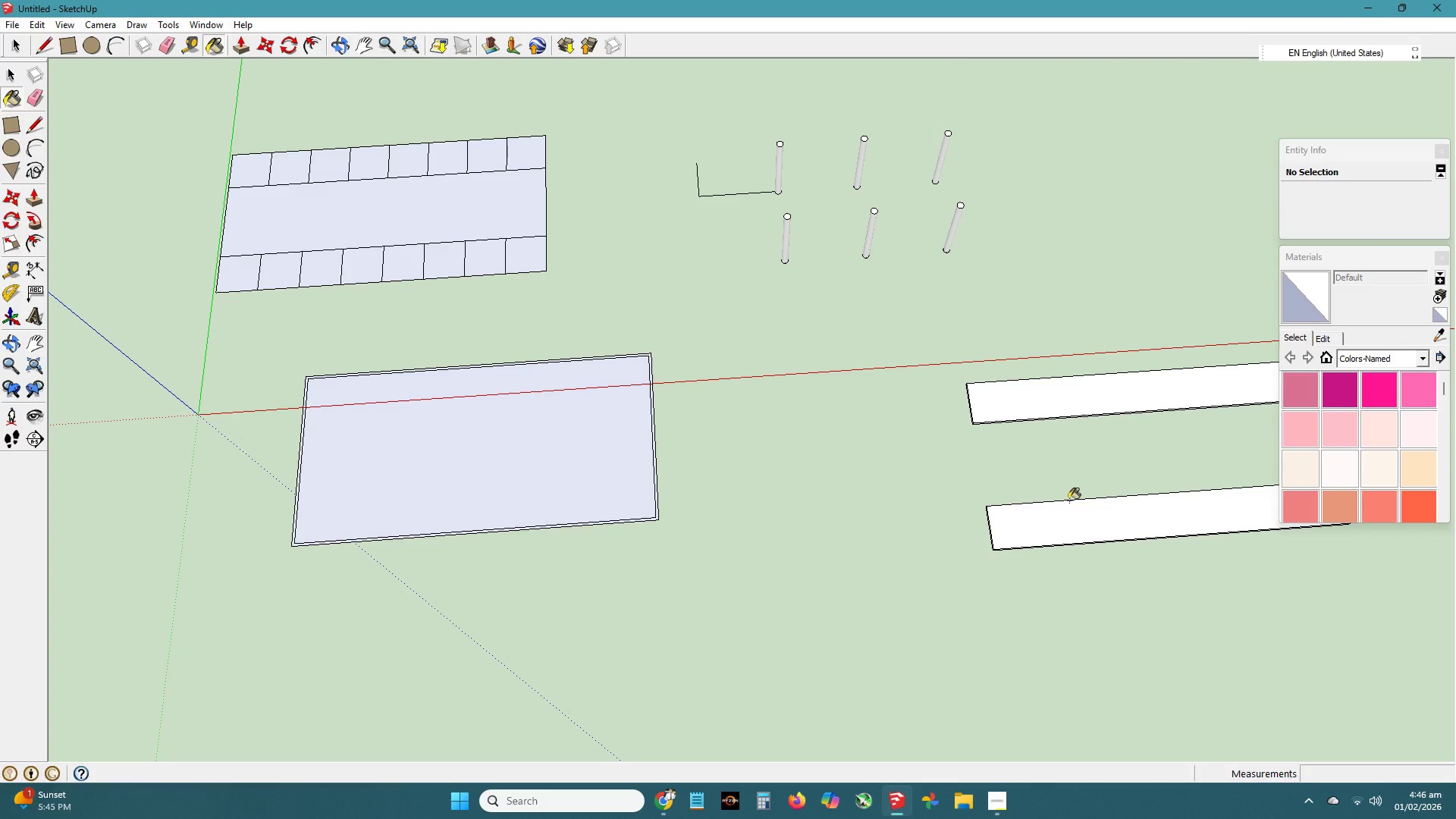 
left_click([1069, 500])
 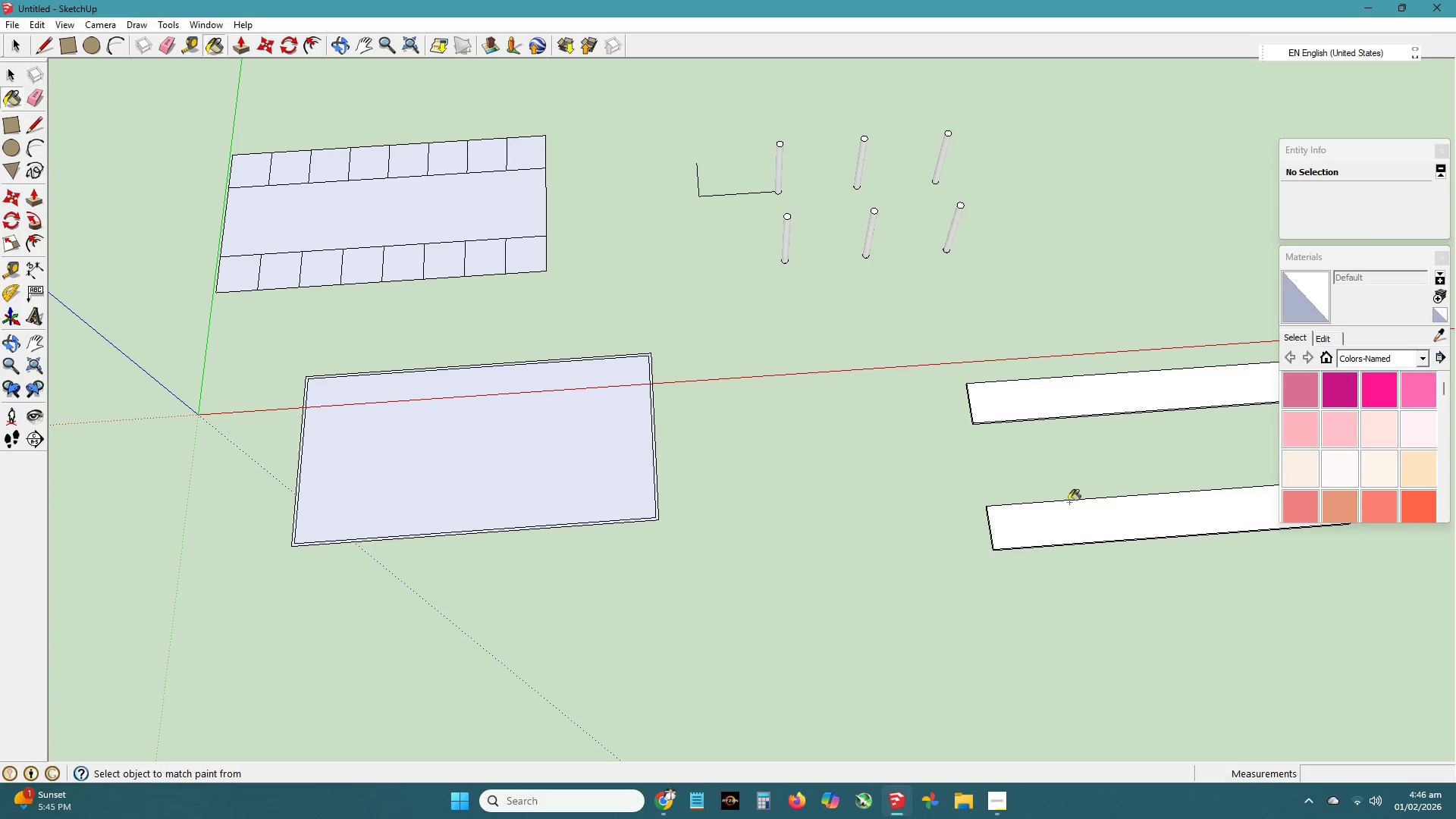 
type(bhv)
 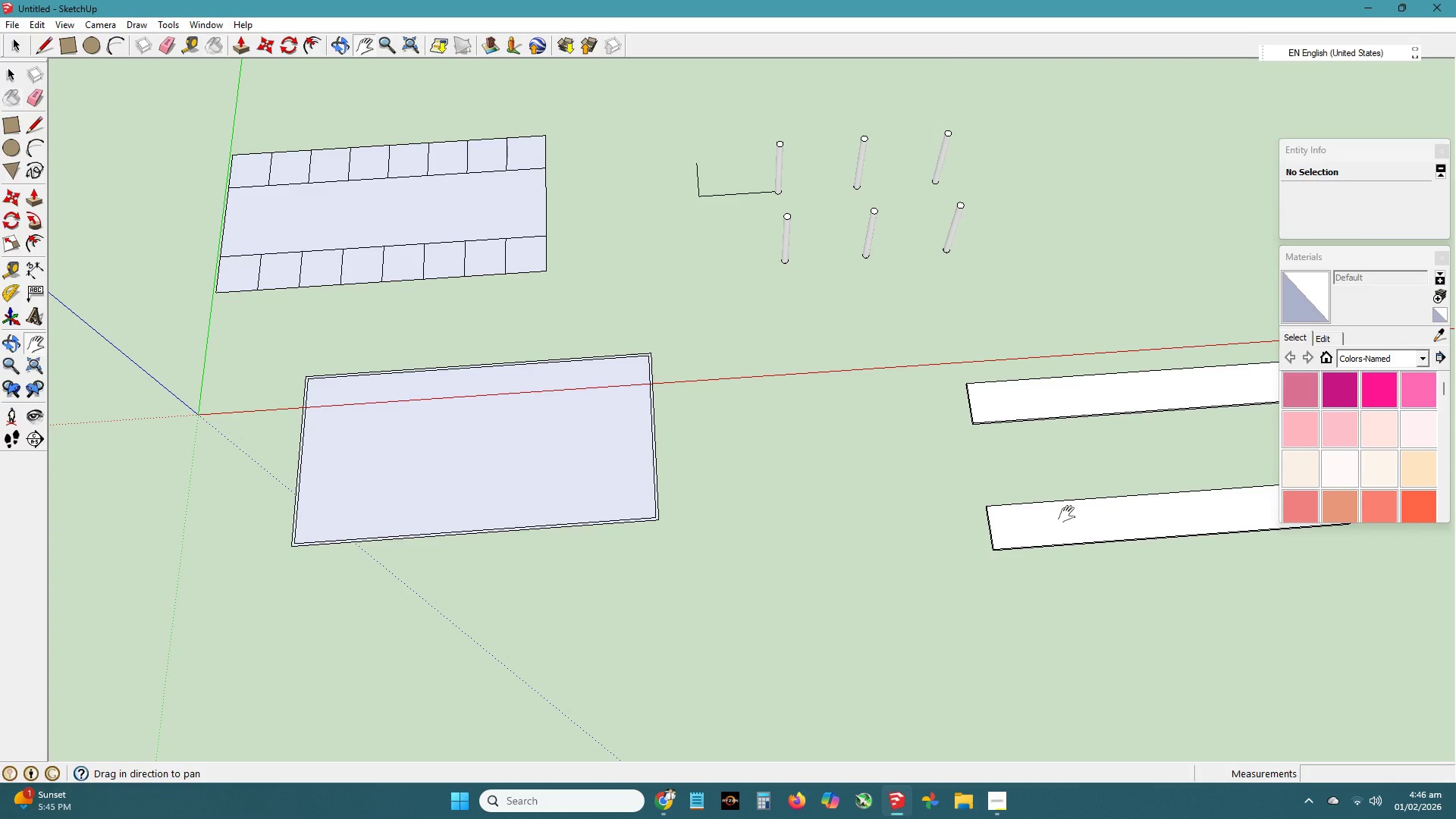 
left_click([1067, 514])
 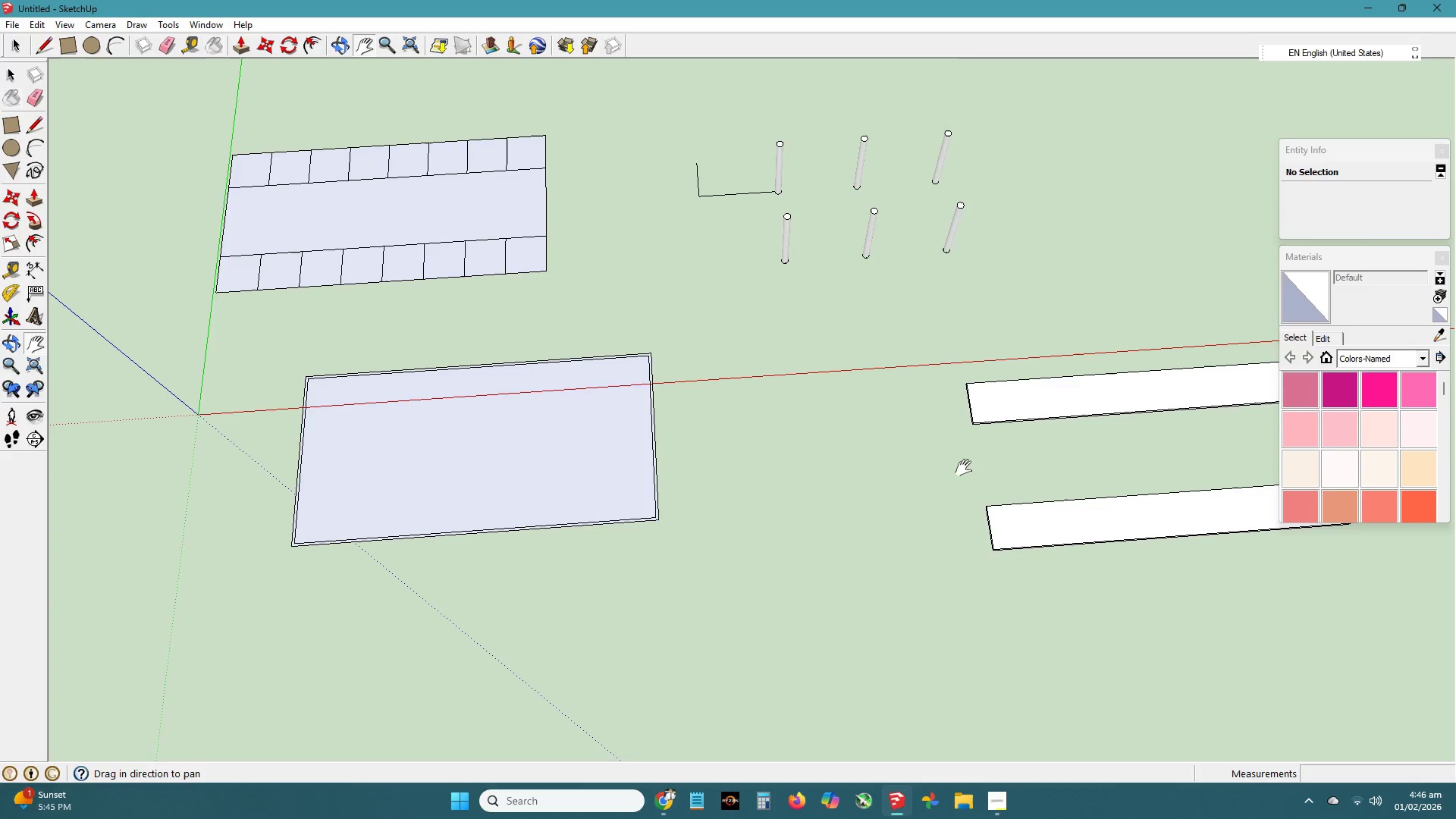 
left_click_drag(start_coordinate=[964, 468], to_coordinate=[904, 473])
 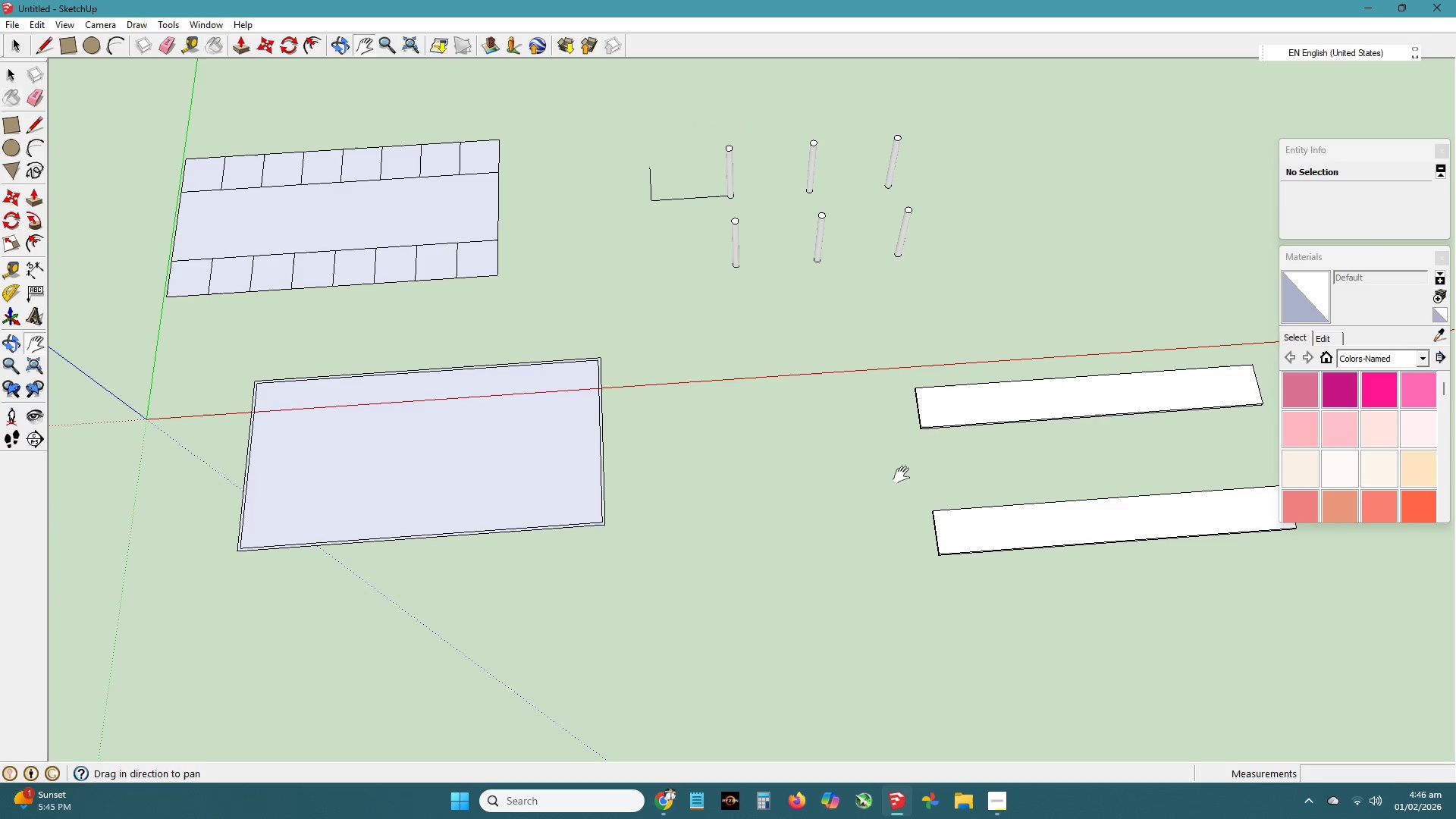 
type(hv)
 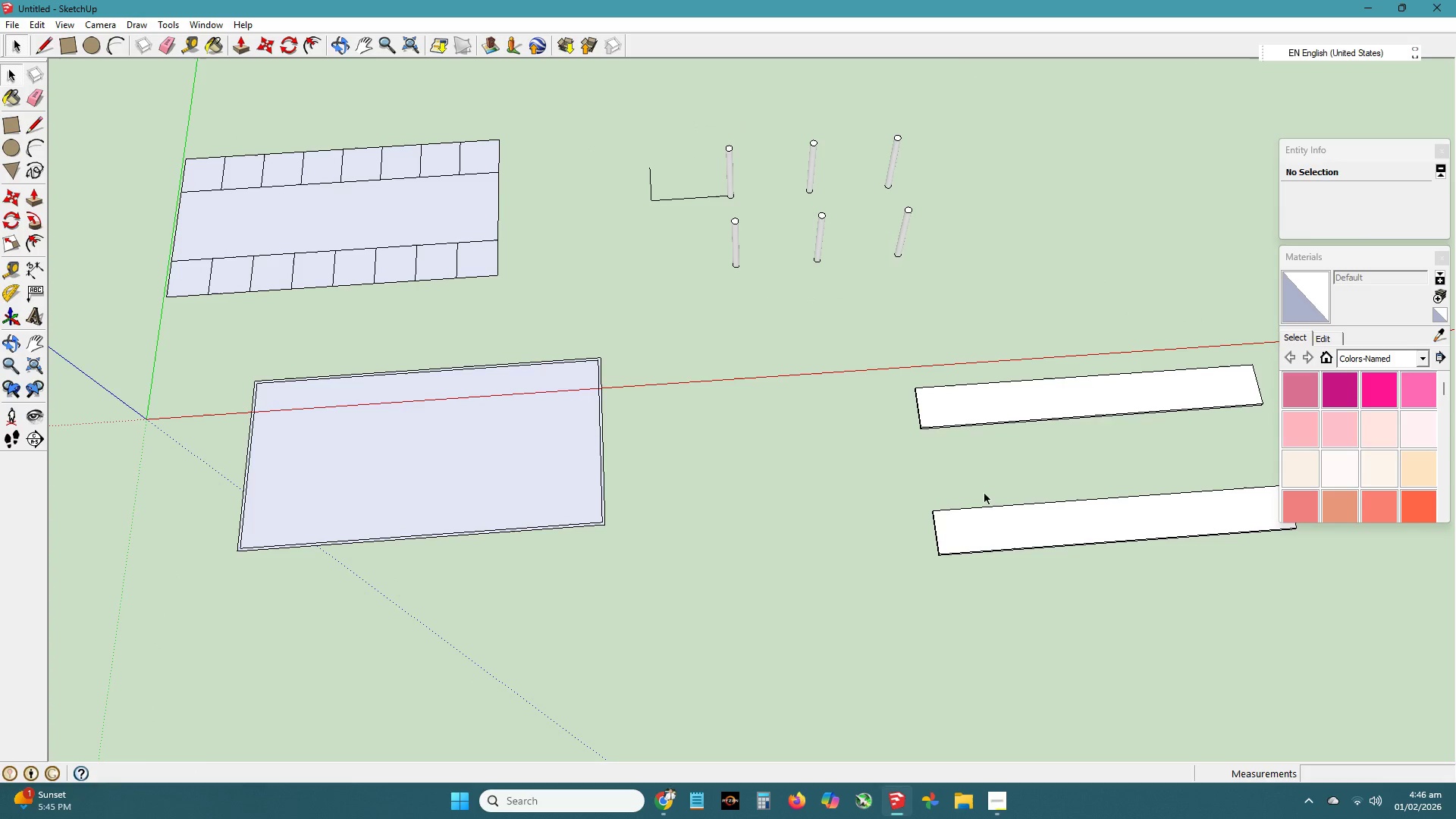 
key(Space)
 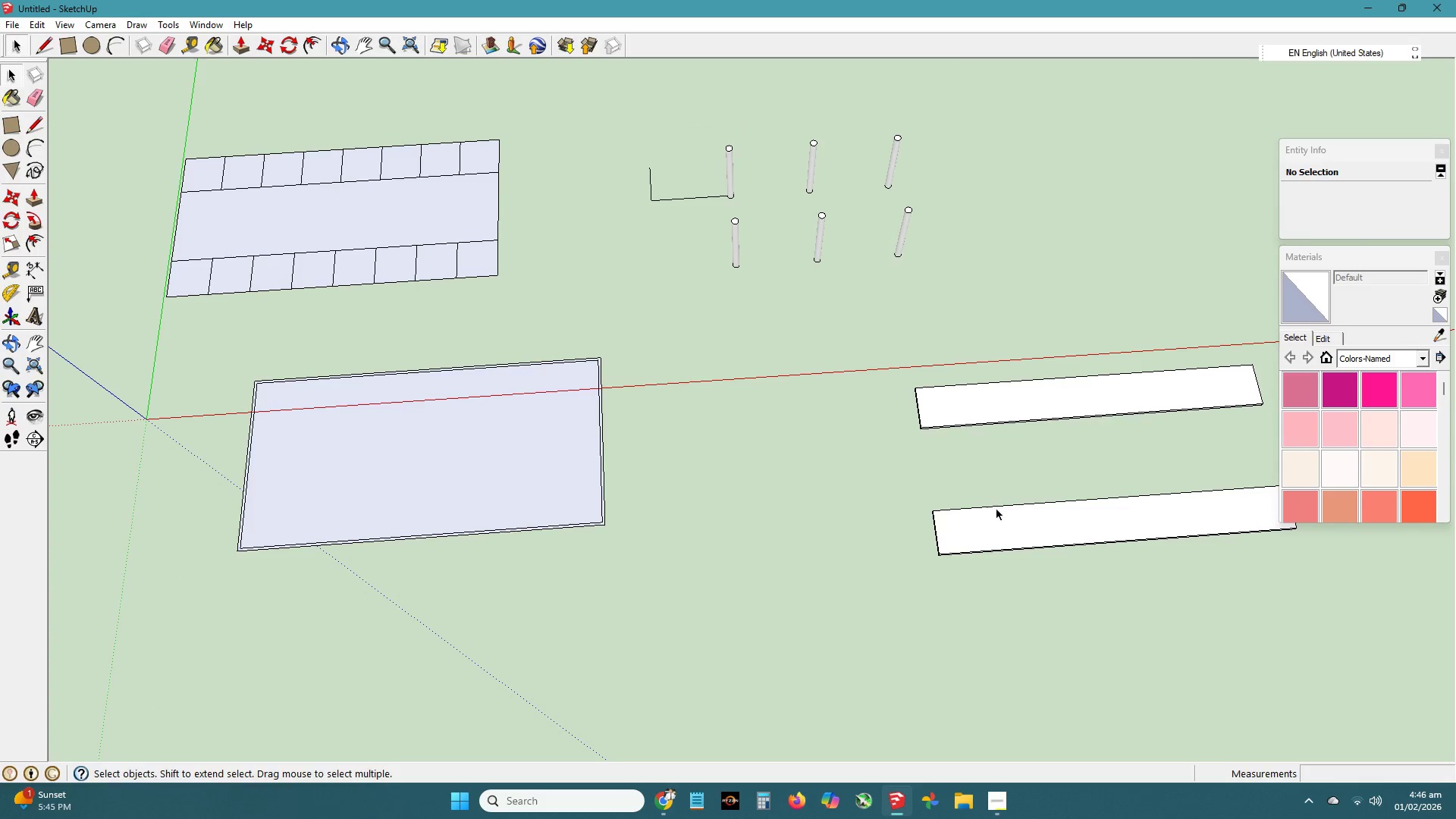 
left_click([998, 511])
 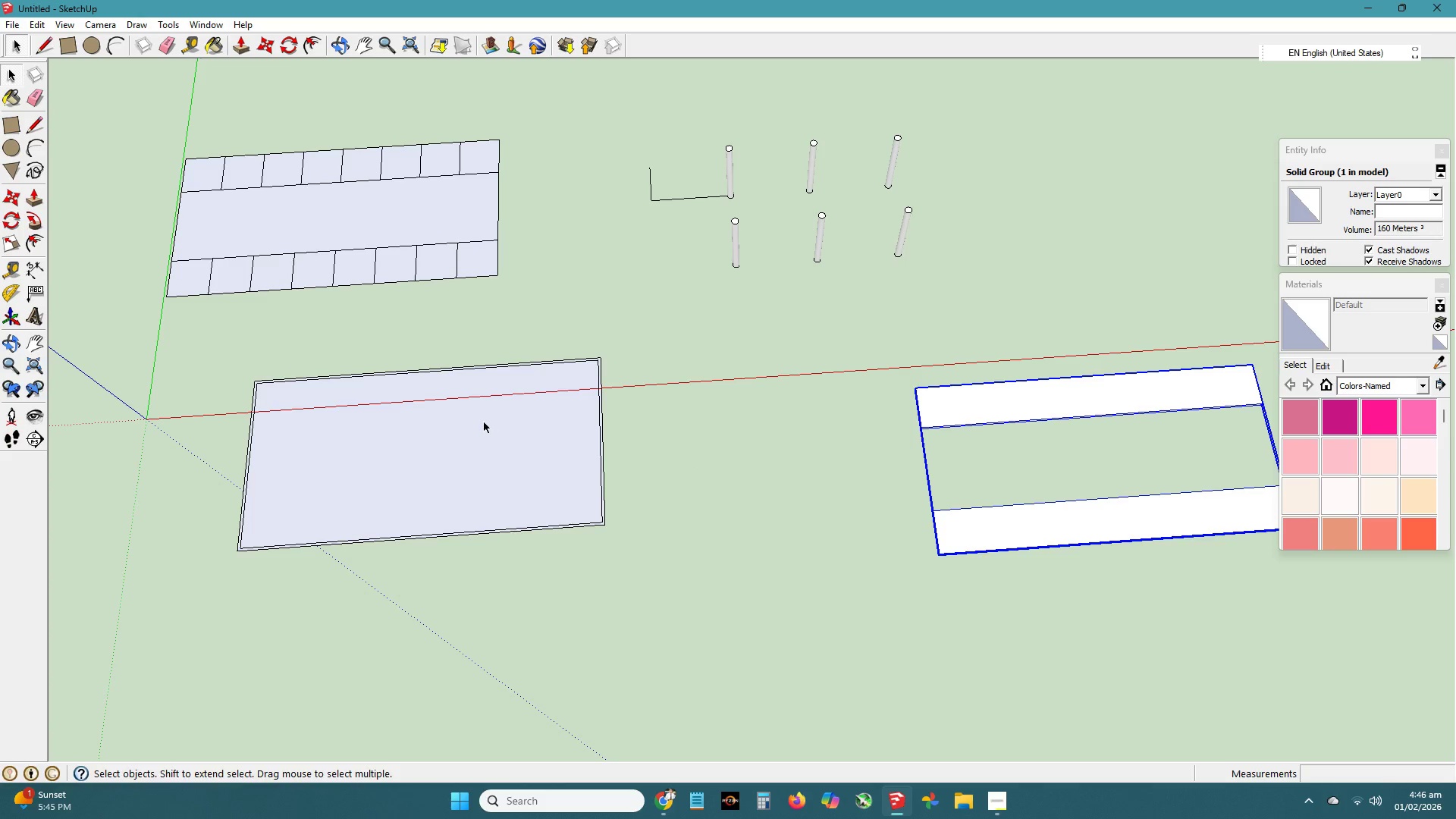 
scroll: coordinate [469, 452], scroll_direction: up, amount: 1.0
 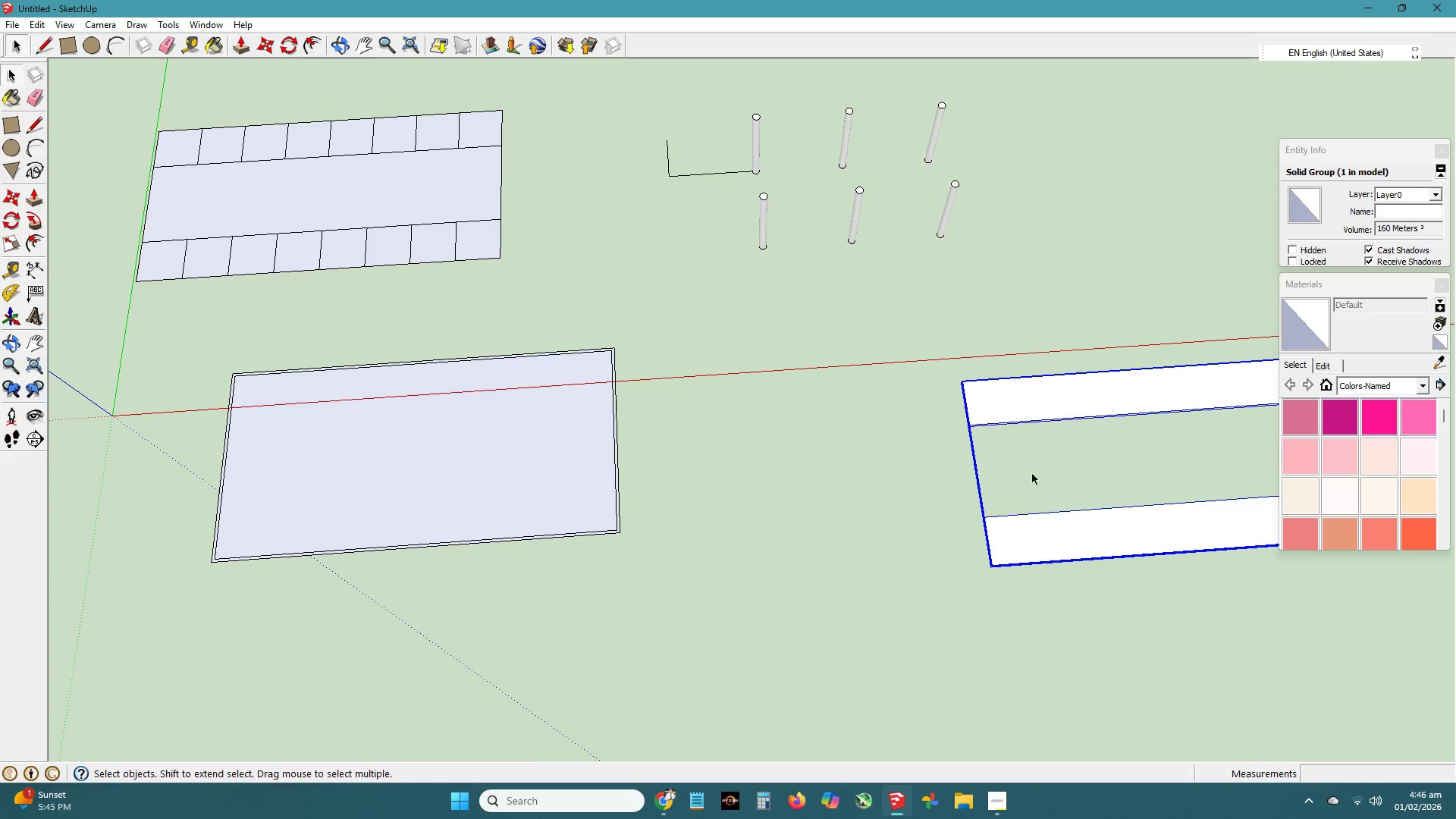 
left_click([934, 482])
 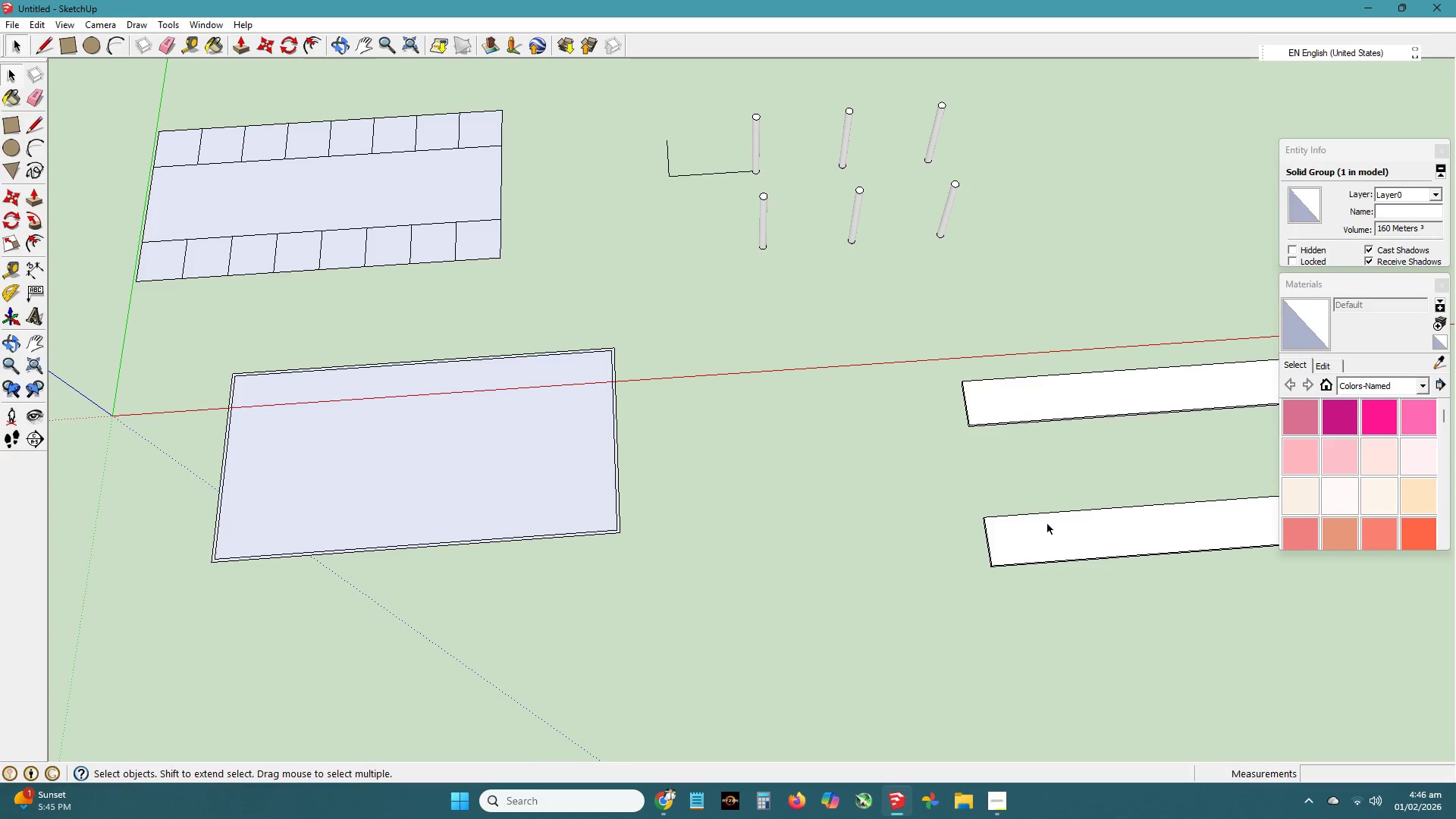 
left_click([1048, 524])
 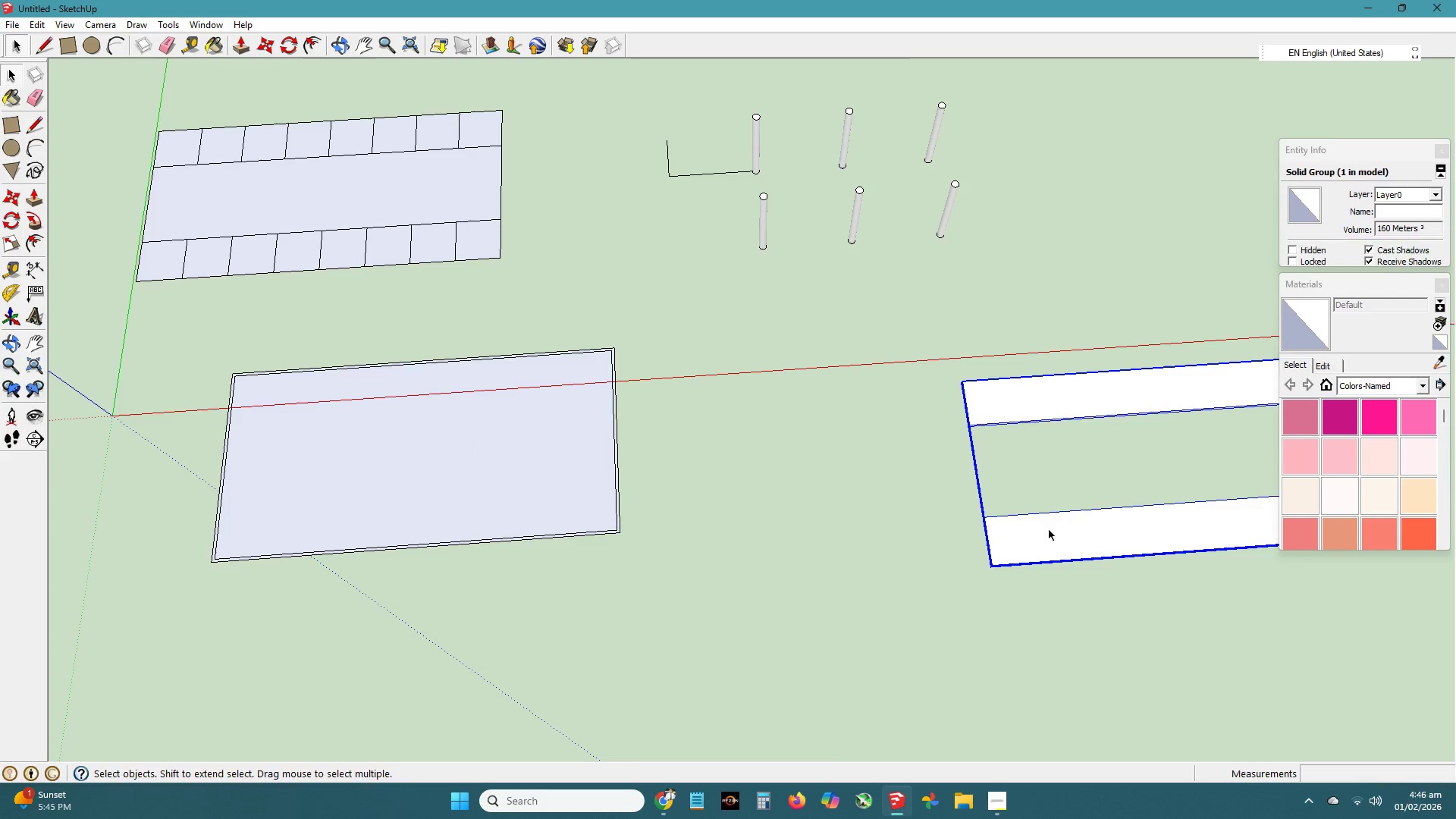 
double_click([1050, 530])
 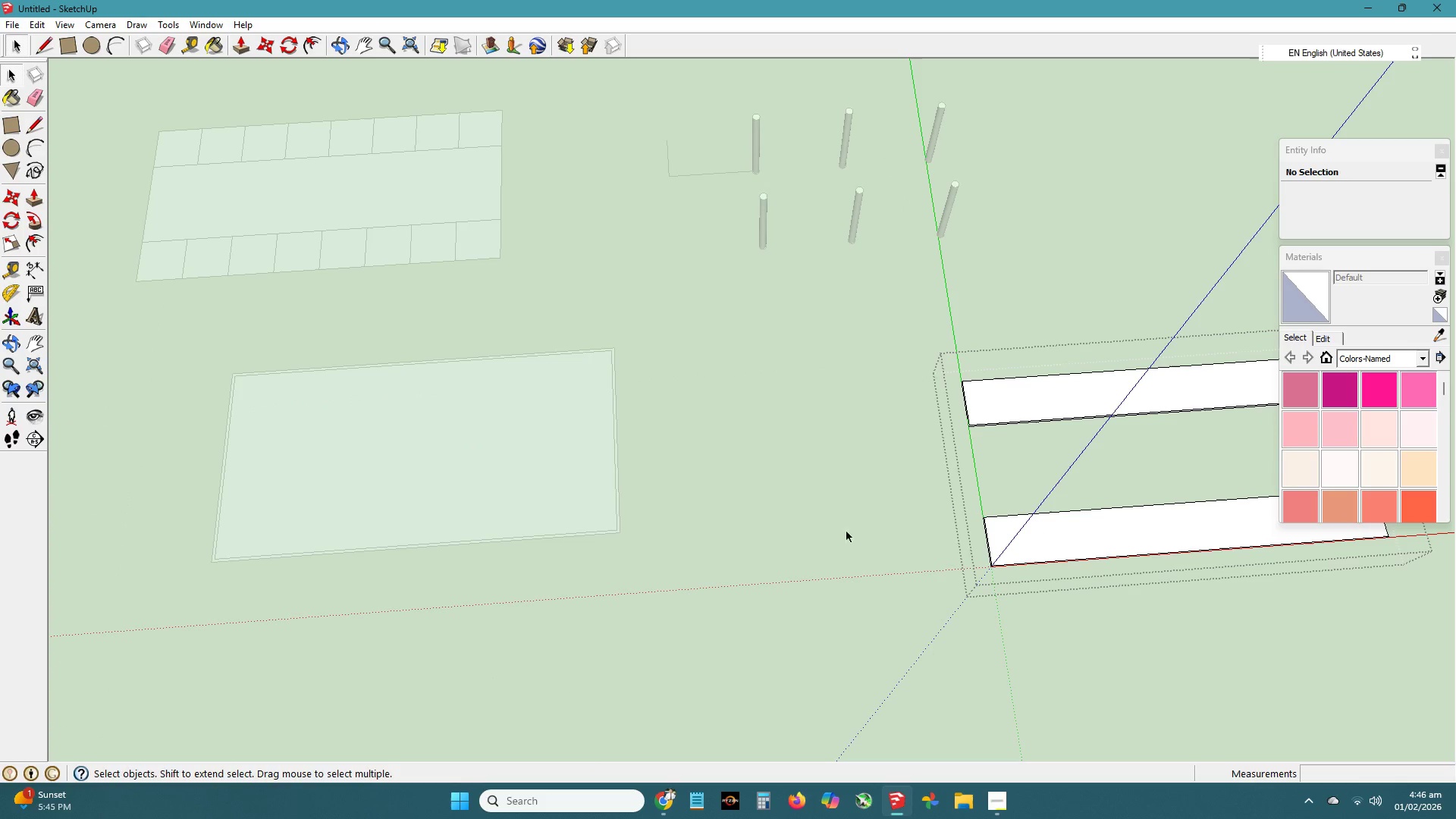 
left_click([782, 531])
 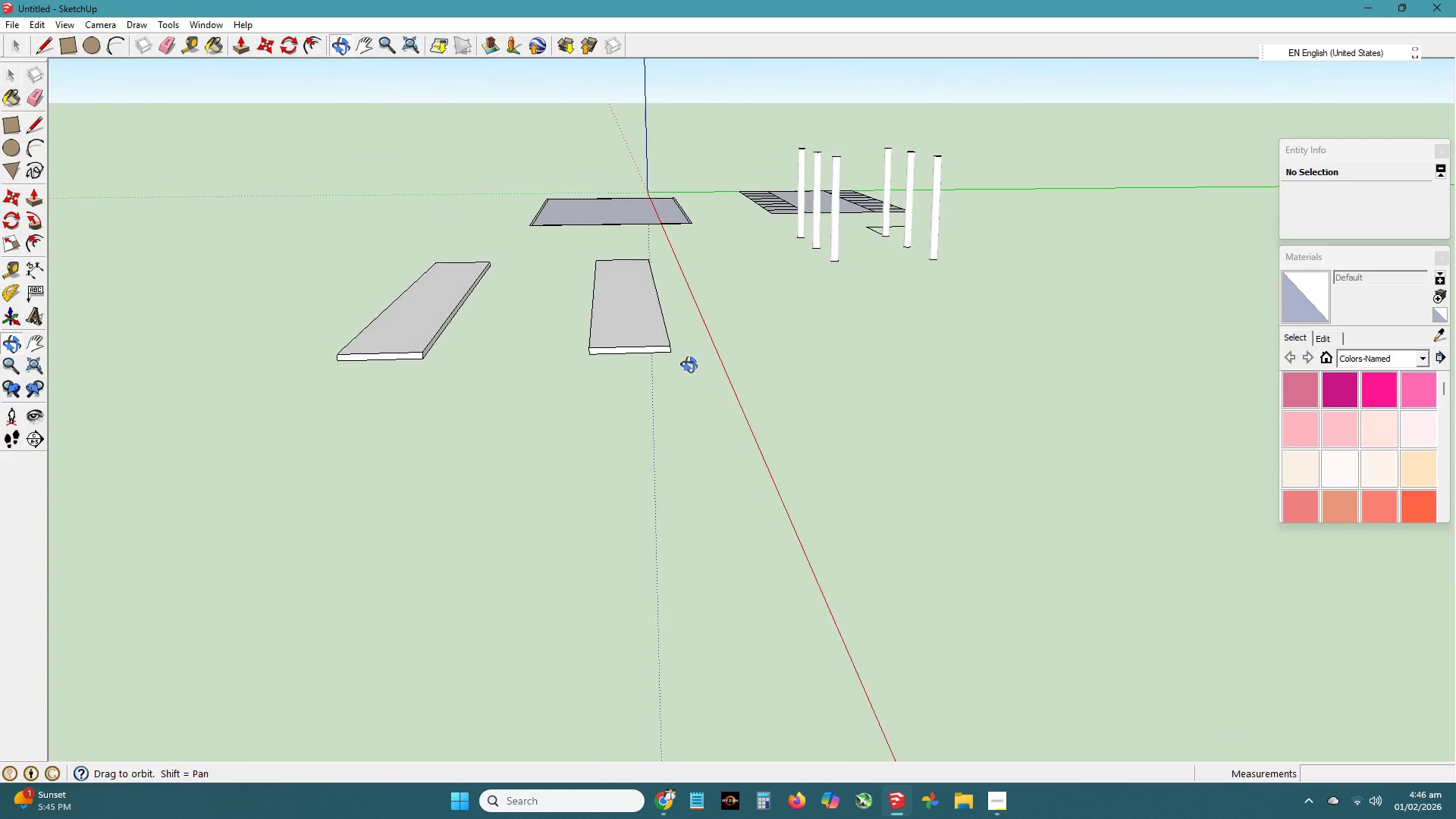 
left_click([582, 523])
 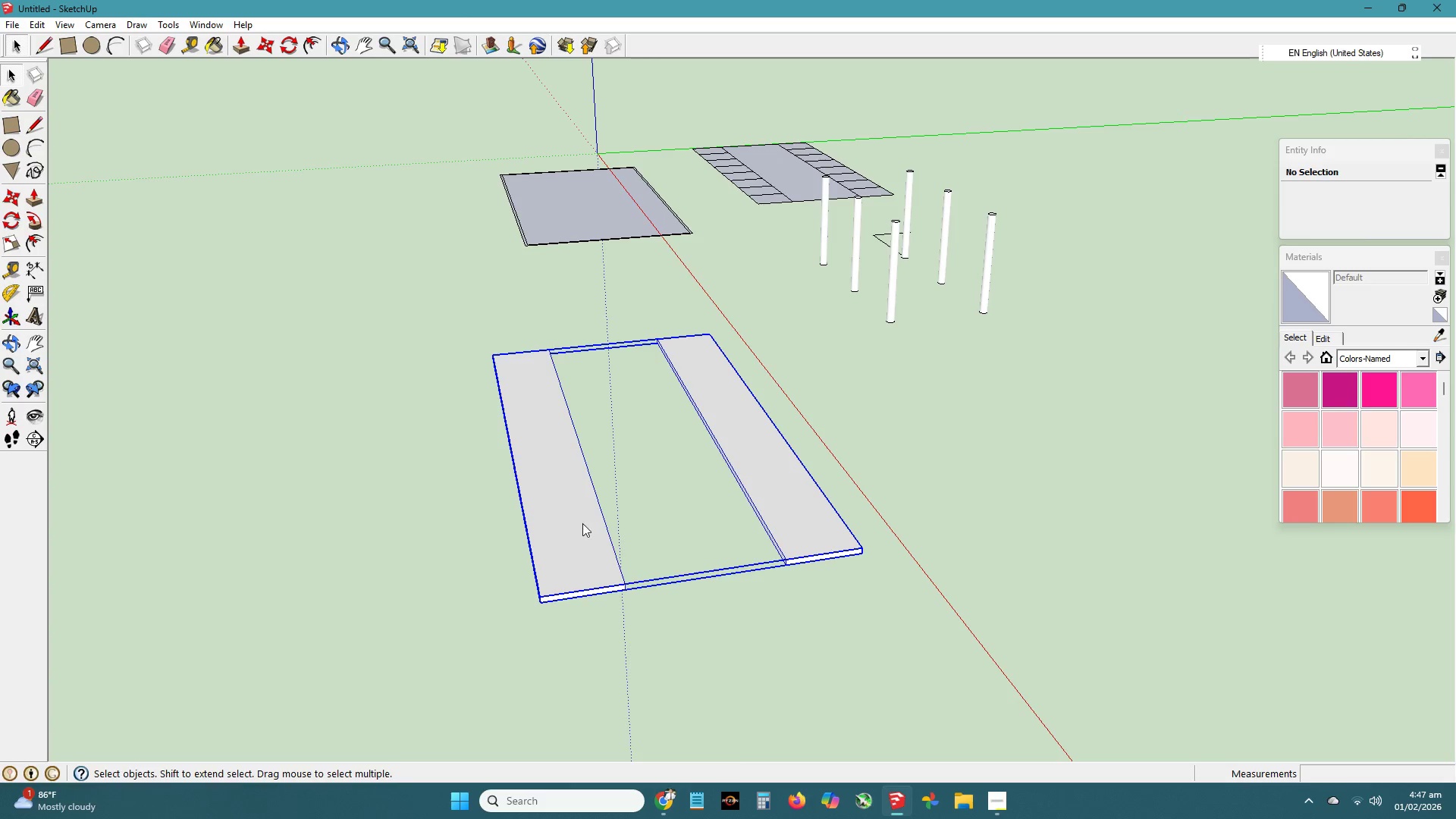 
right_click([582, 523])
 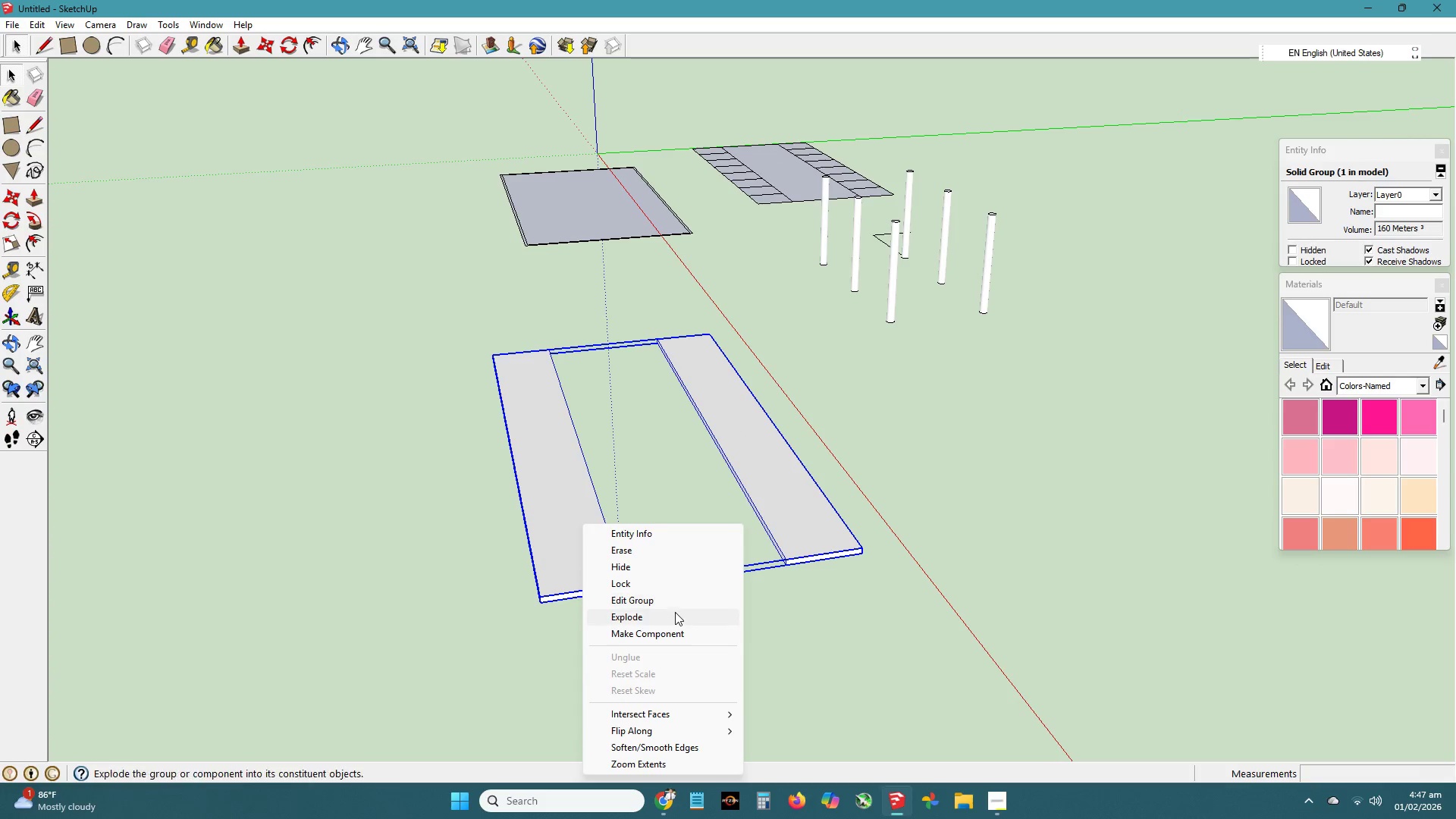 
left_click([675, 612])
 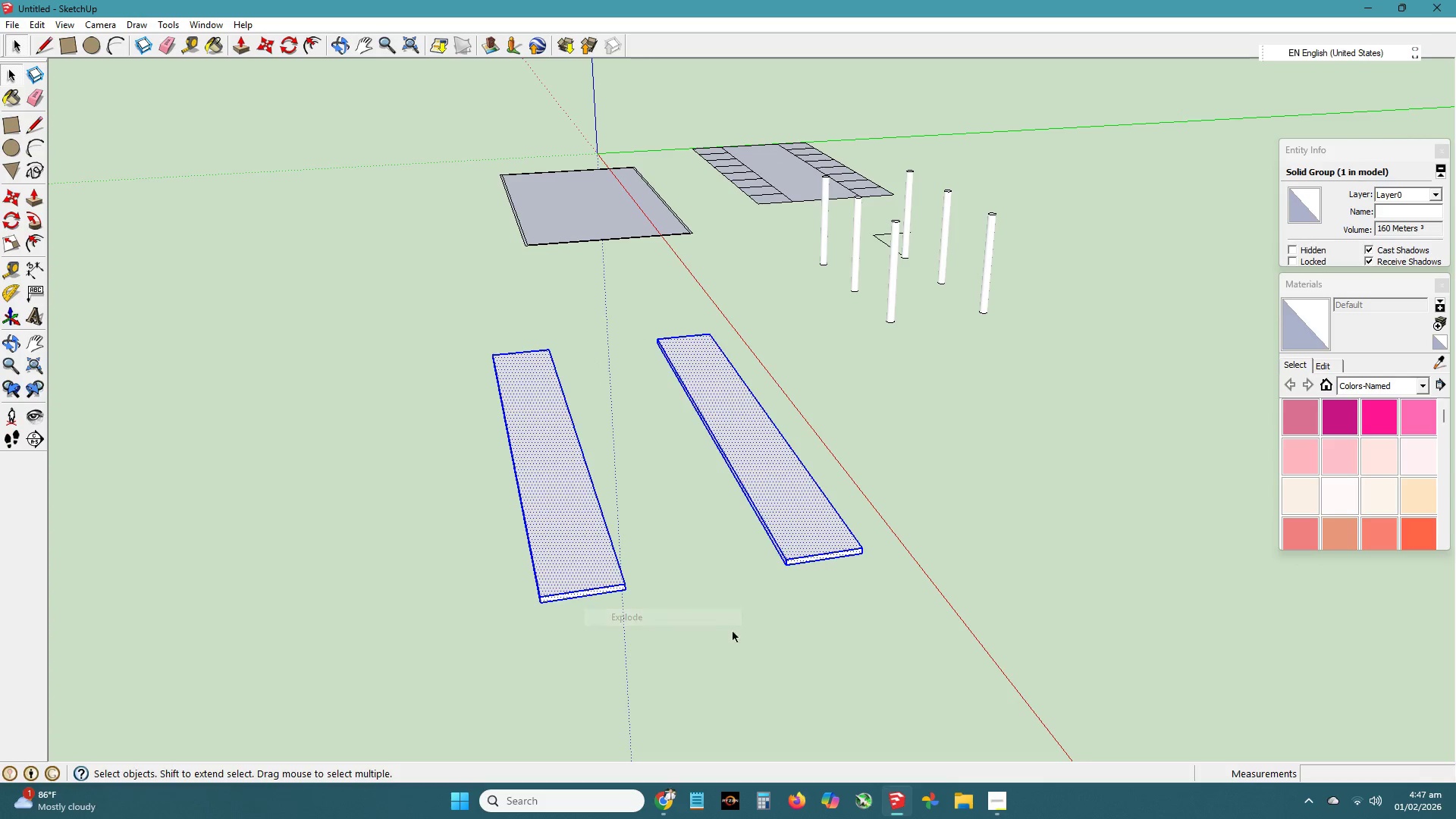 
double_click([736, 632])
 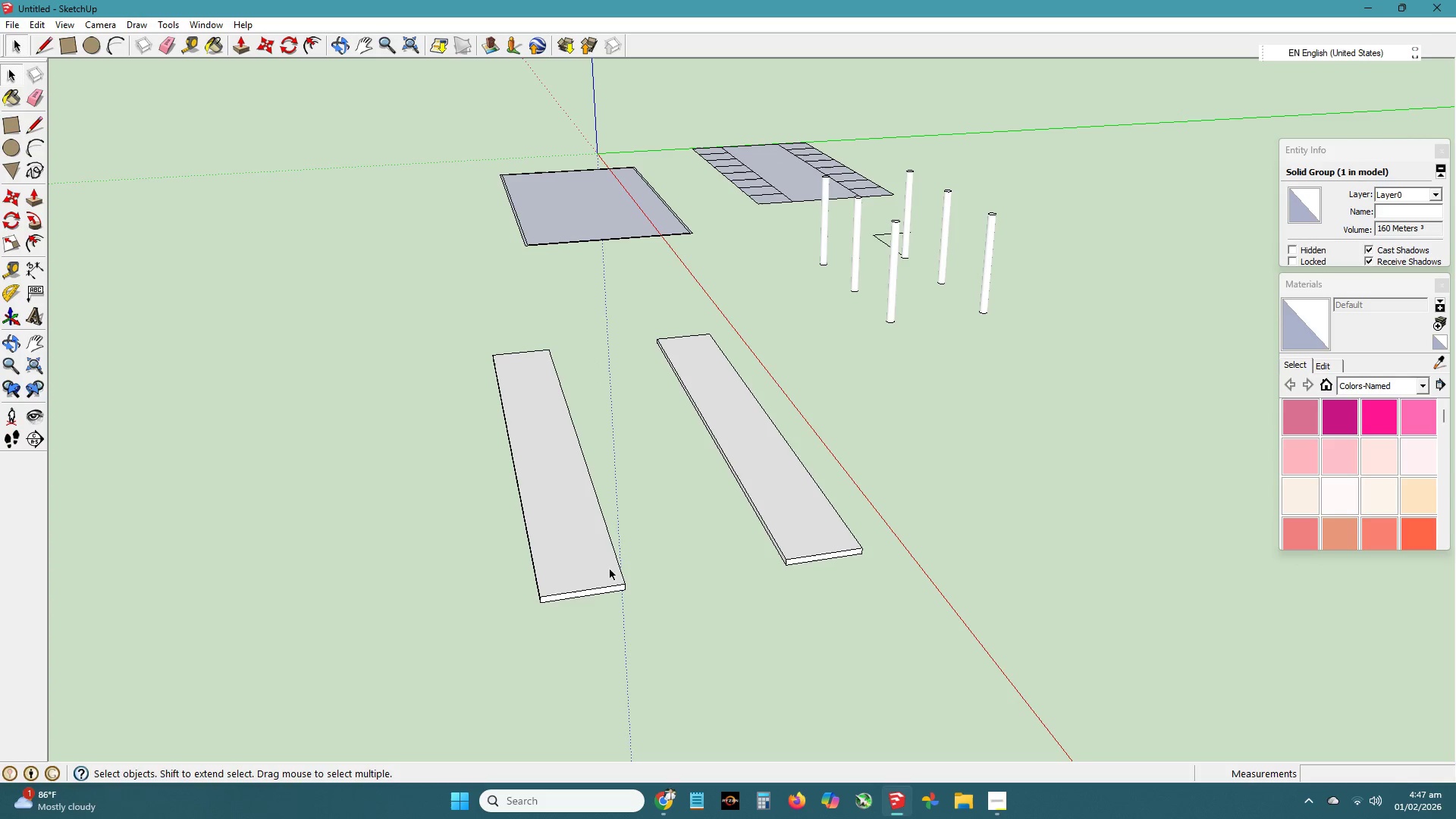 
triple_click([610, 569])
 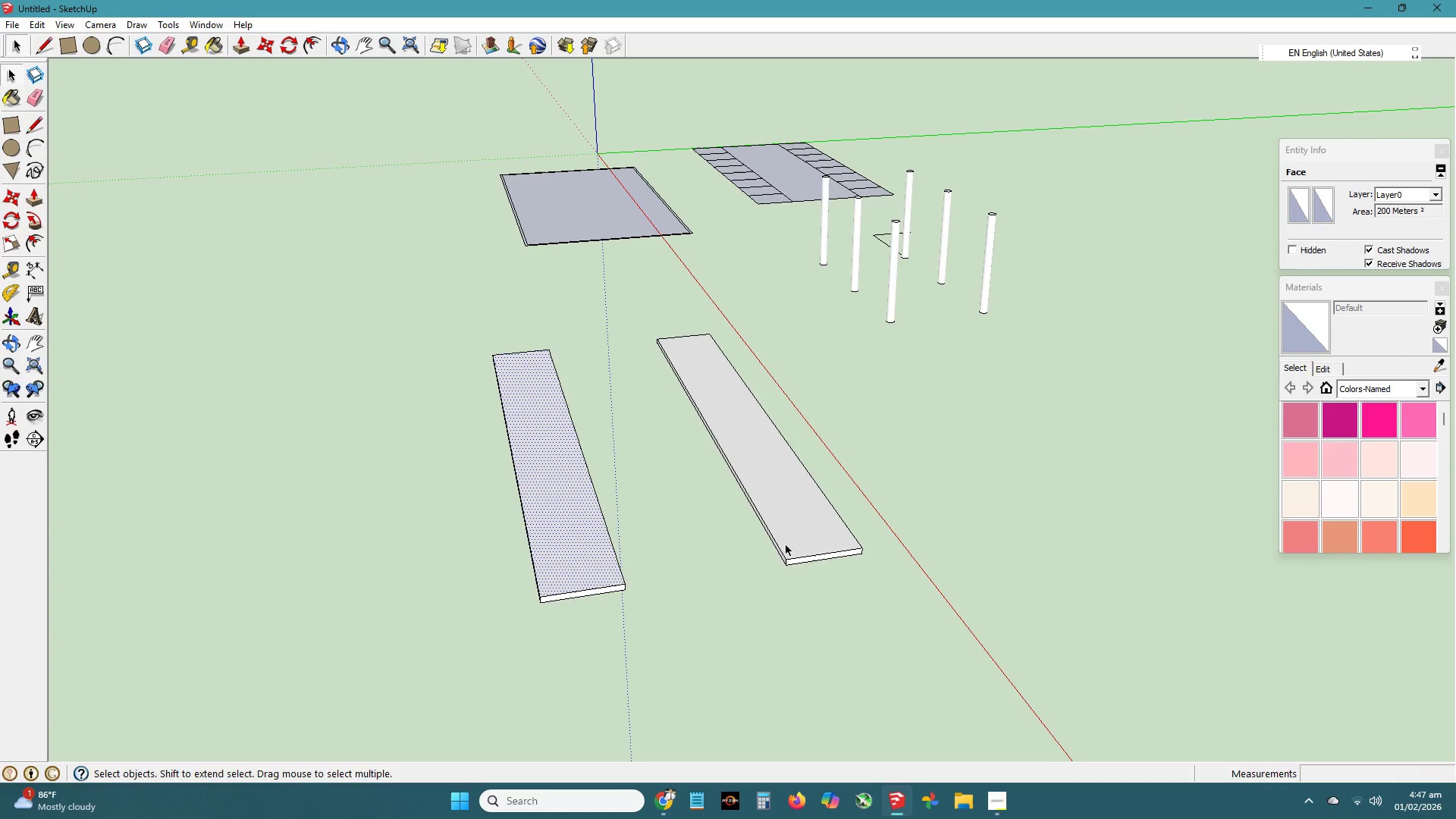 
hold_key(key=ControlLeft, duration=0.53)
left_click([791, 542])
 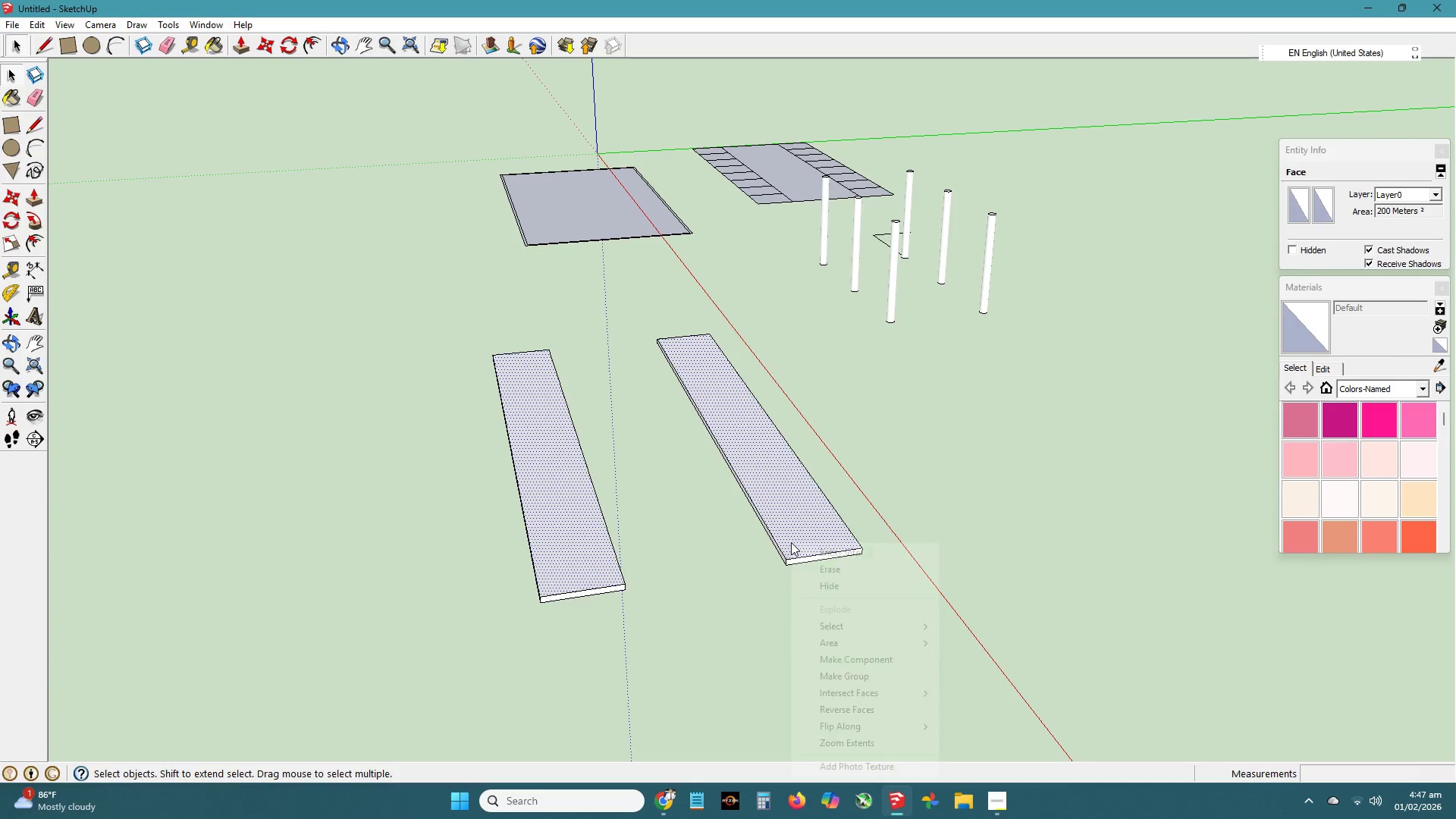 
right_click([791, 542])
 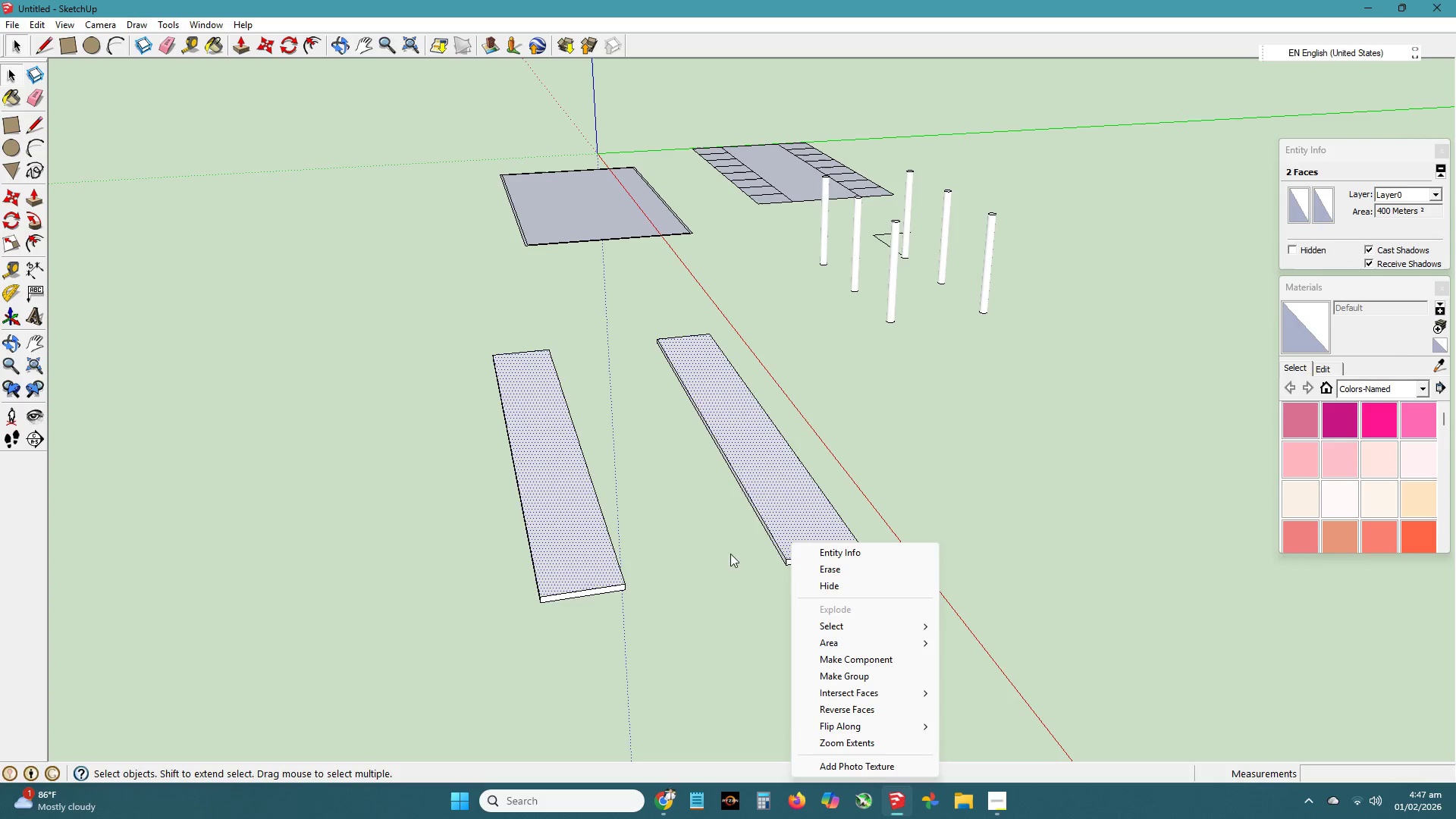 
double_click([600, 565])
 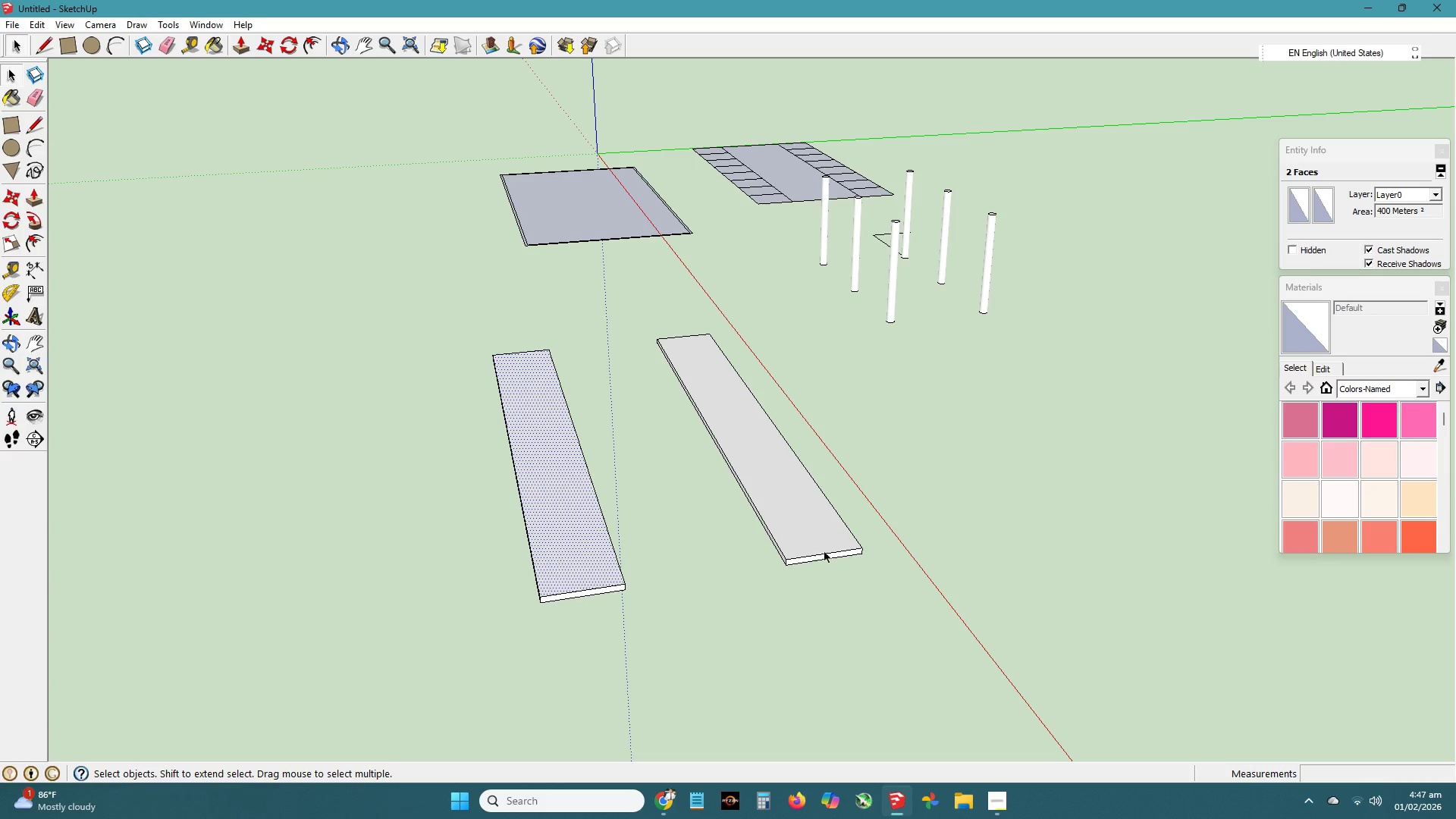 
left_click([815, 540])
 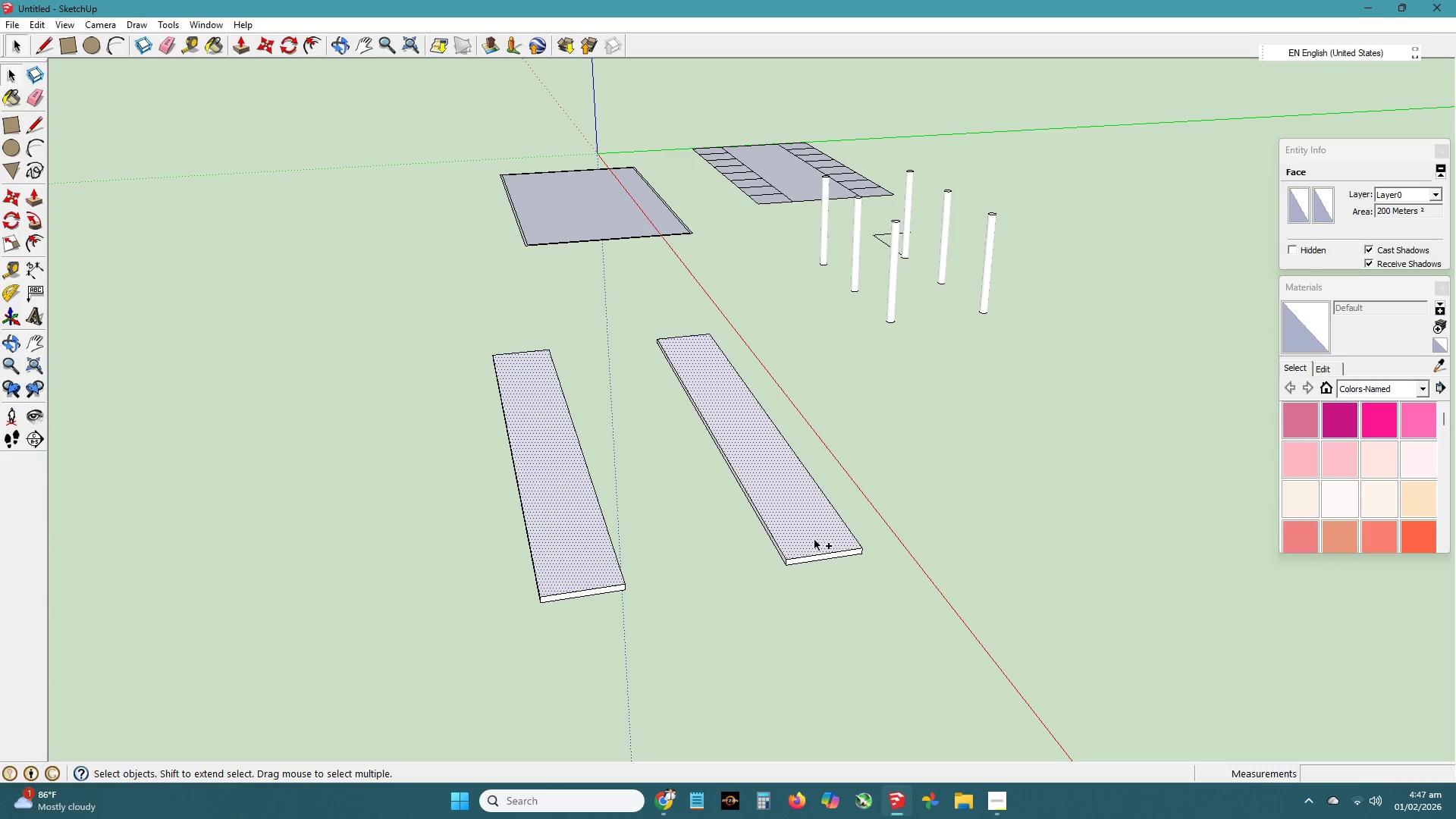 
key(Control+C)
 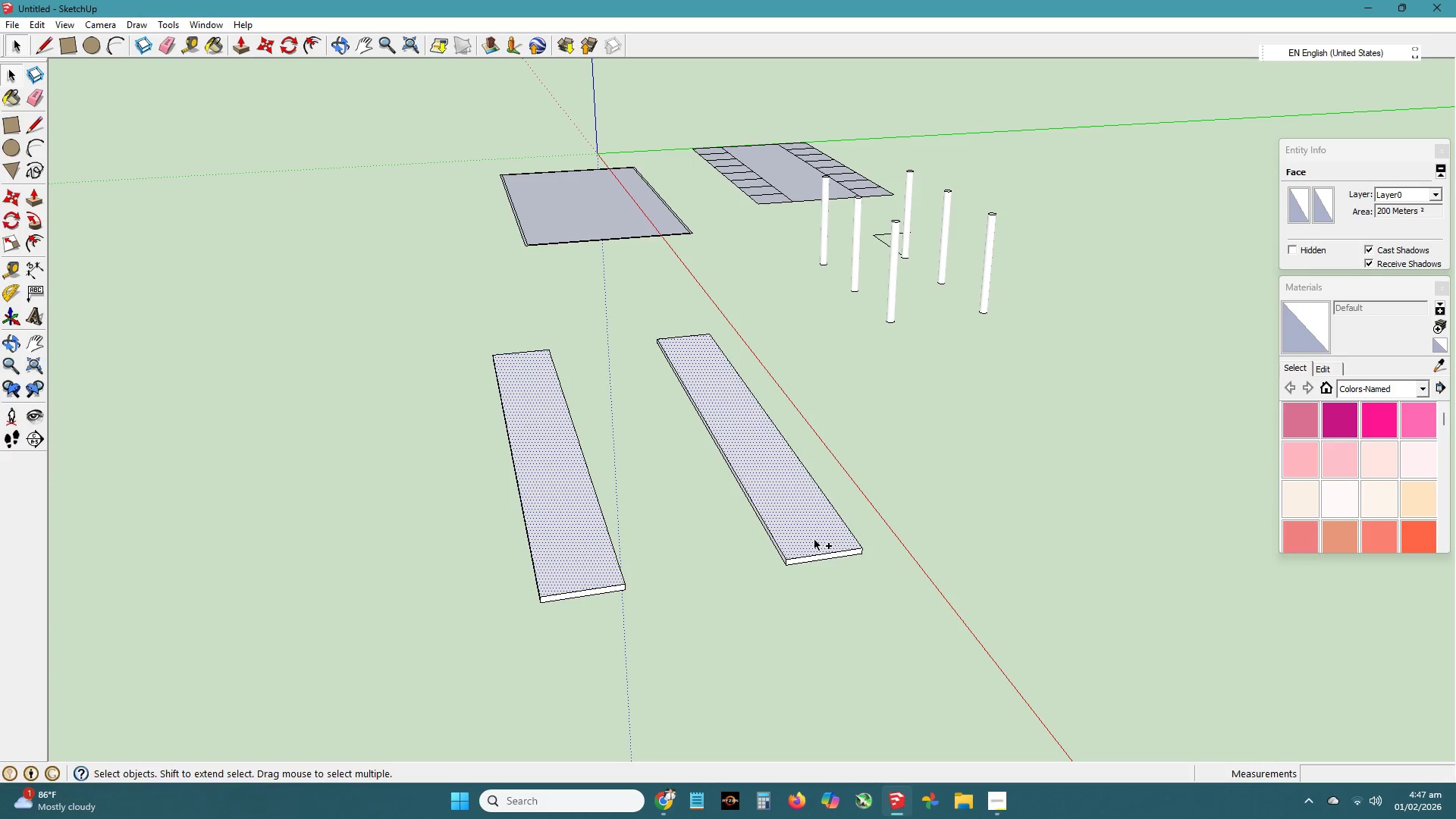 
key(Control+V)
 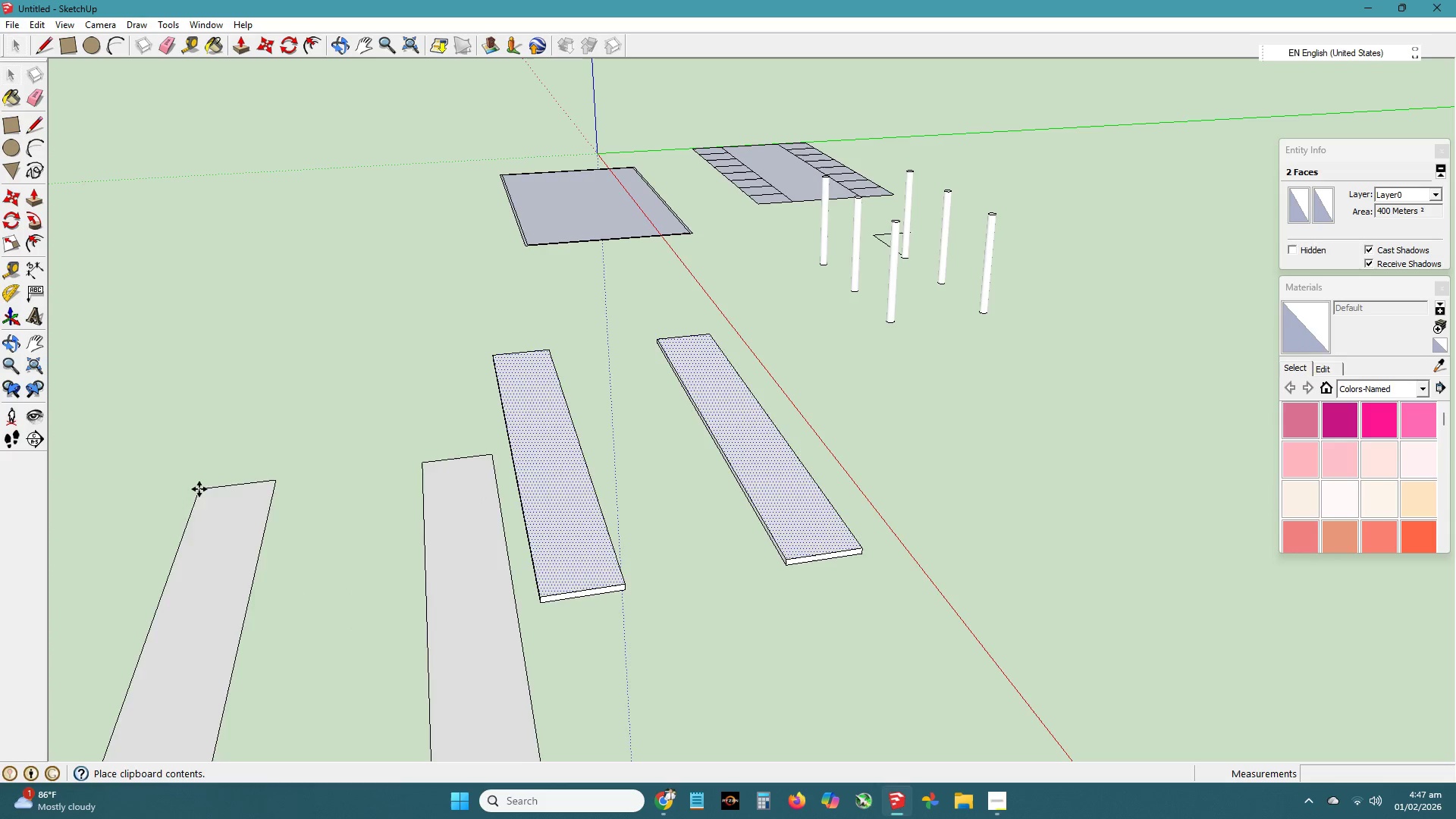 
scroll: coordinate [188, 531], scroll_direction: down, amount: 5.0
 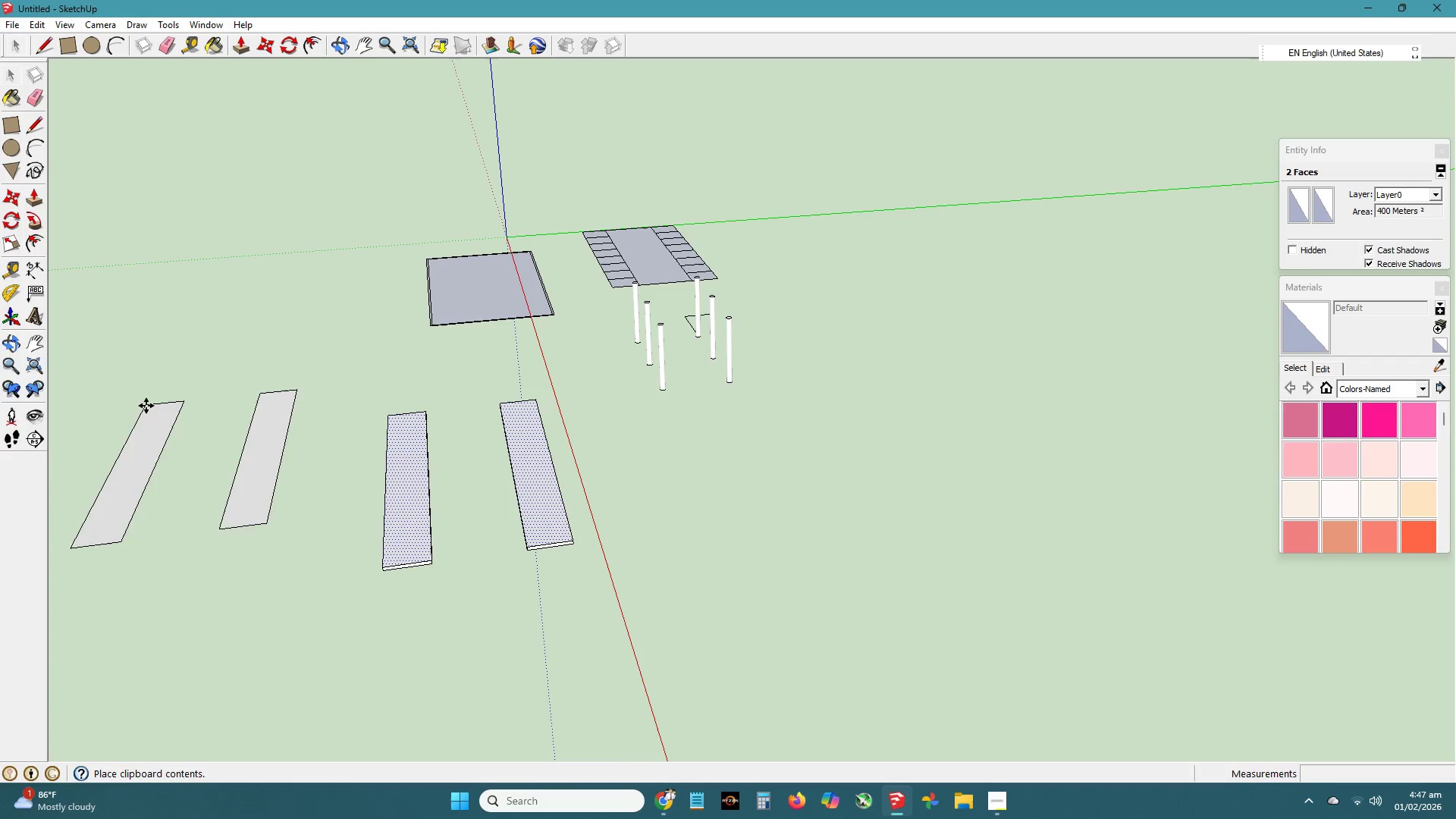 
left_click([152, 415])
 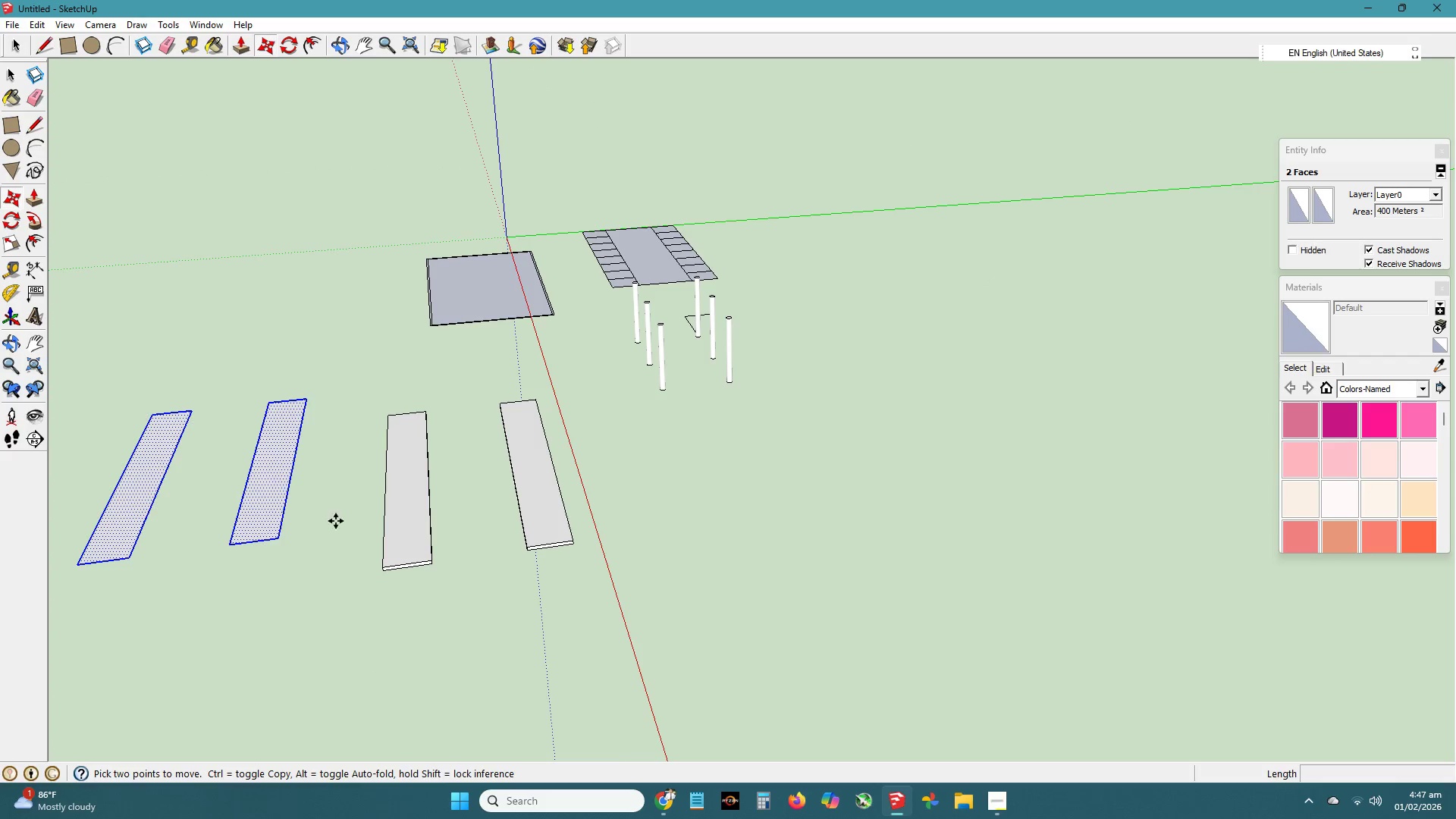 
key(H)
 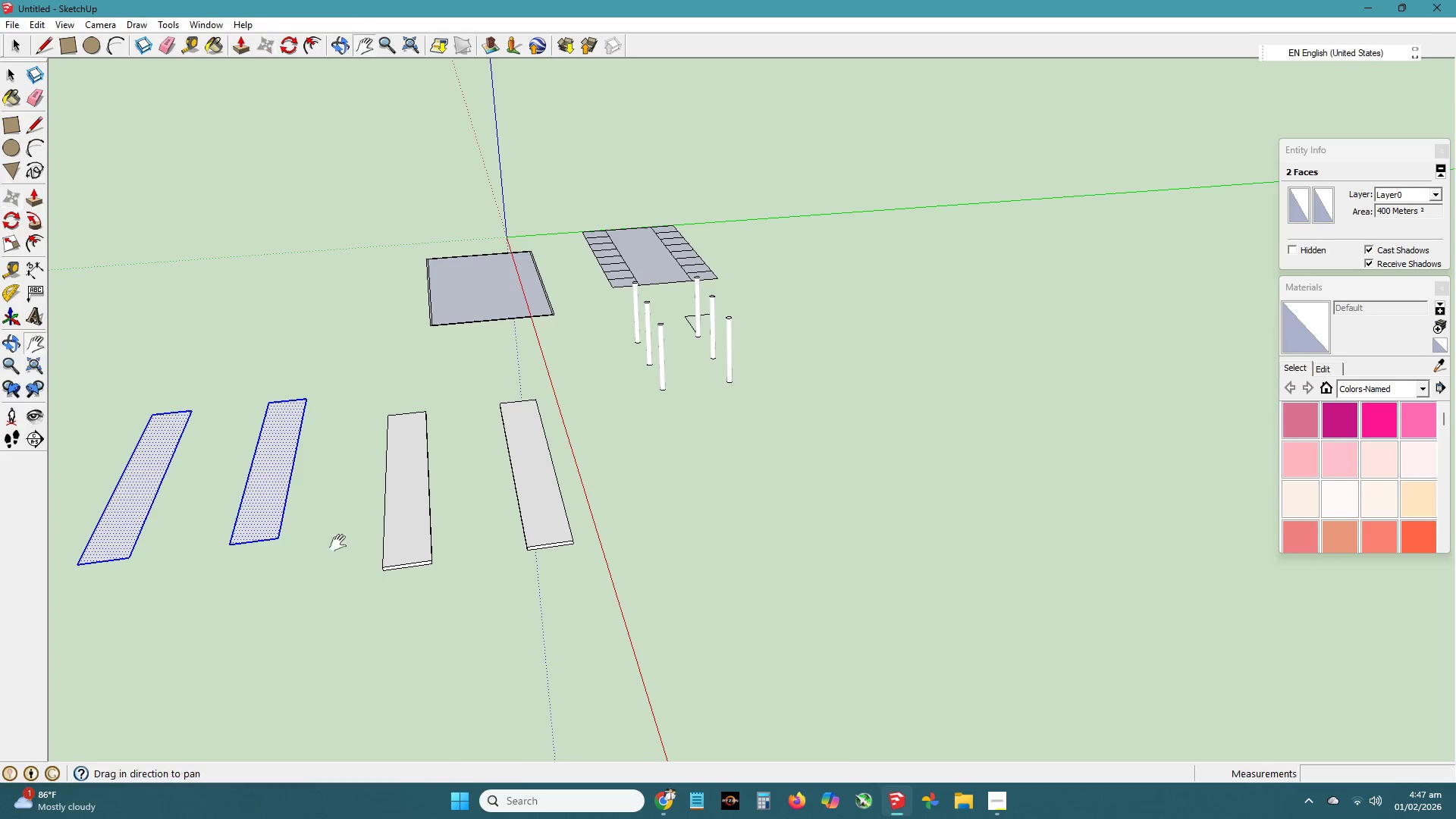 
scroll: coordinate [344, 551], scroll_direction: up, amount: 4.0
 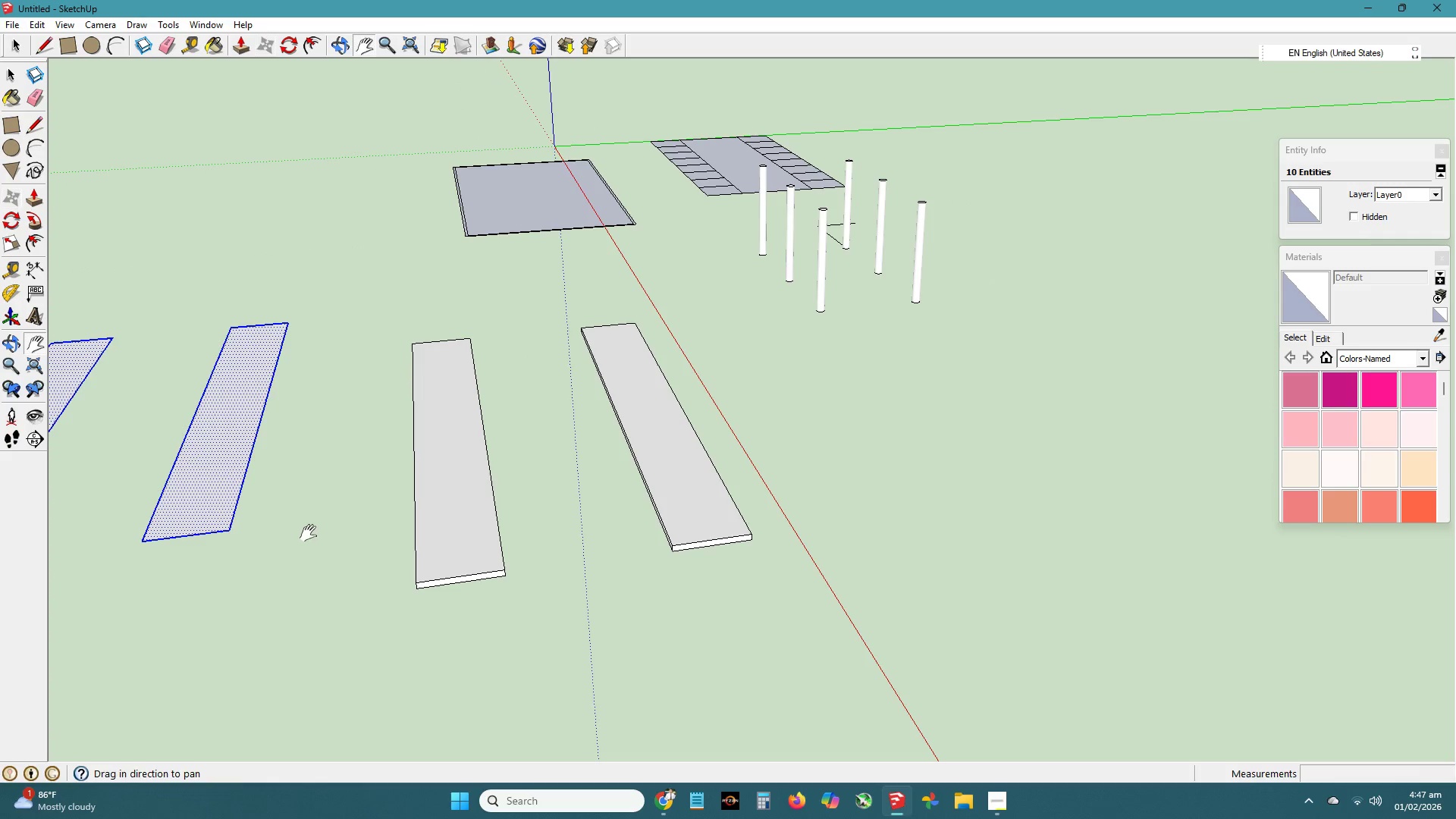 
left_click_drag(start_coordinate=[306, 532], to_coordinate=[534, 541])
 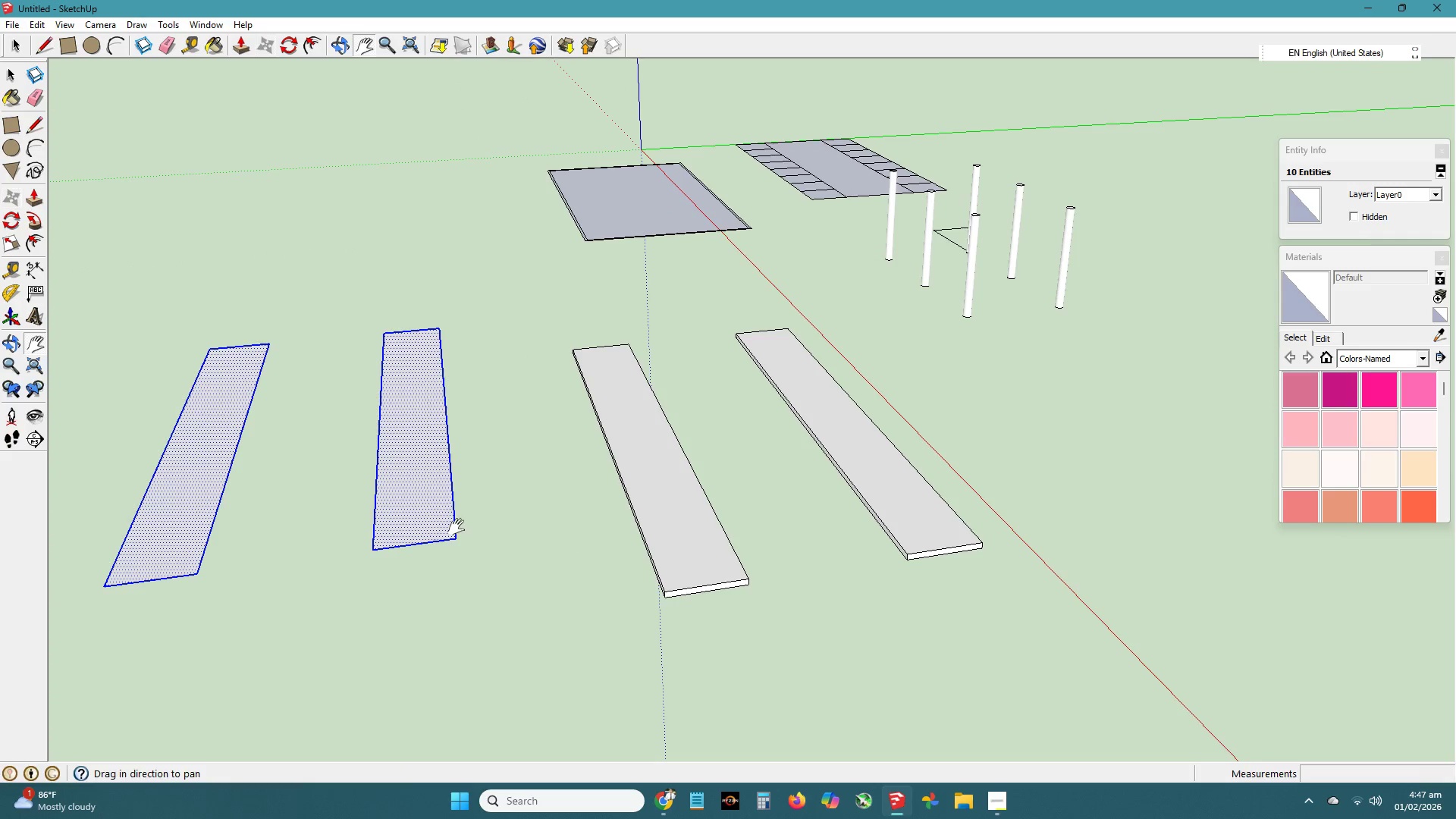 
key(Space)
 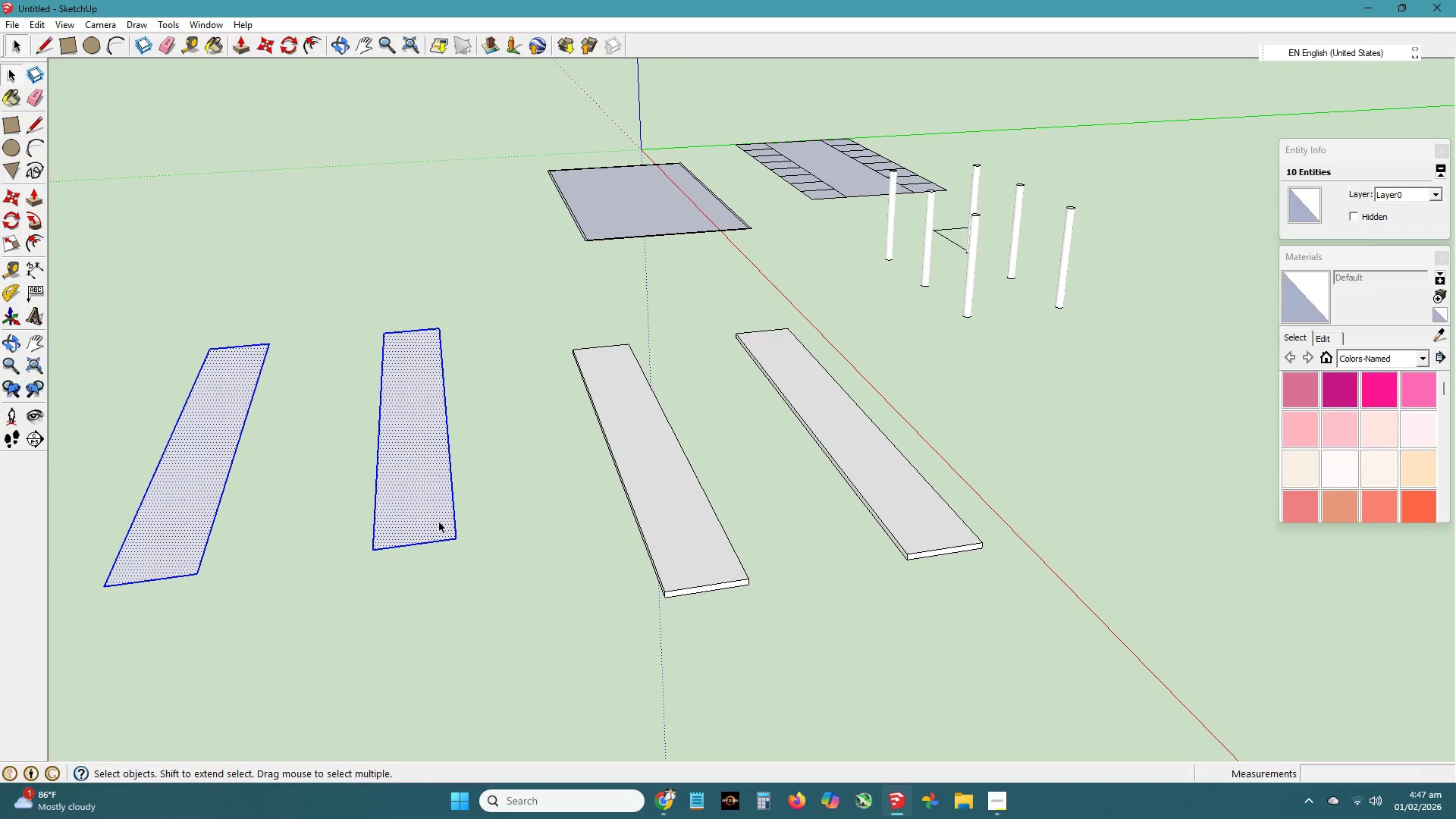 
right_click([440, 522])
 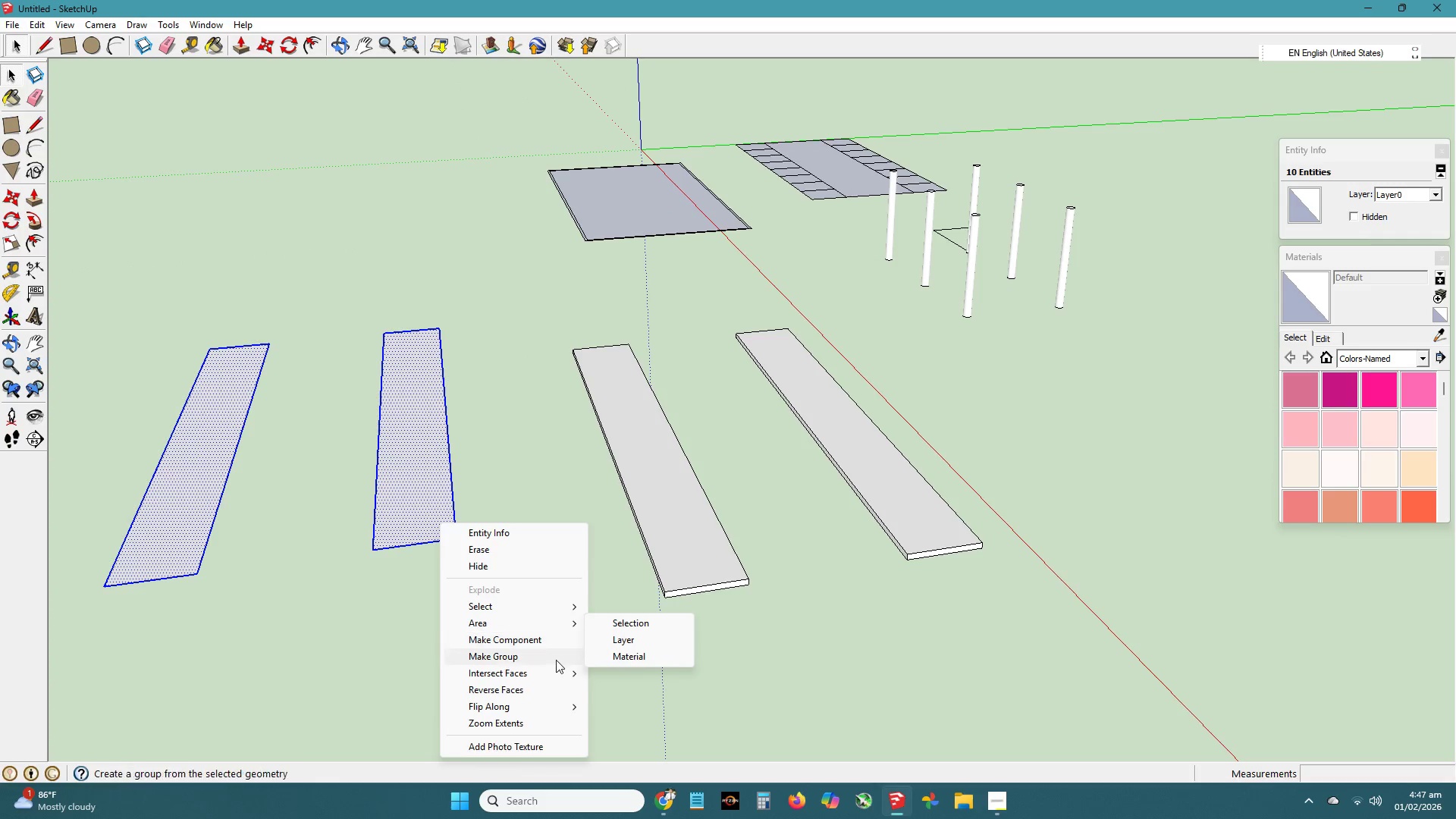 
double_click([709, 560])
 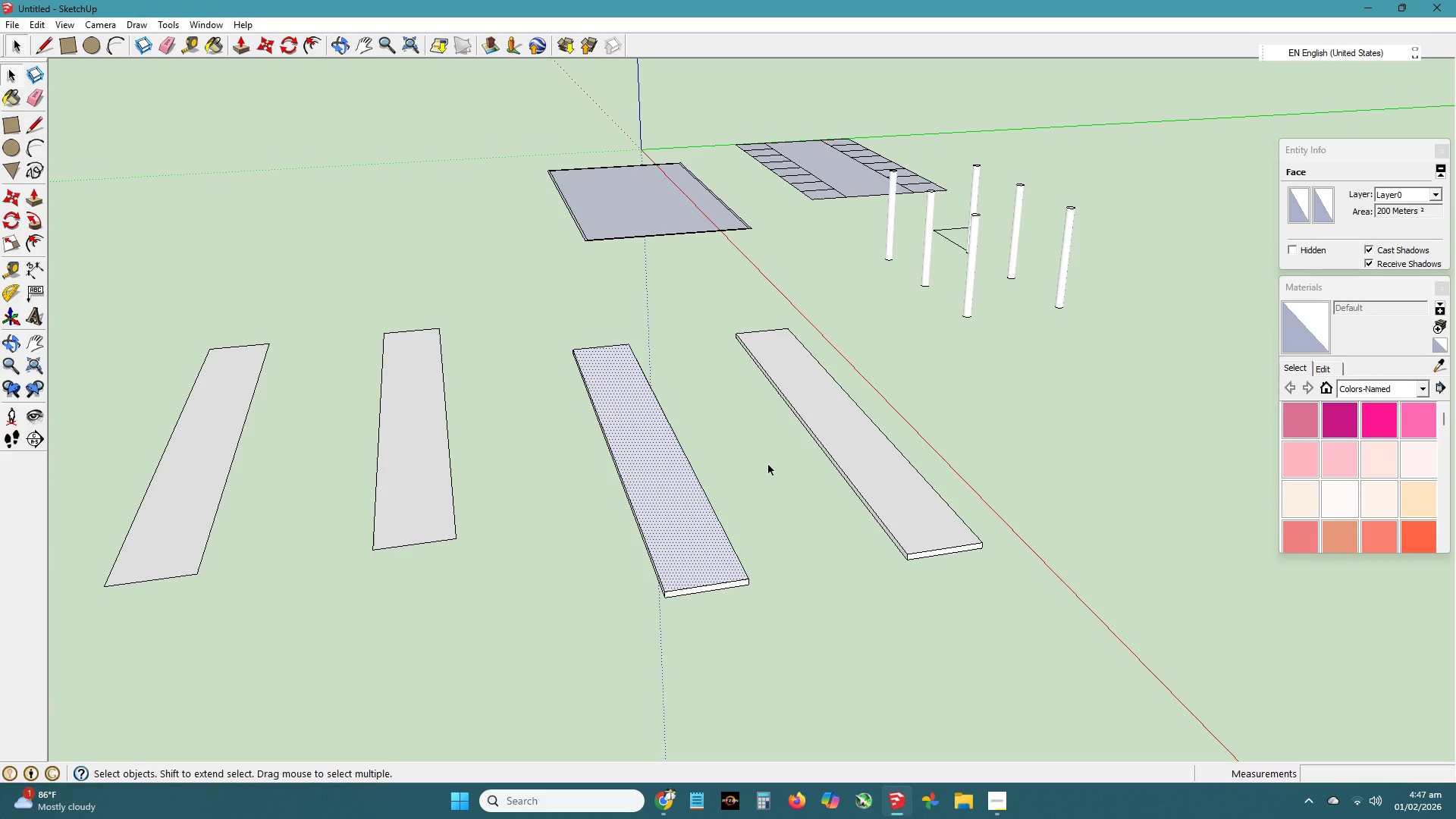 
wait(15.89)
 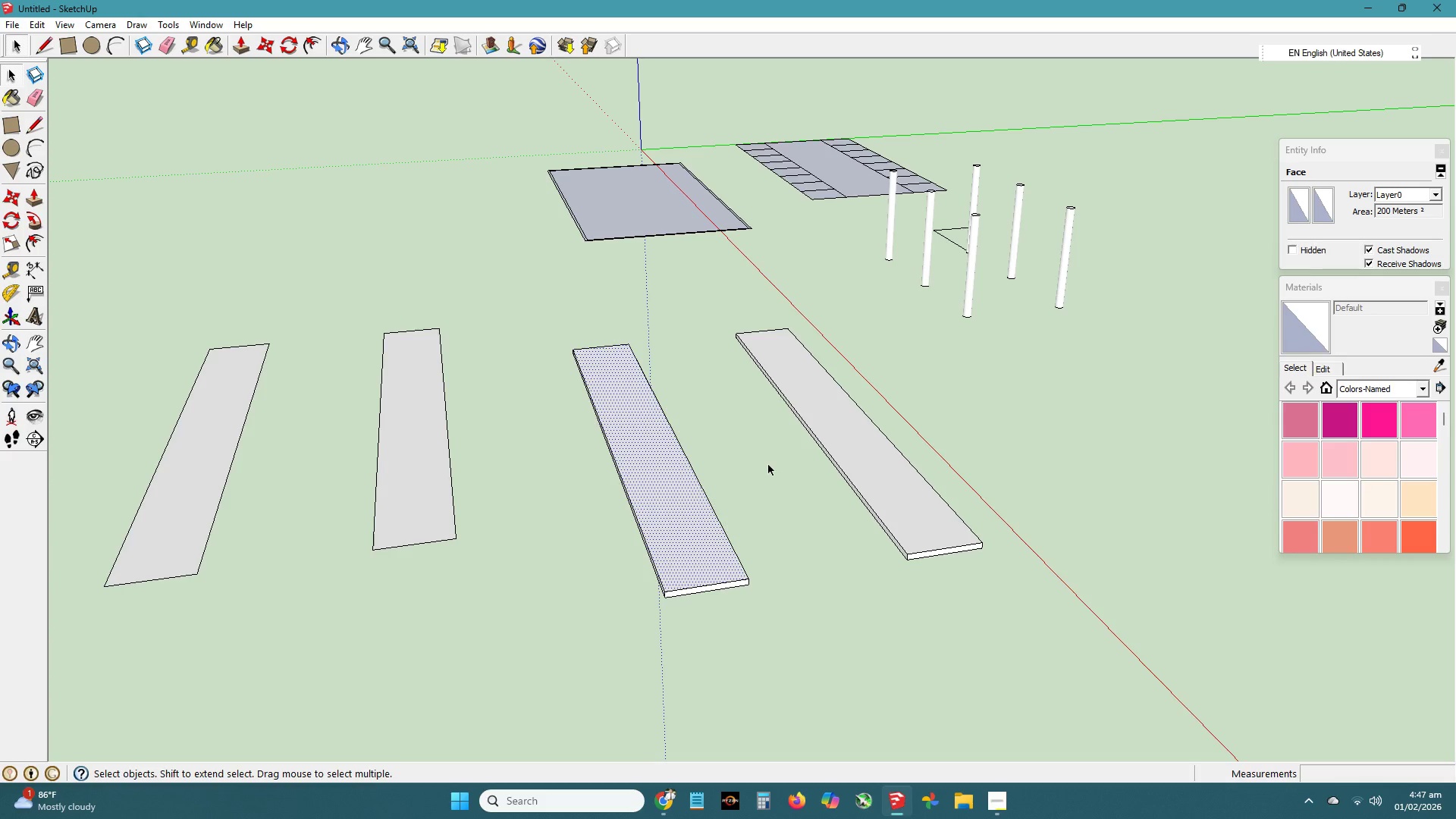 
key(H)
 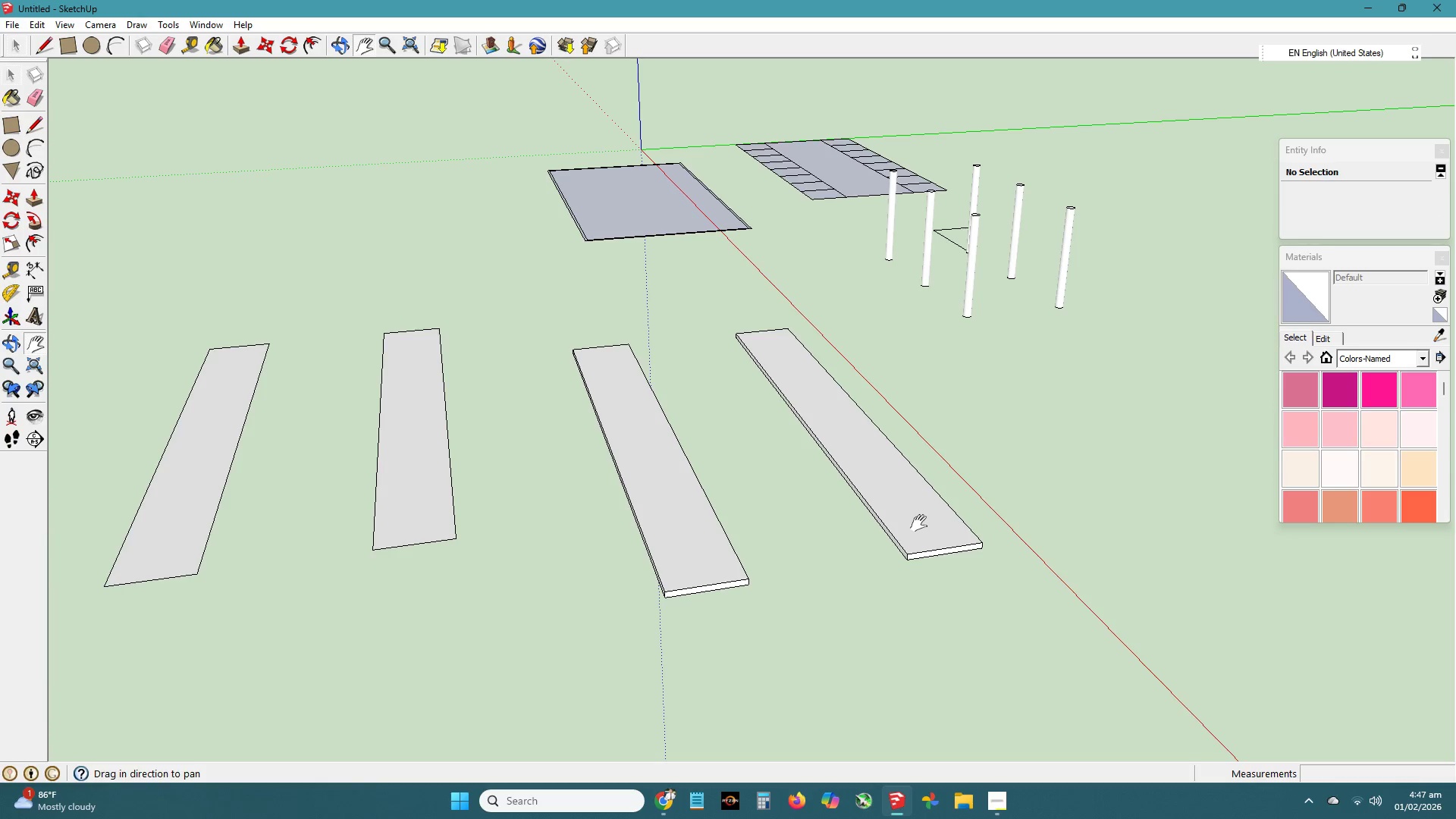 
left_click_drag(start_coordinate=[928, 519], to_coordinate=[811, 517])
 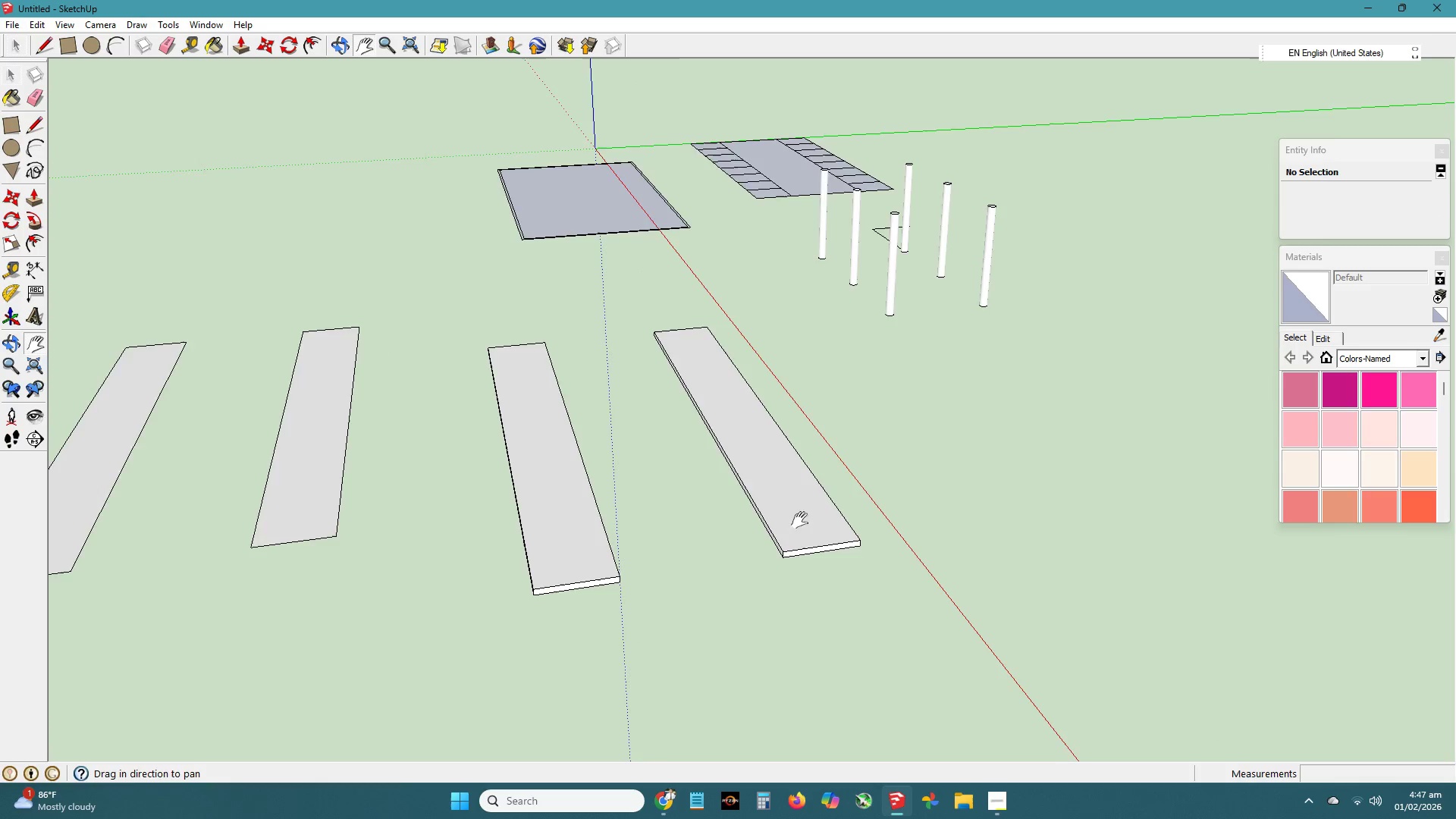 
scroll: coordinate [799, 534], scroll_direction: down, amount: 2.0
 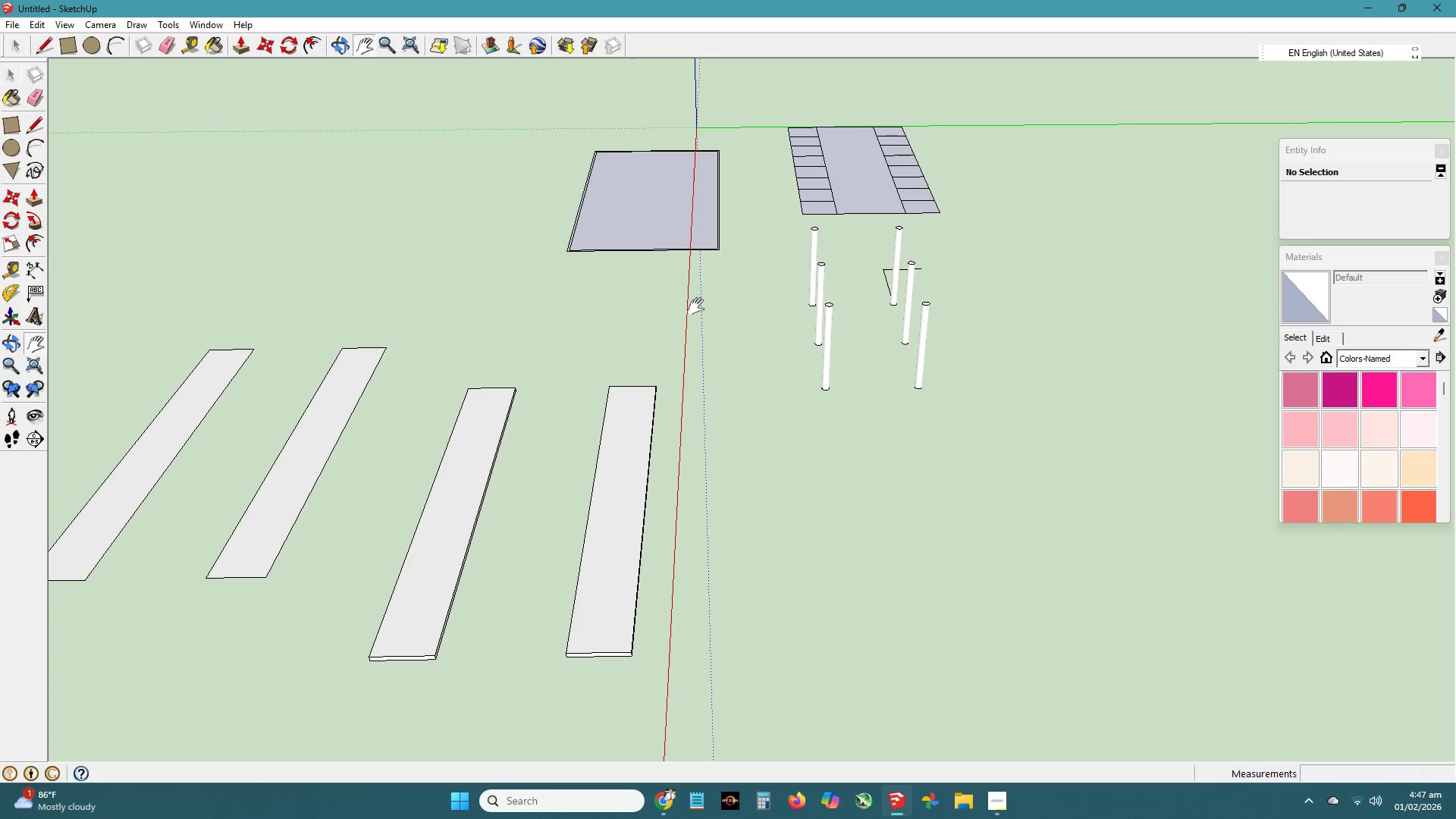 
key(Space)
 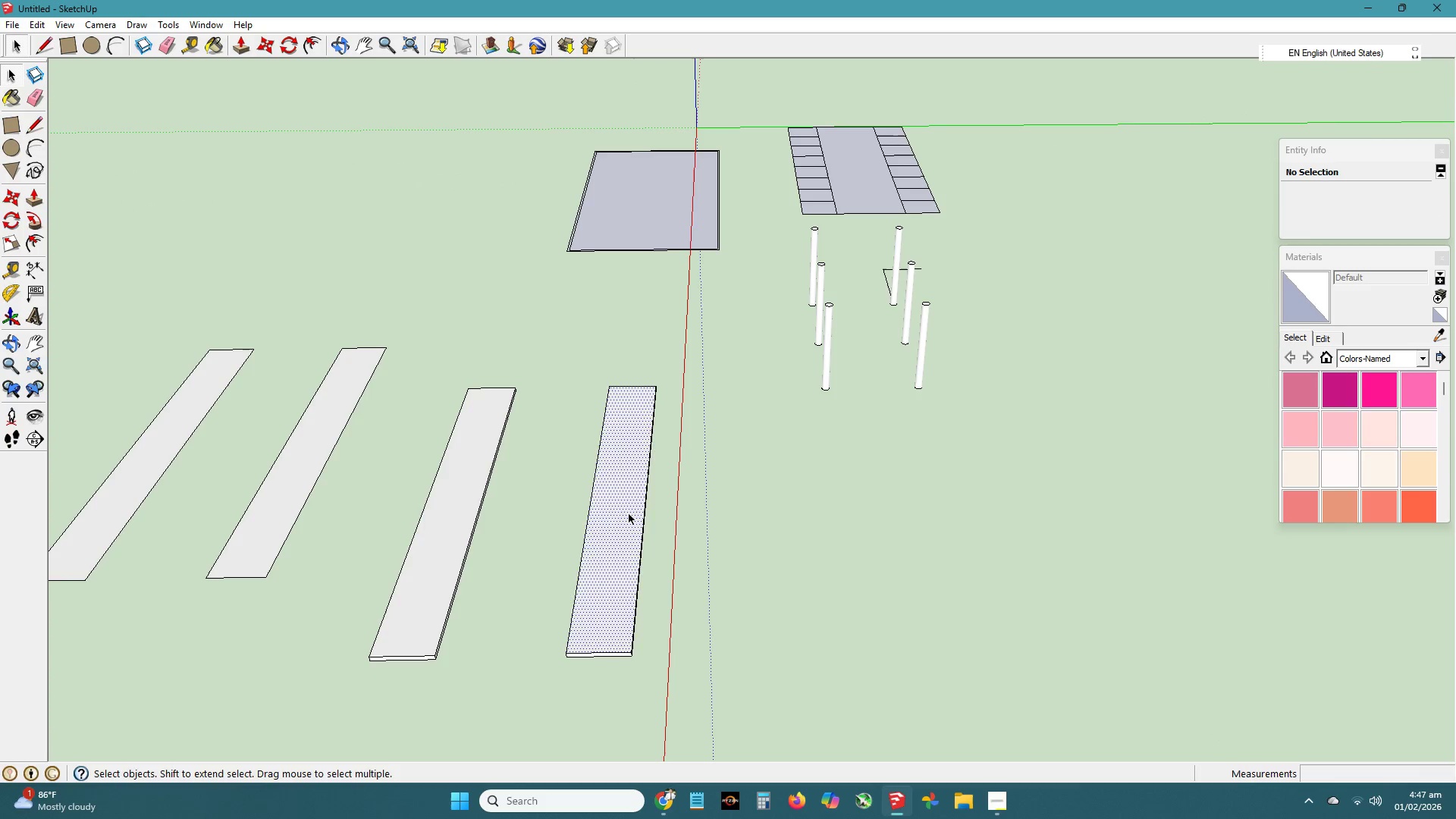 
double_click([629, 514])
 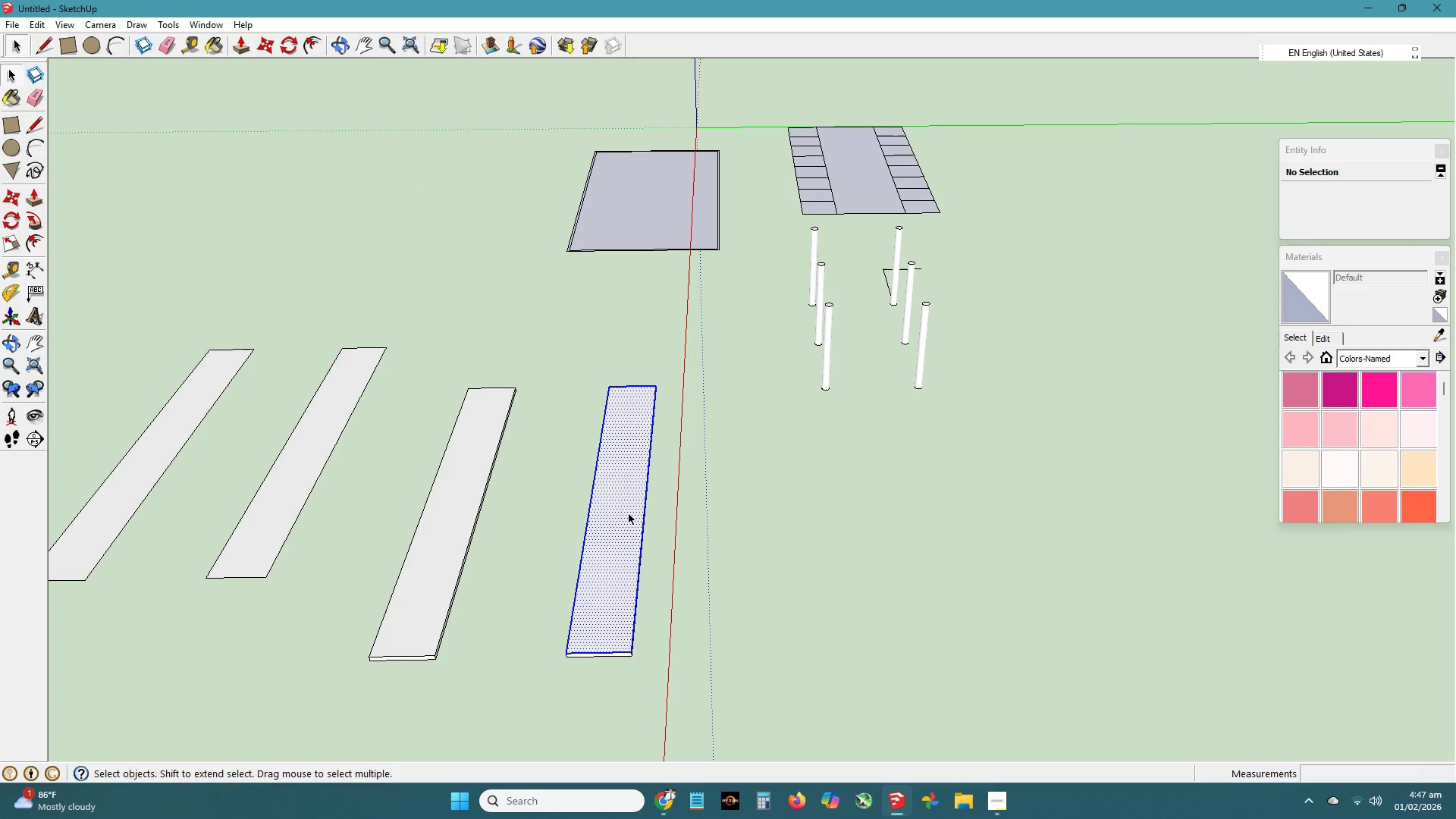 
triple_click([629, 514])
 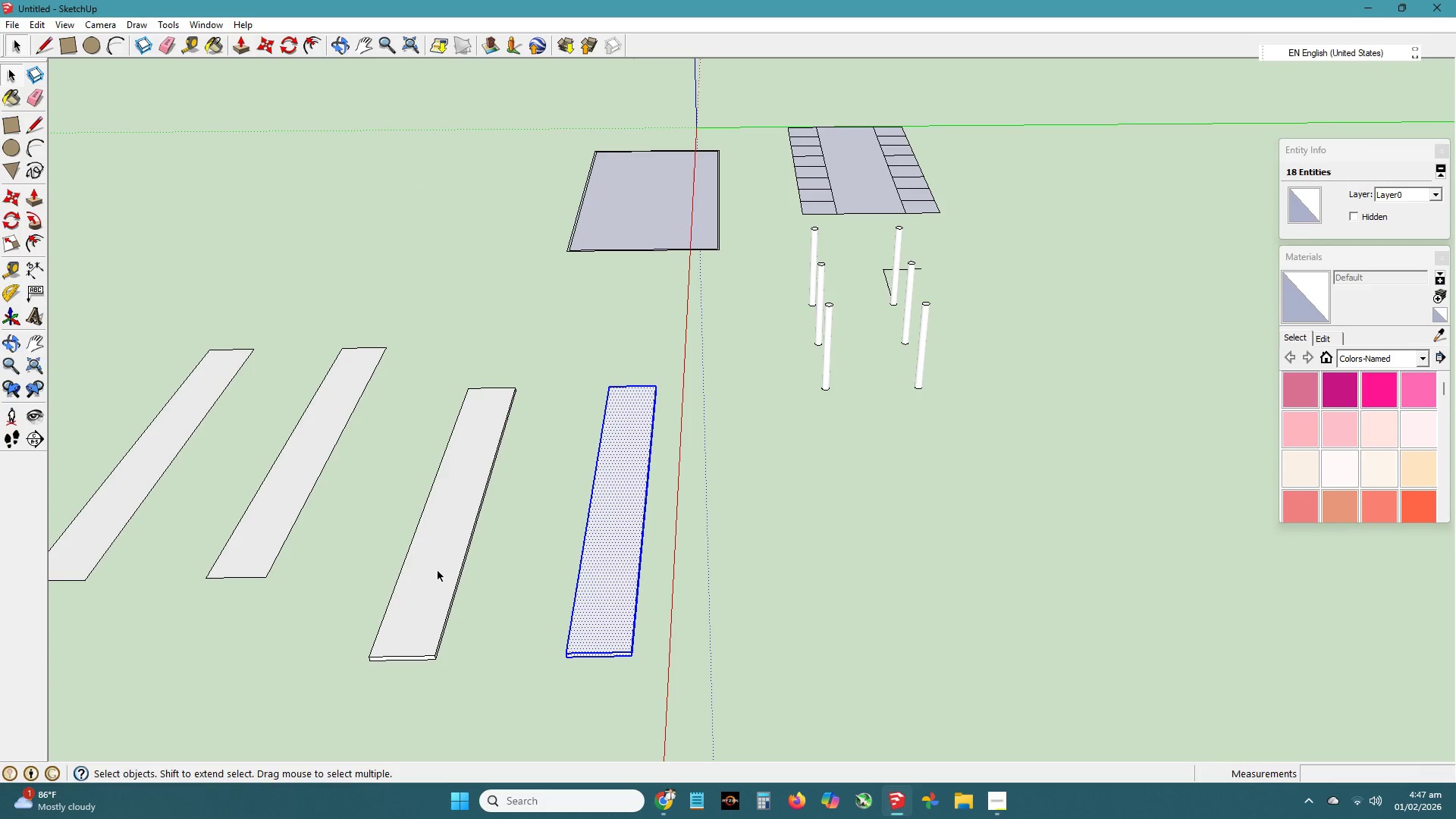 
hold_key(key=ControlLeft, duration=0.77)
double_click([438, 571])
 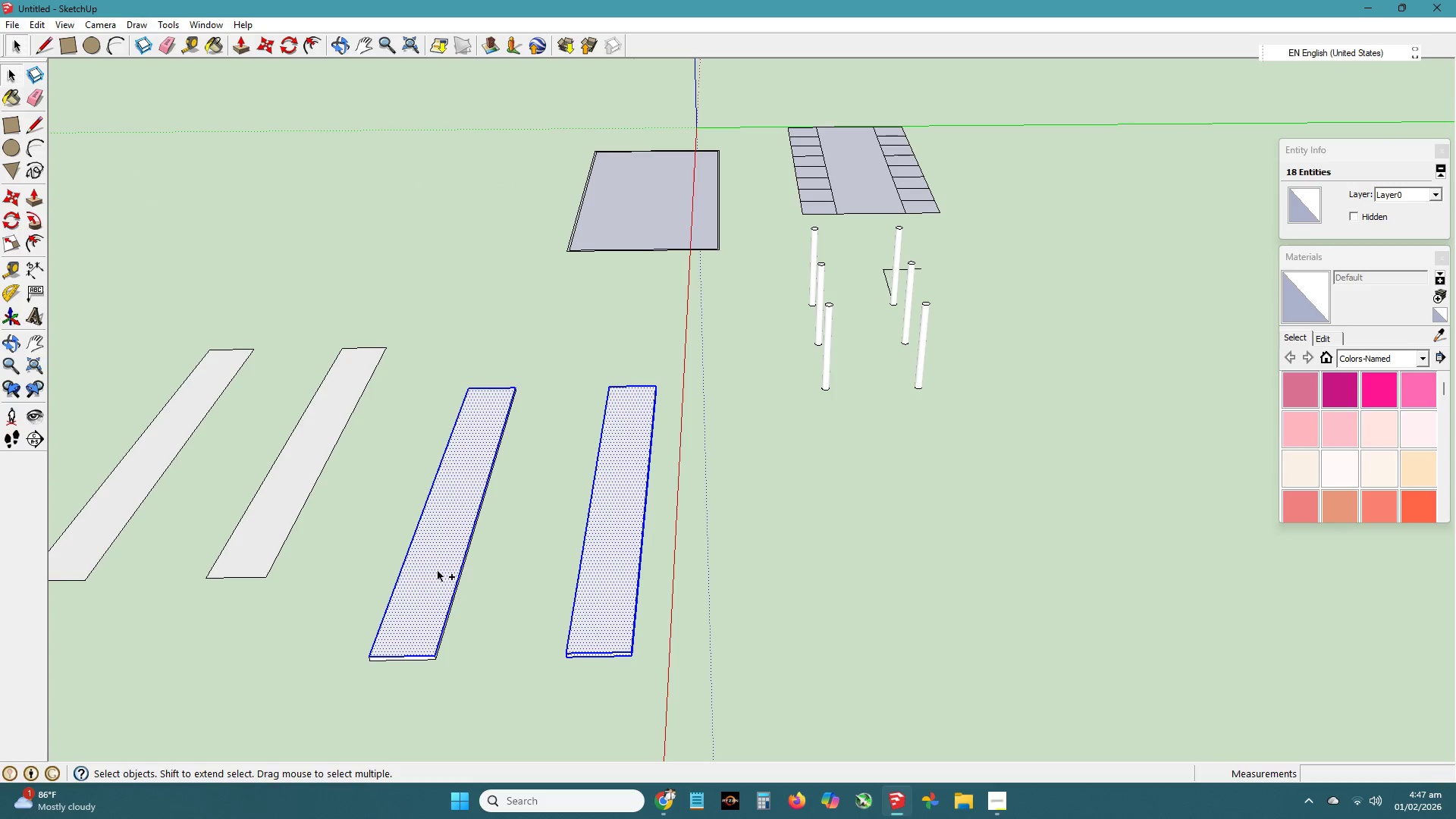 
triple_click([438, 571])
 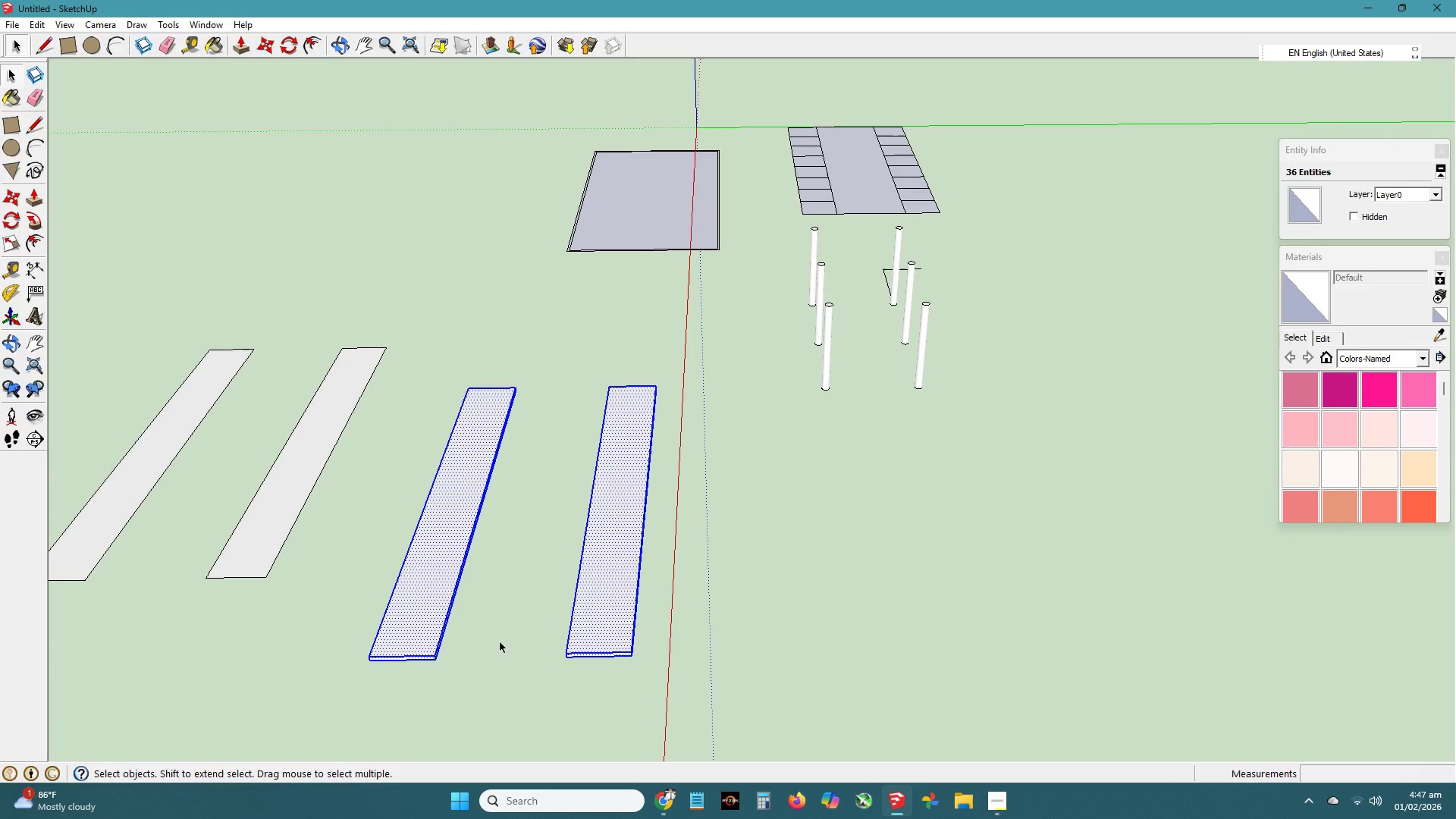 
key(M)
 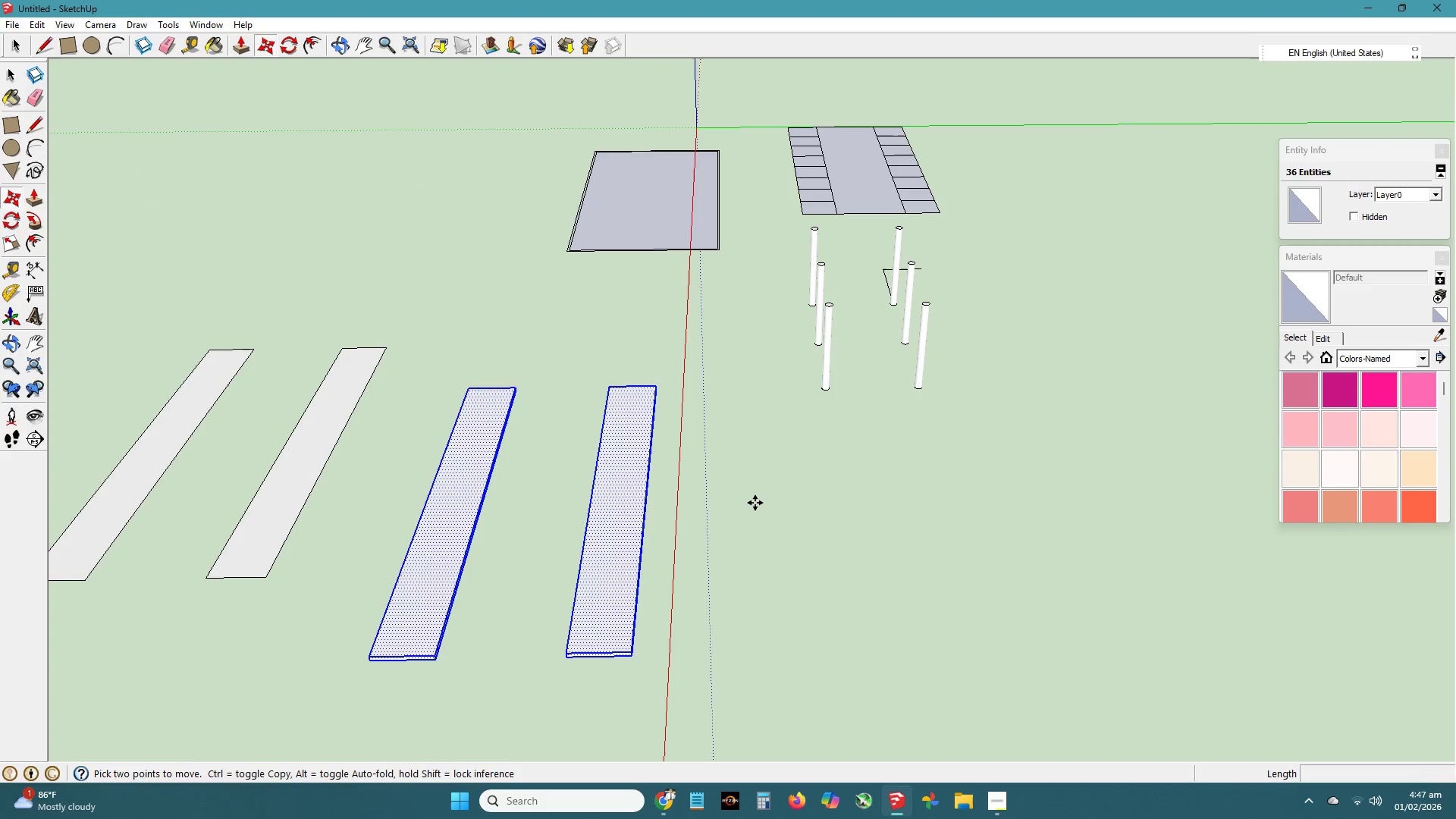 
key(H)
 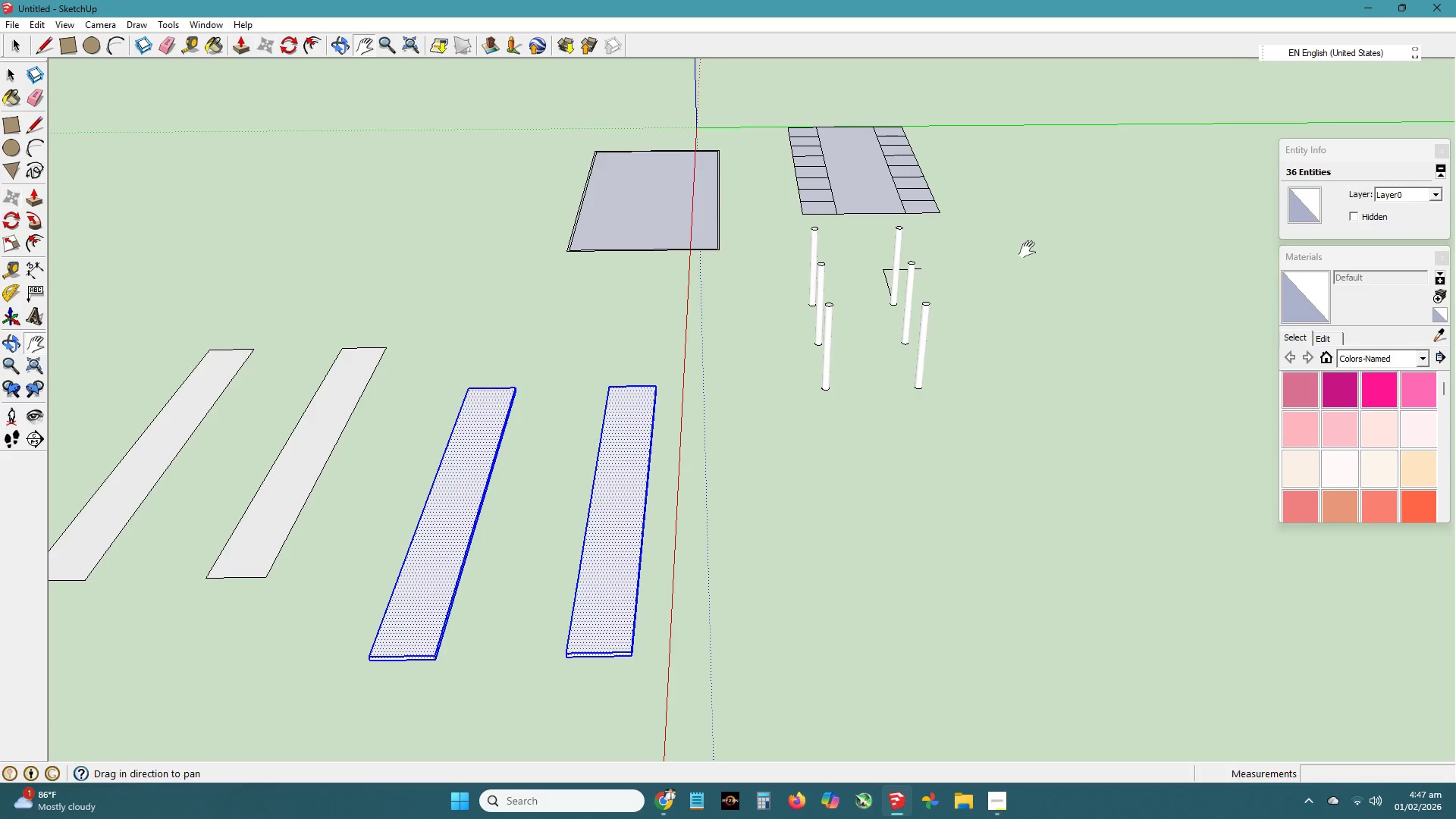 
left_click_drag(start_coordinate=[1025, 249], to_coordinate=[907, 294])
 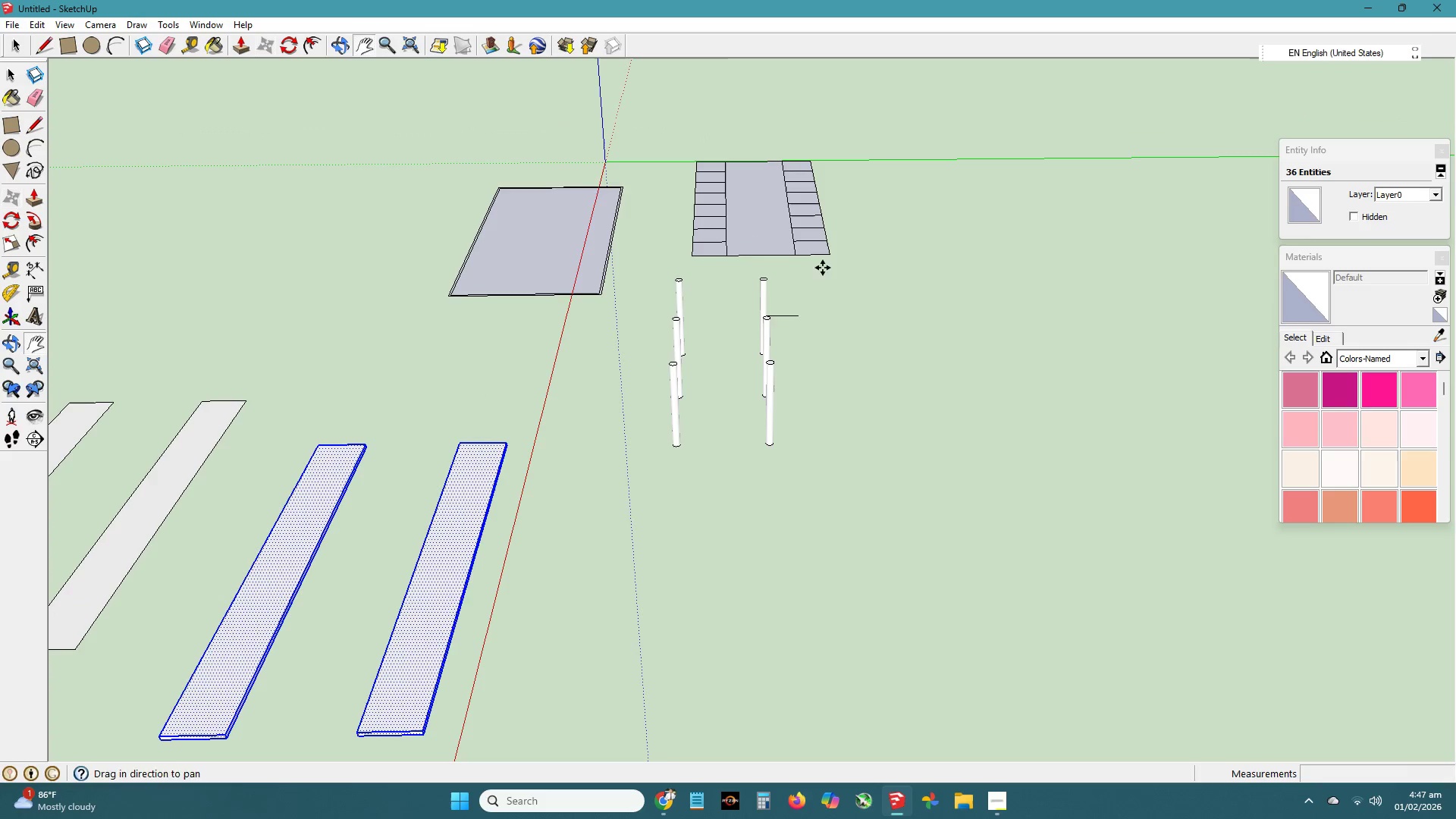 
key(Space)
 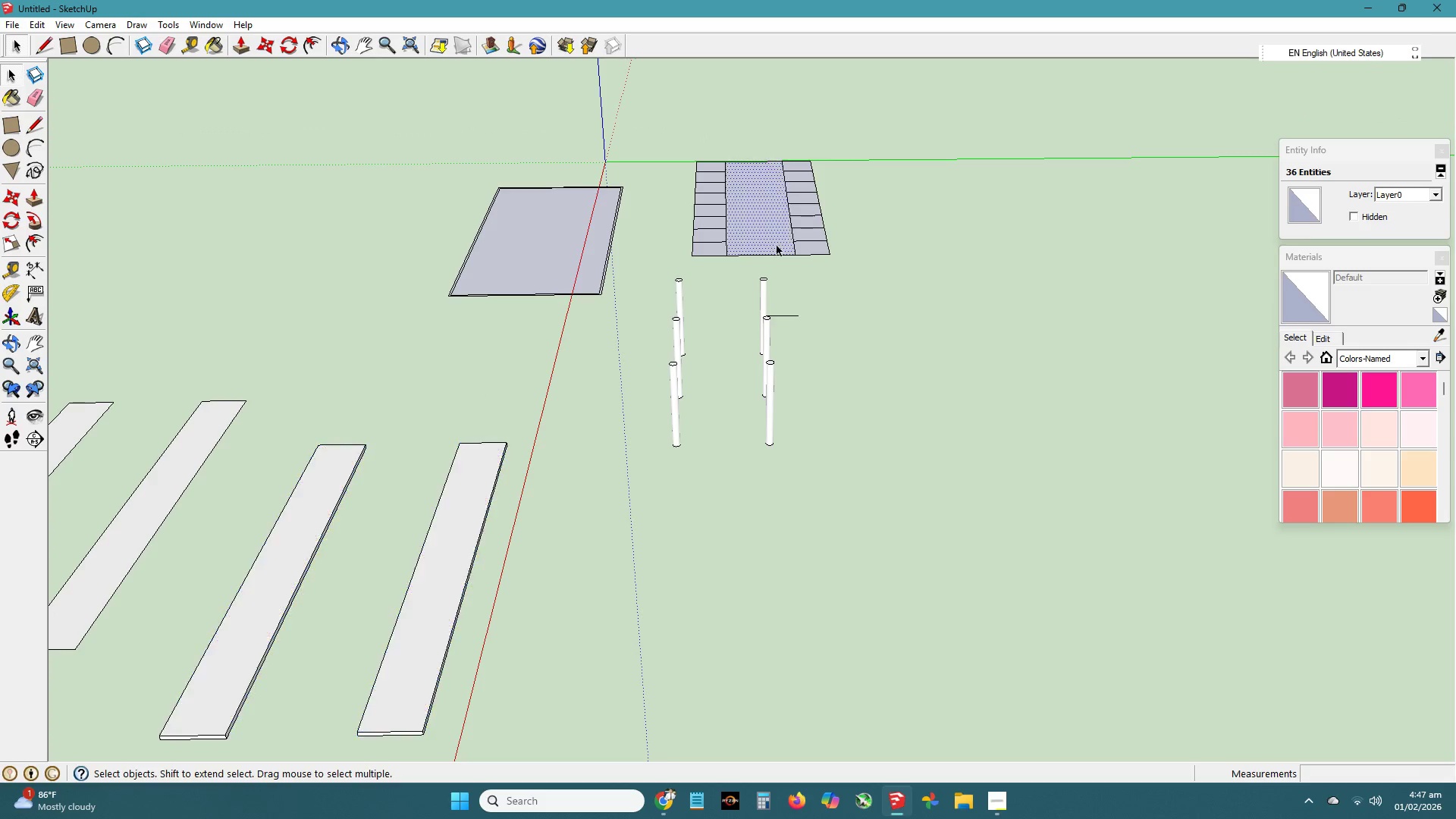 
double_click([777, 246])
 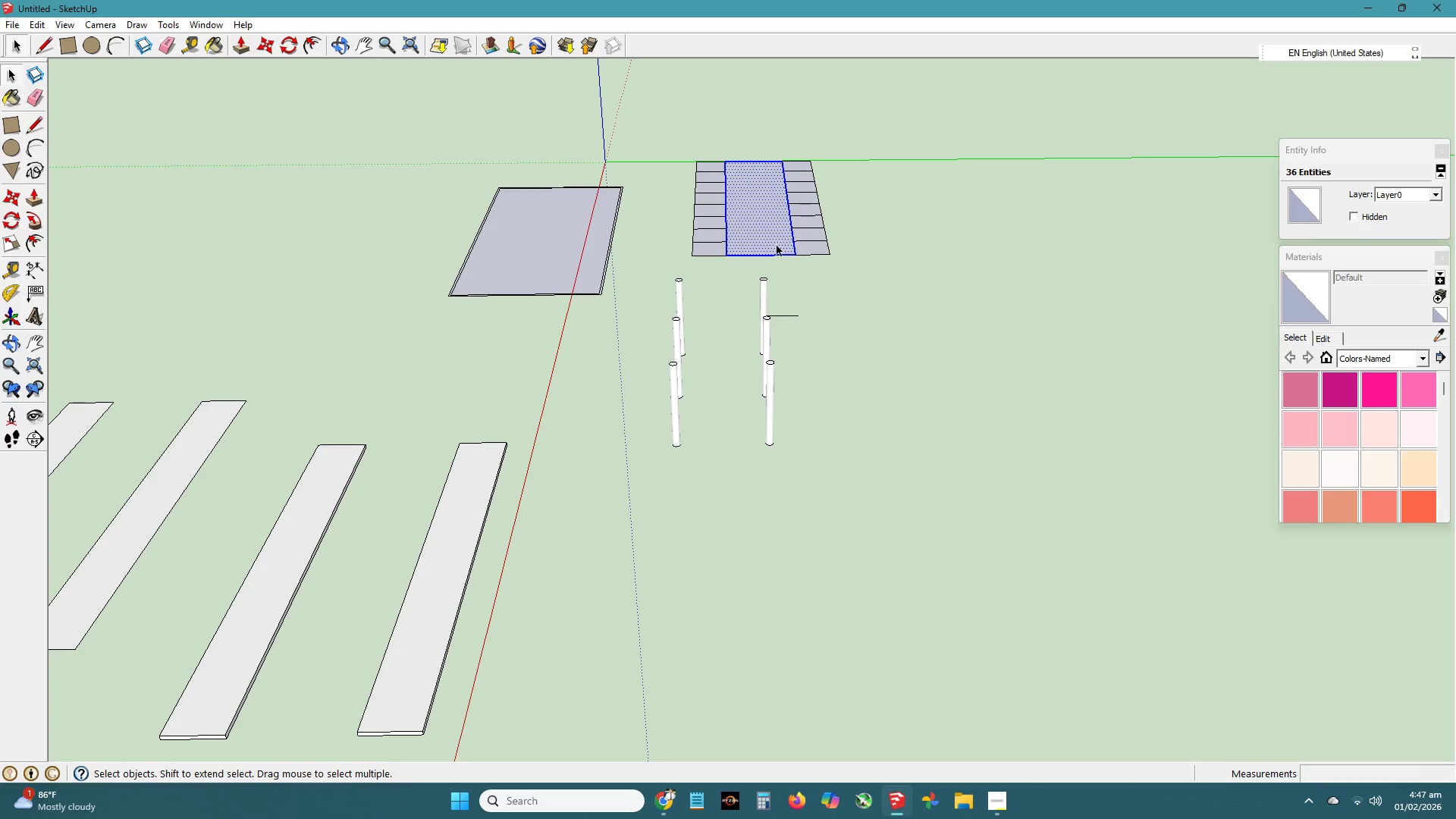 
triple_click([777, 246])
 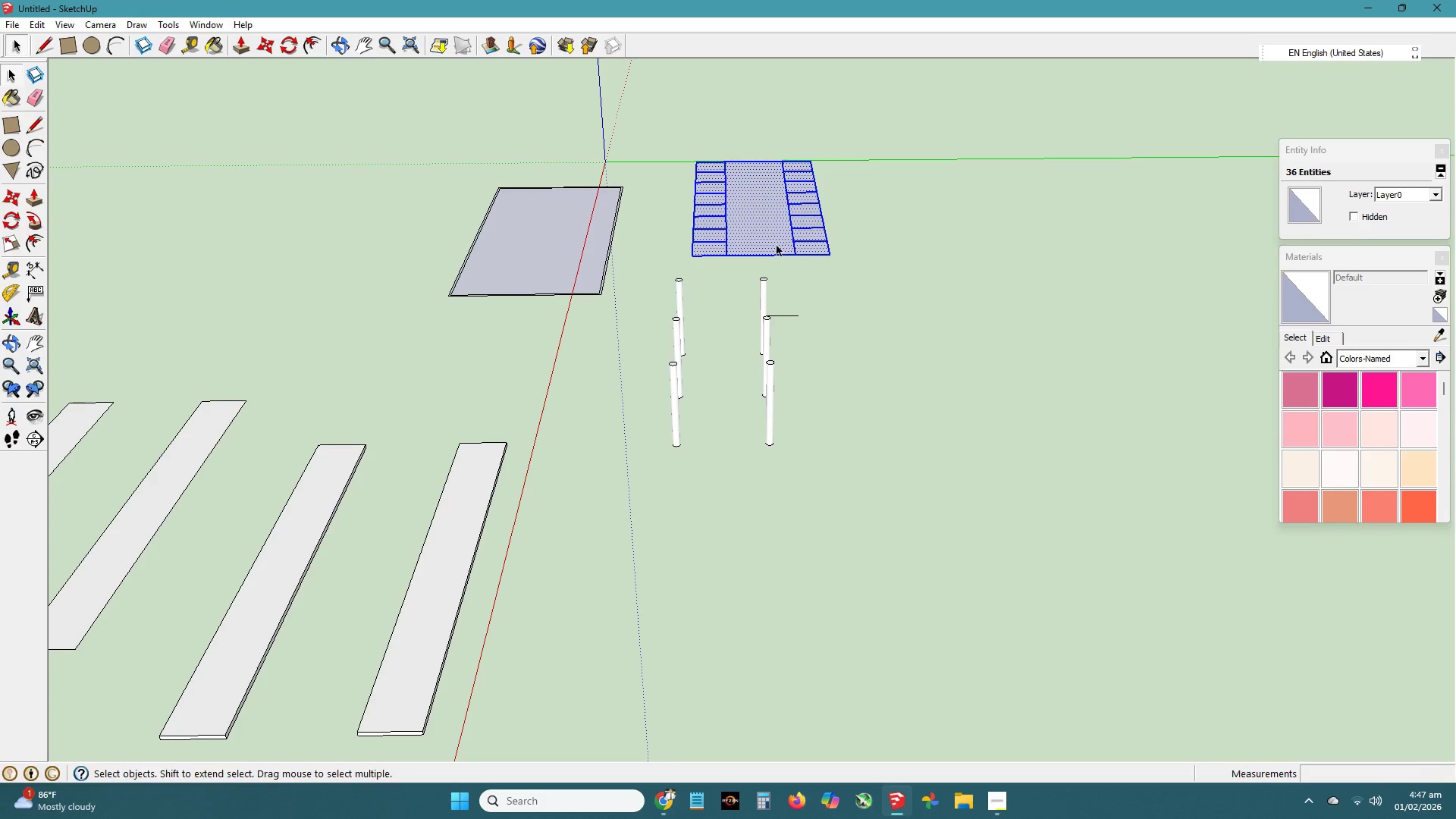 
key(Control+C)
 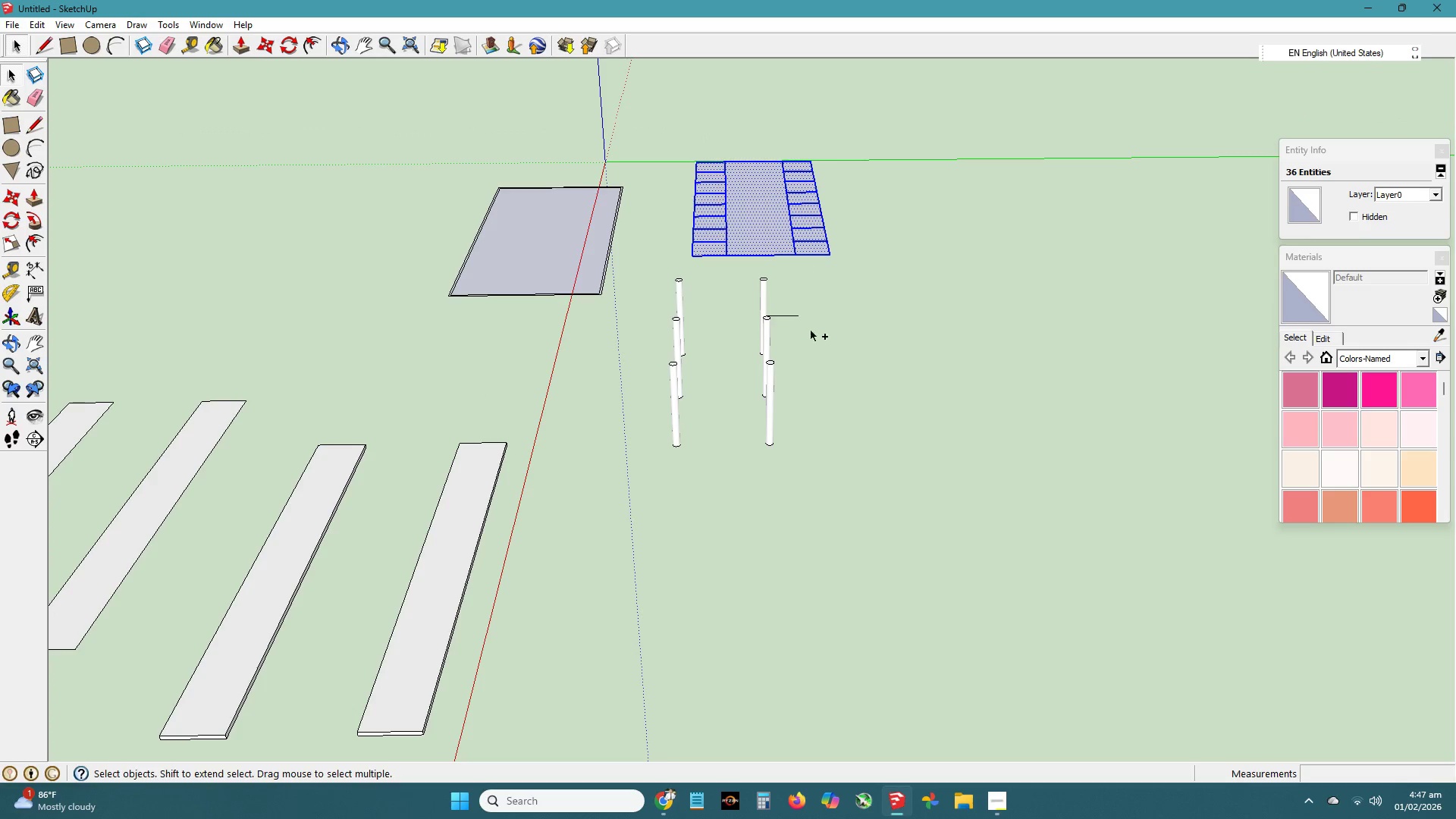 
key(Control+V)
 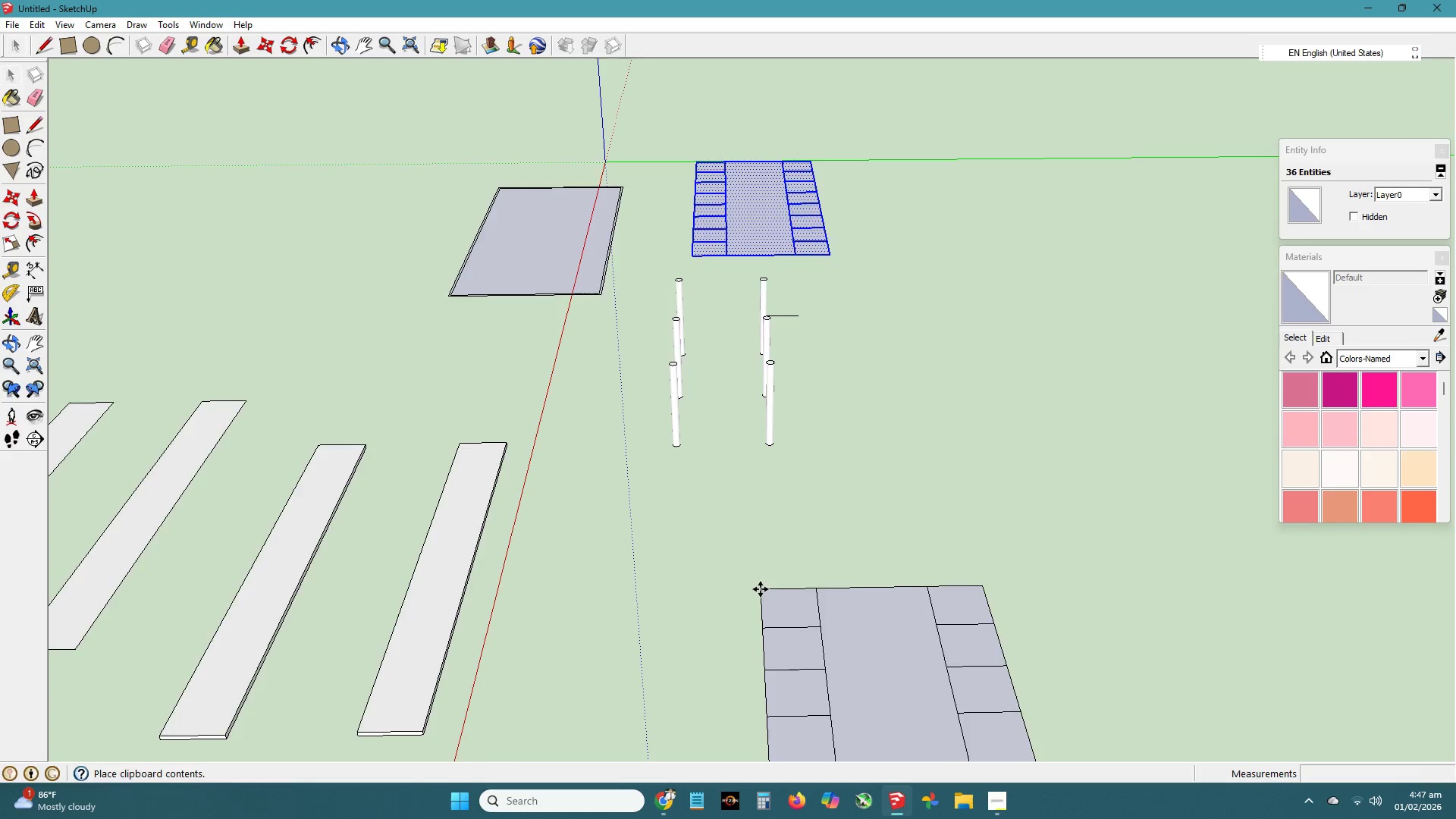 
left_click([674, 554])
 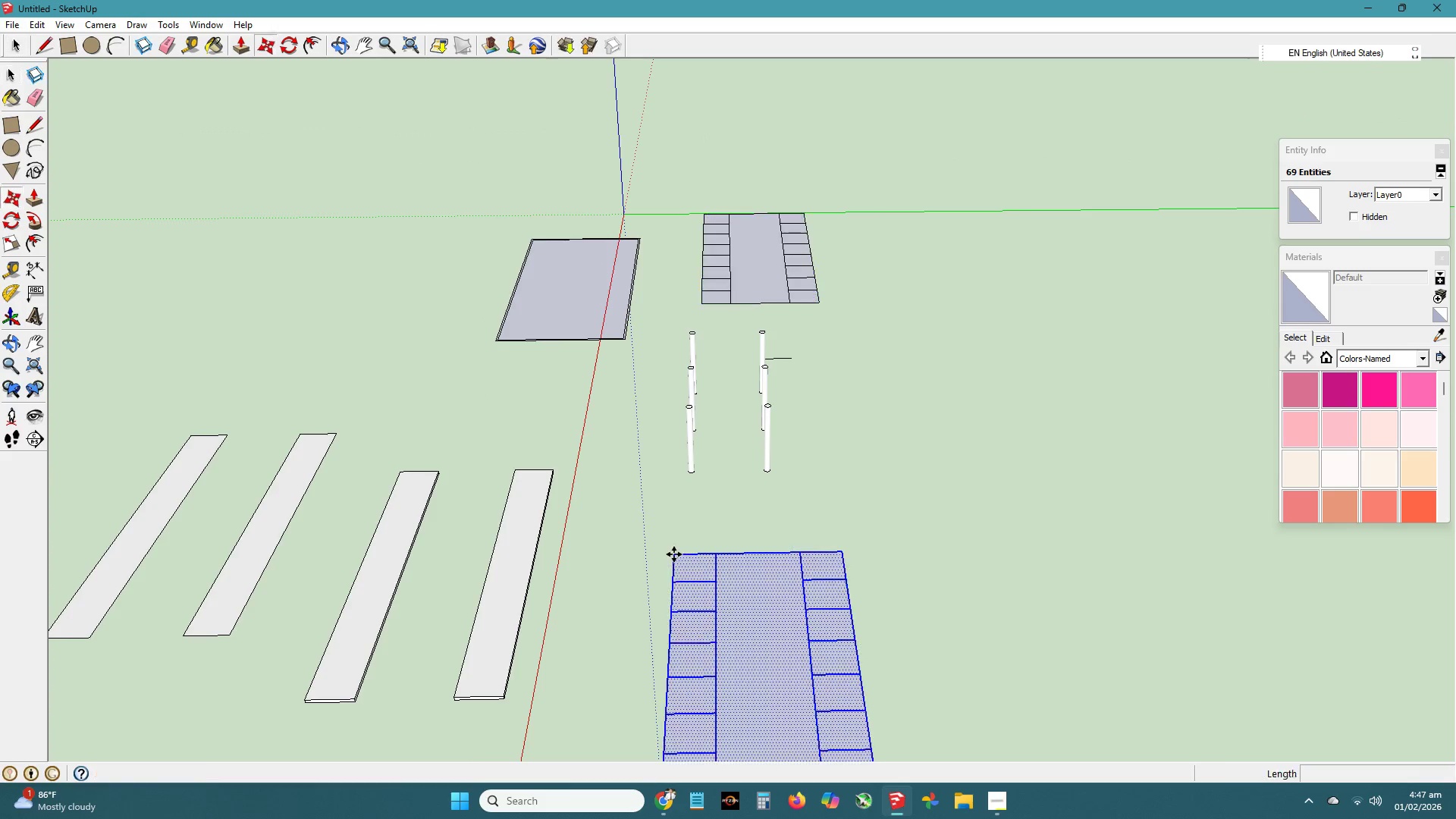 
scroll: coordinate [754, 585], scroll_direction: down, amount: 2.0
 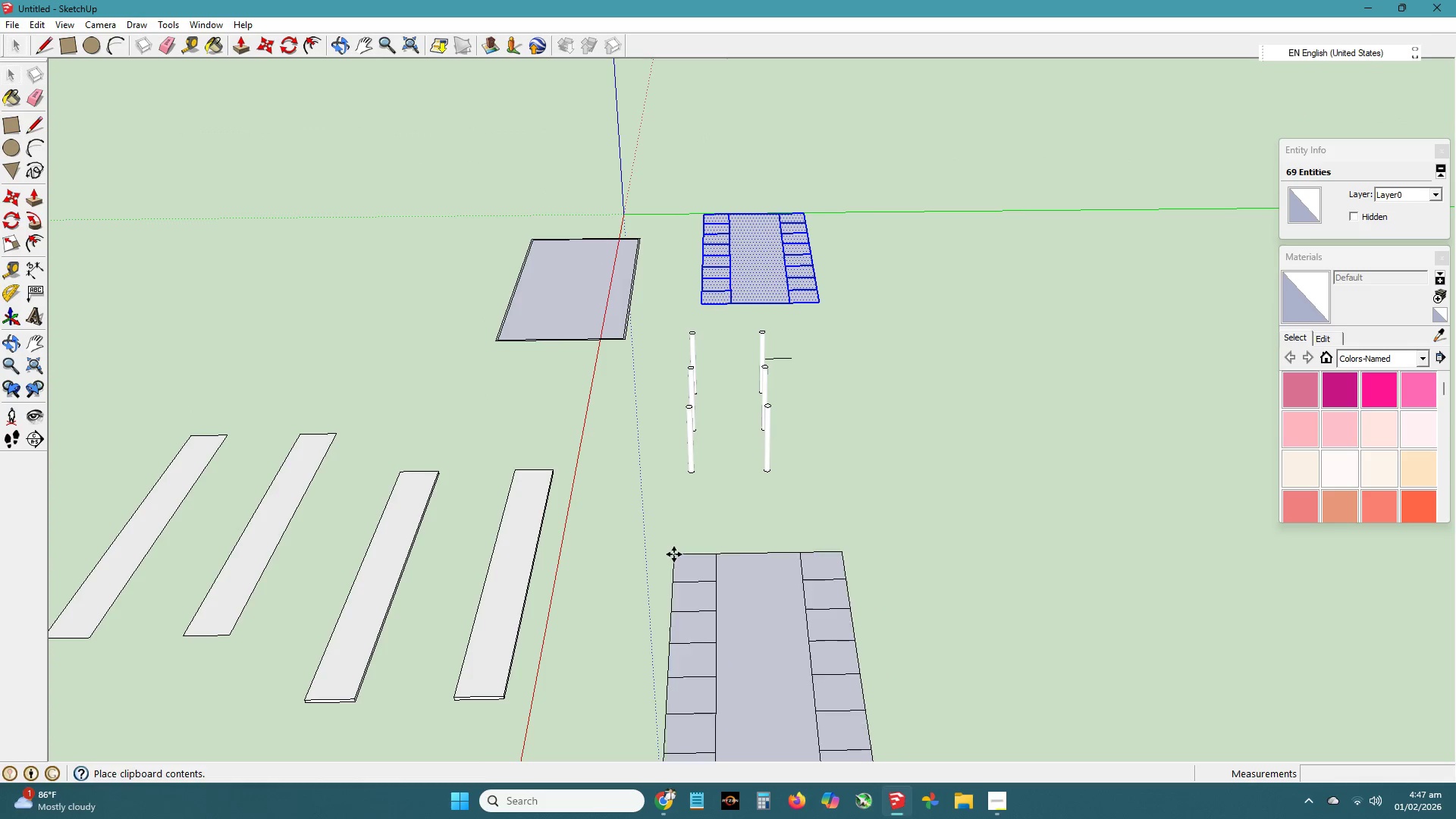 
key(H)
 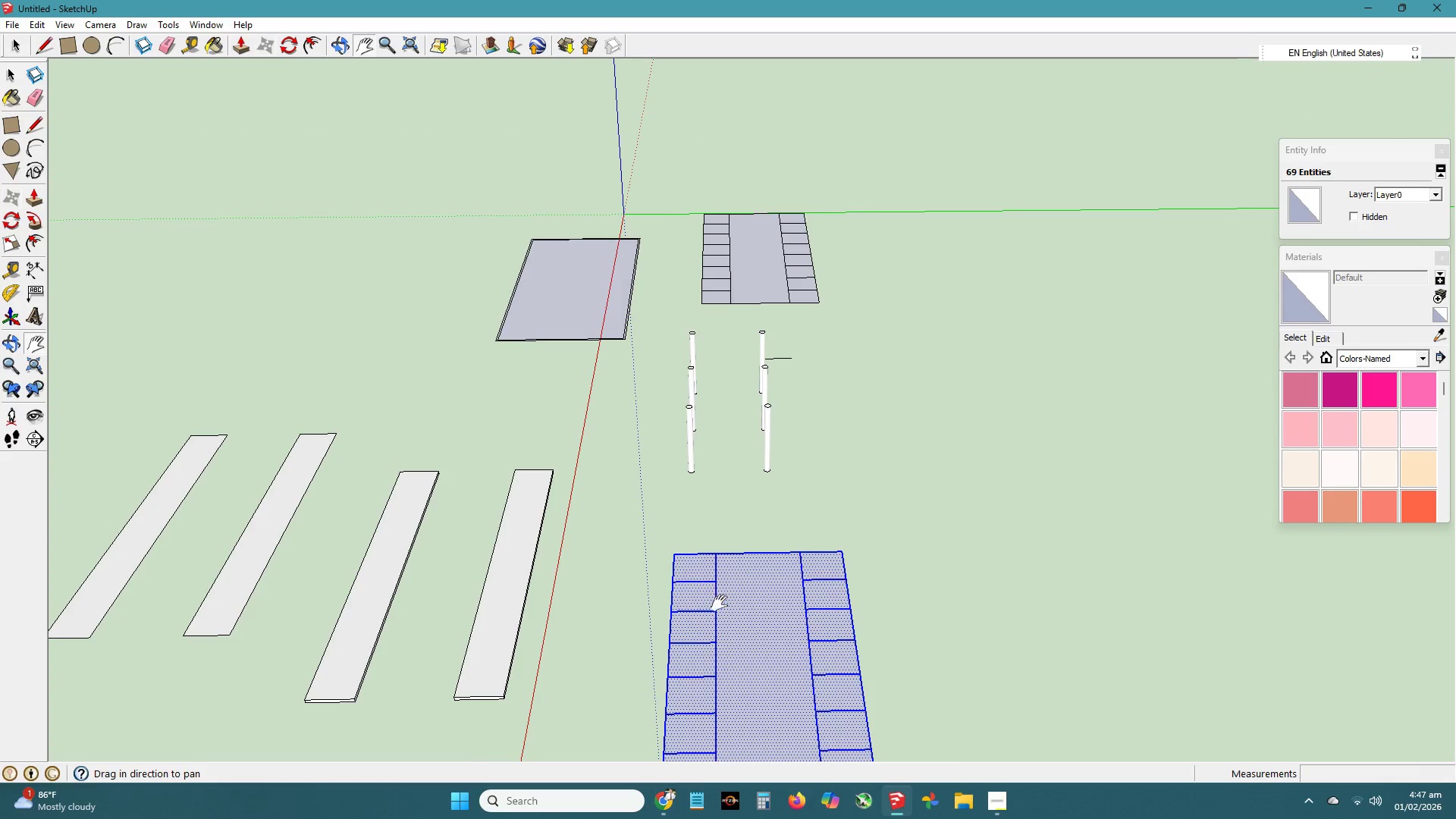 
left_click_drag(start_coordinate=[720, 603], to_coordinate=[656, 360])
 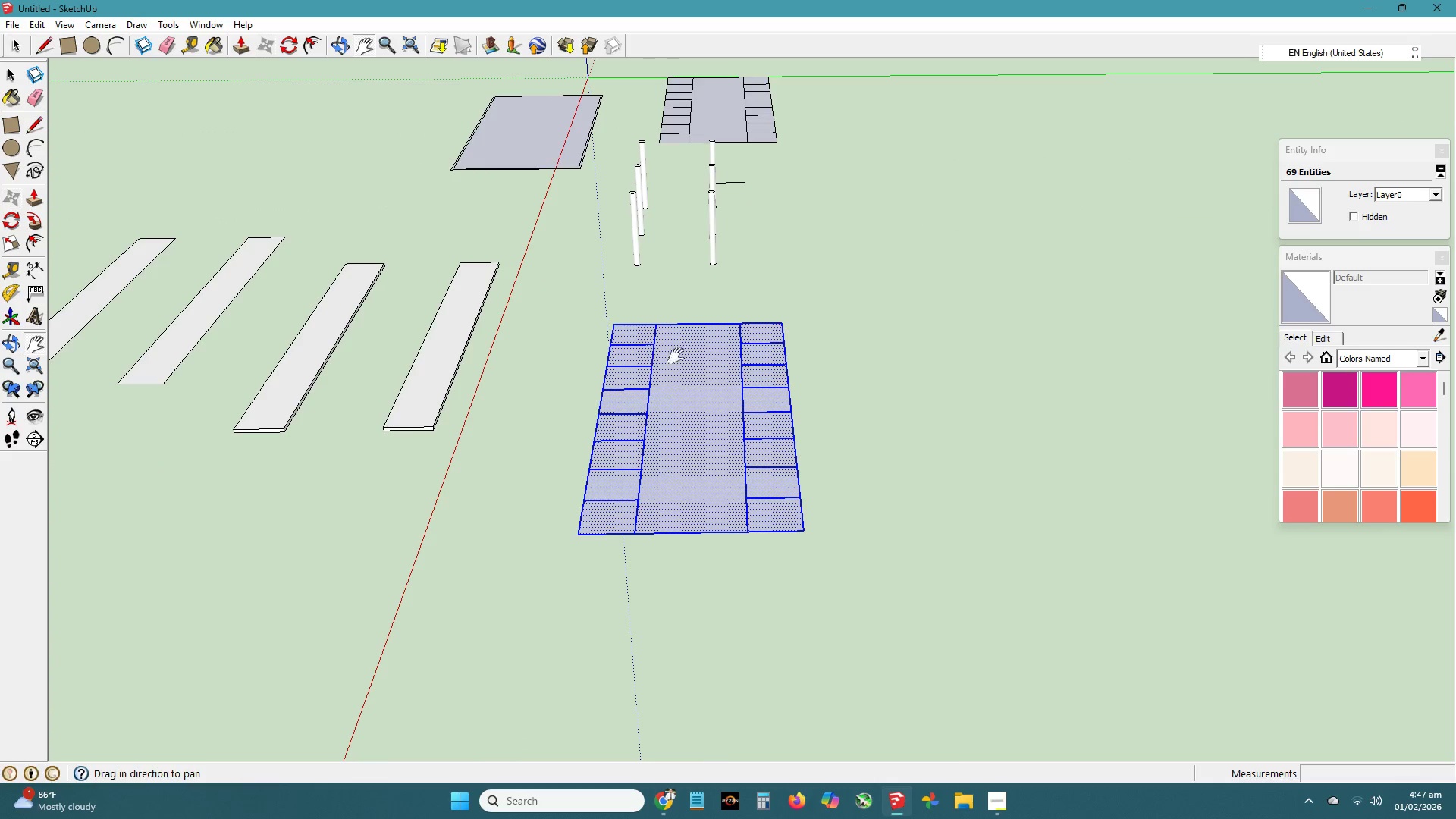 
key(Space)
 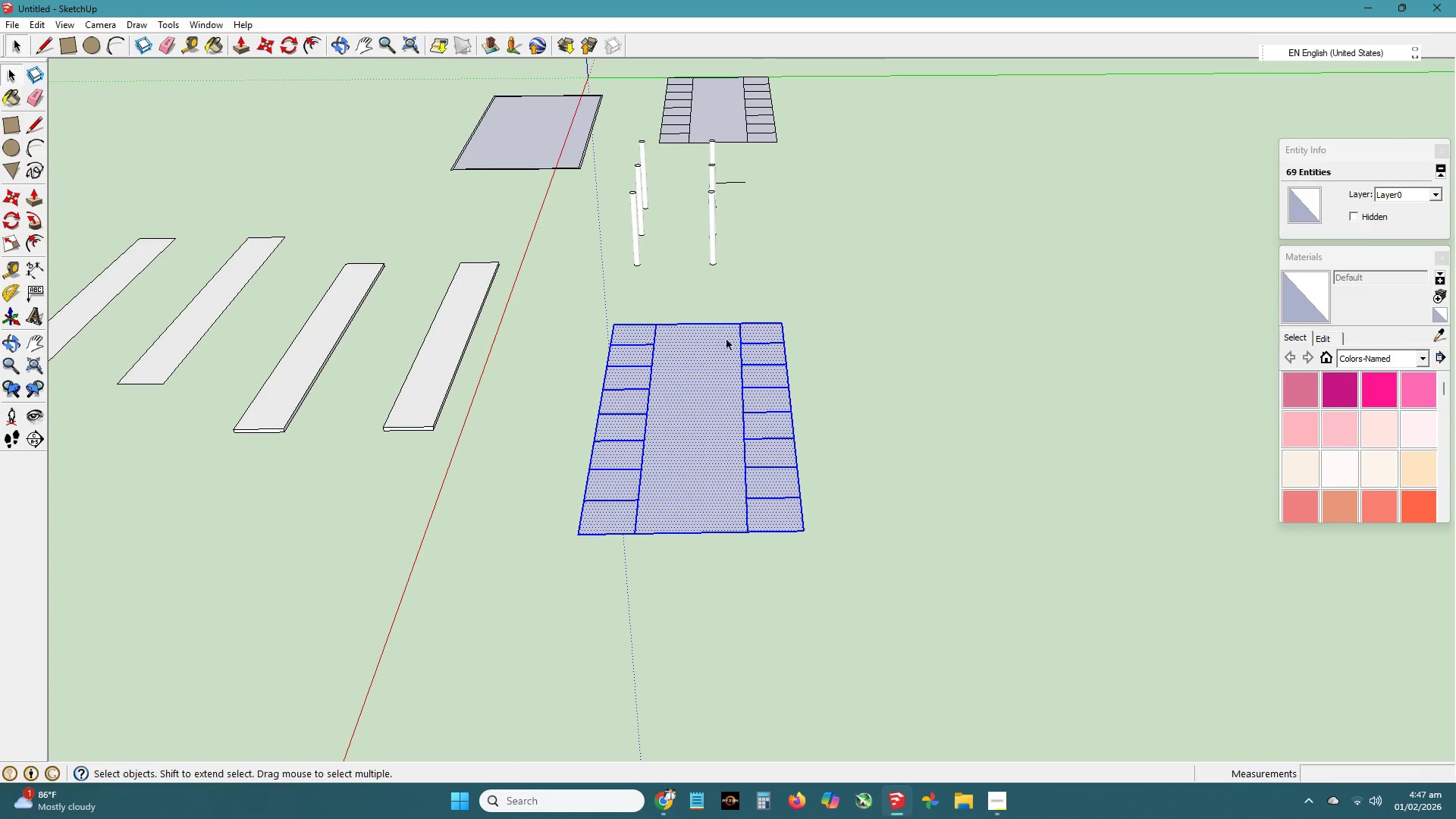 
key(E)
 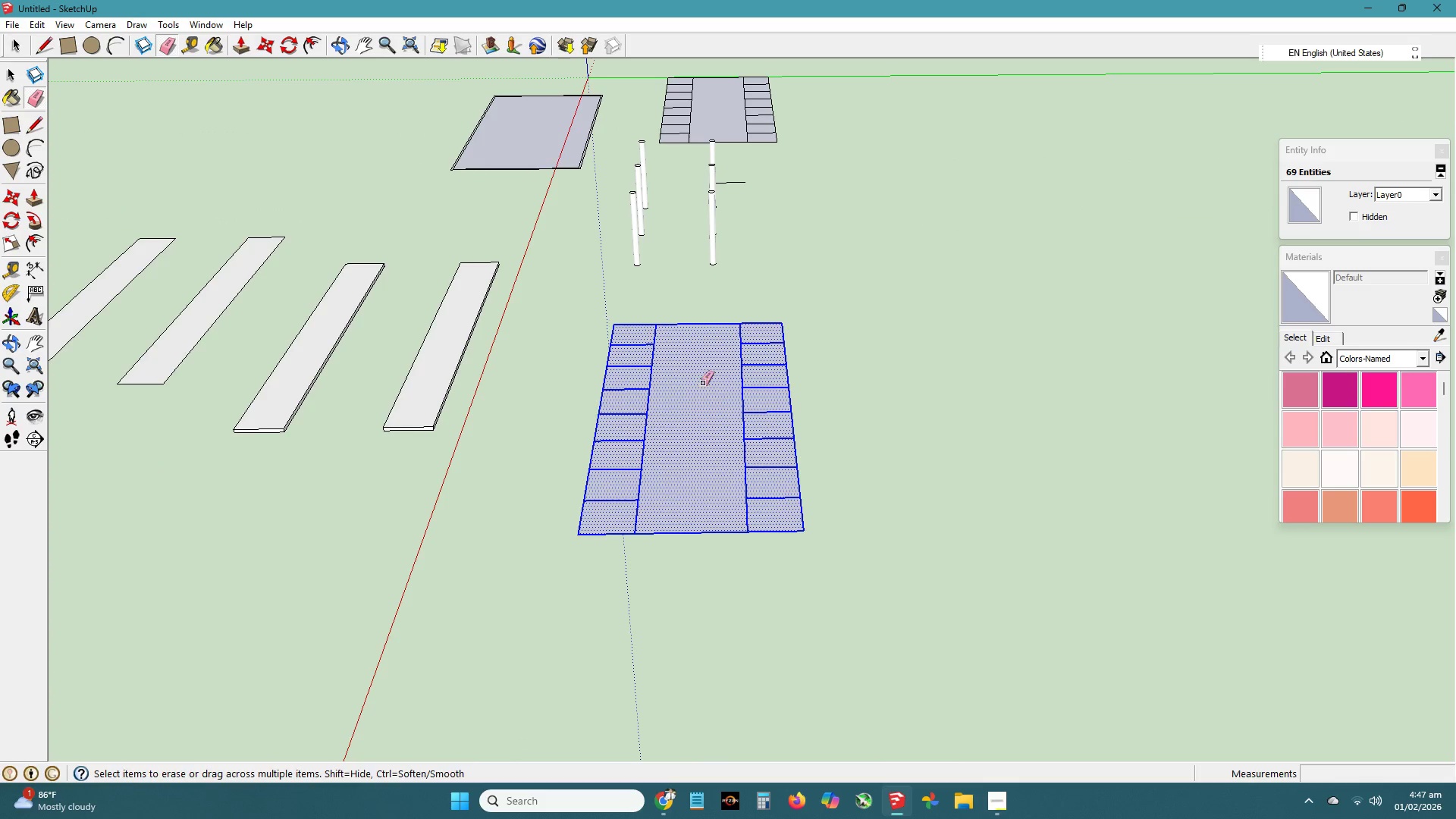 
key(Space)
 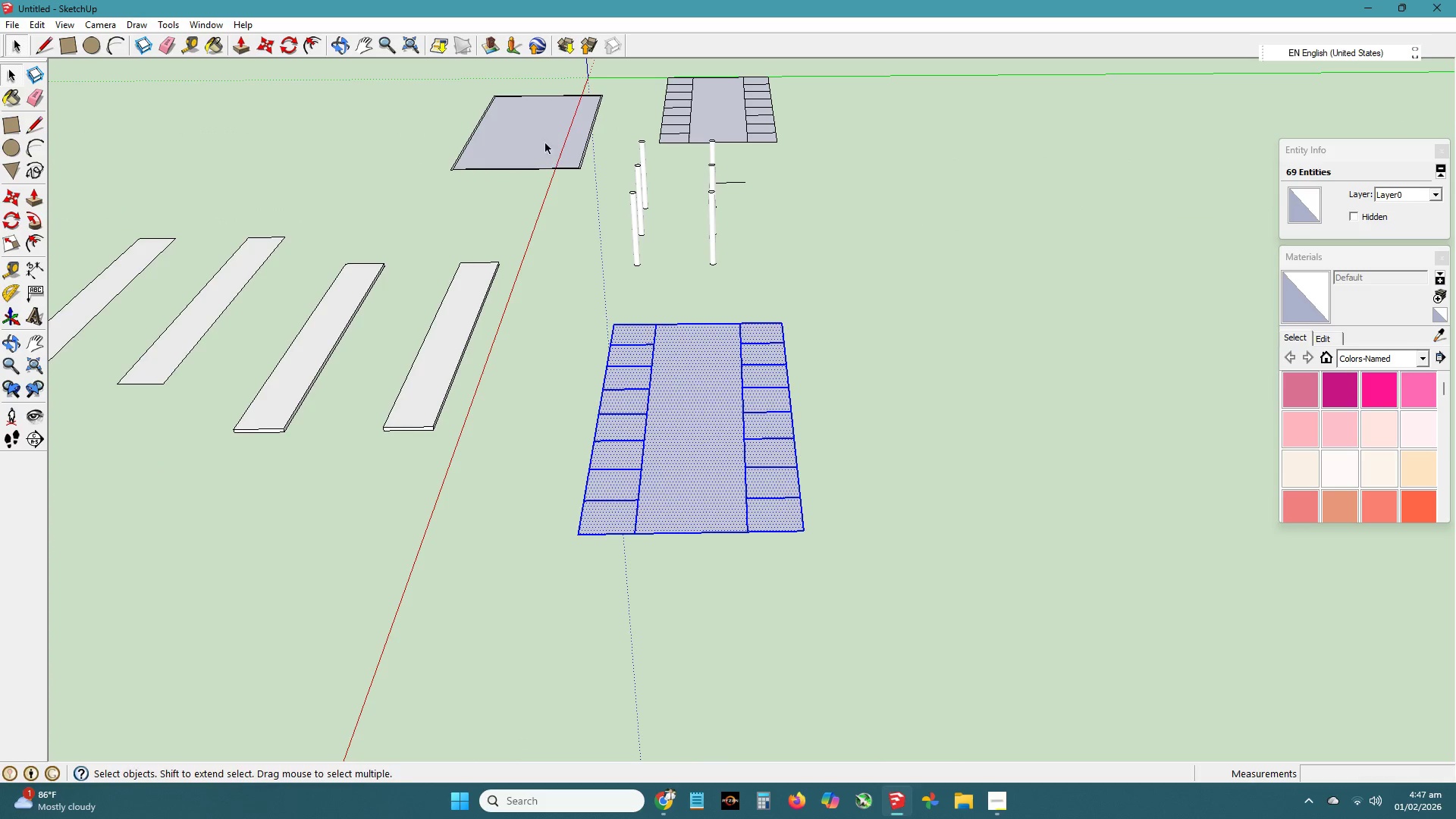 
left_click([546, 143])
 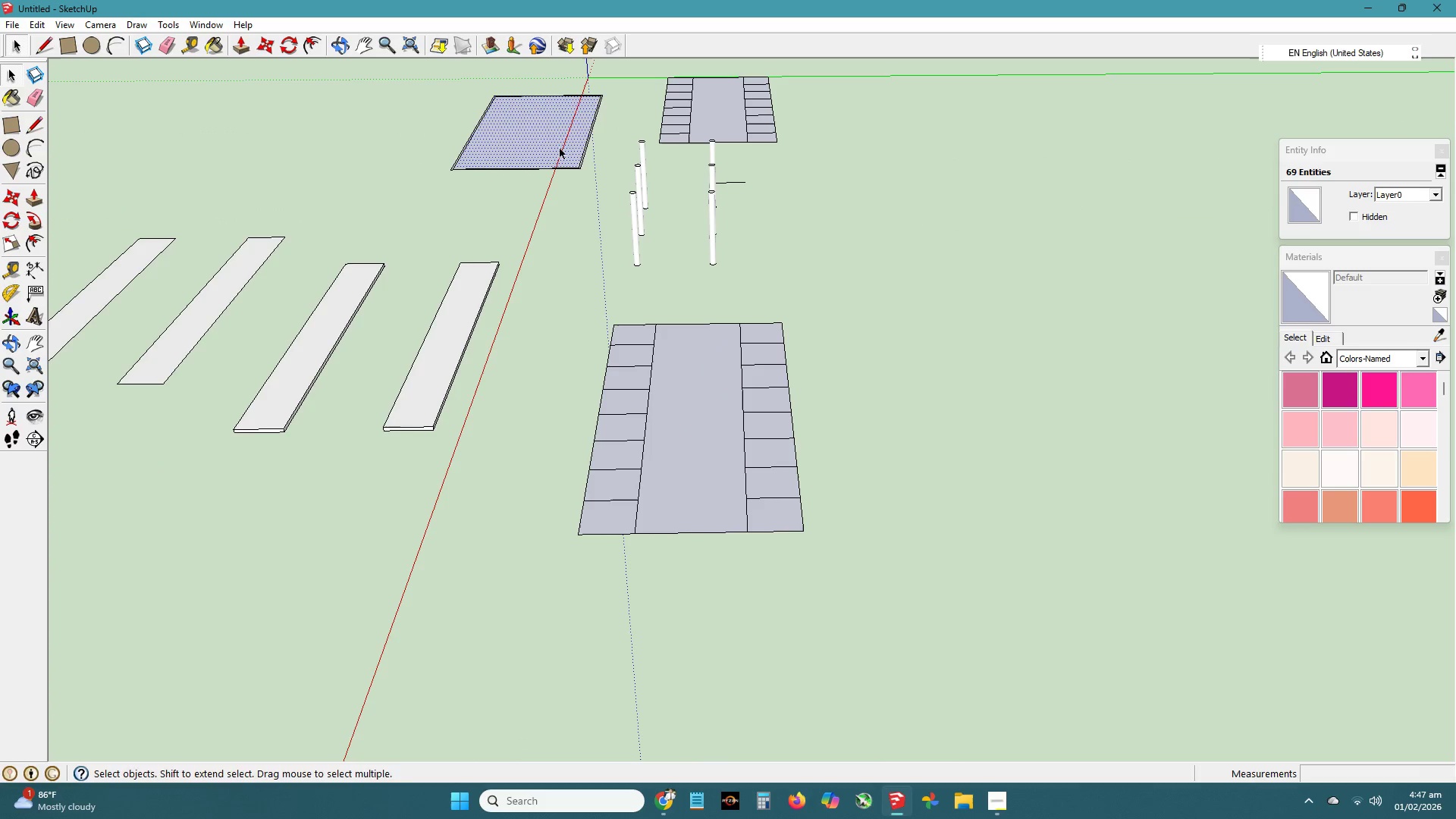 
key(Control+C)
 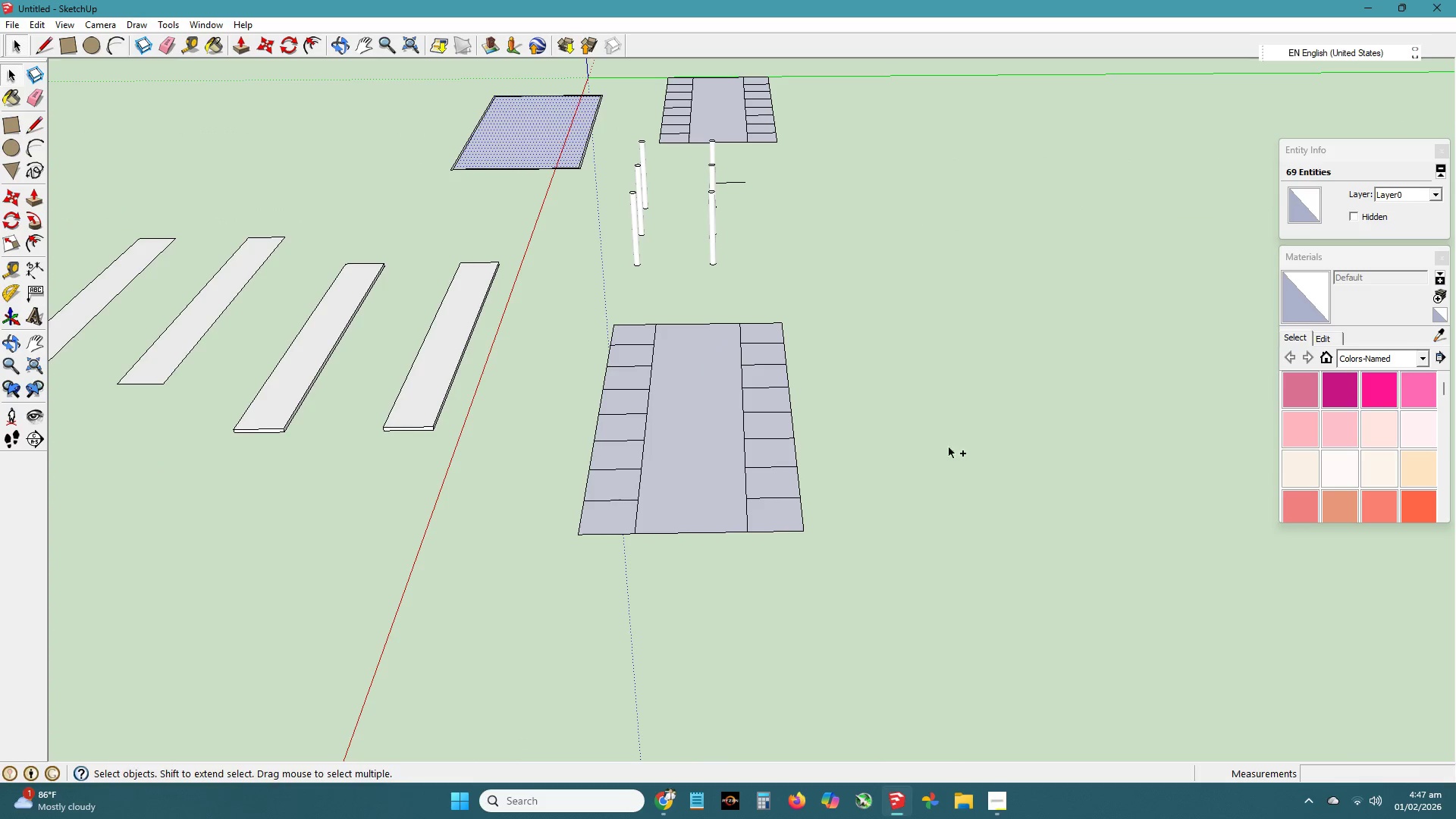 
key(Control+V)
 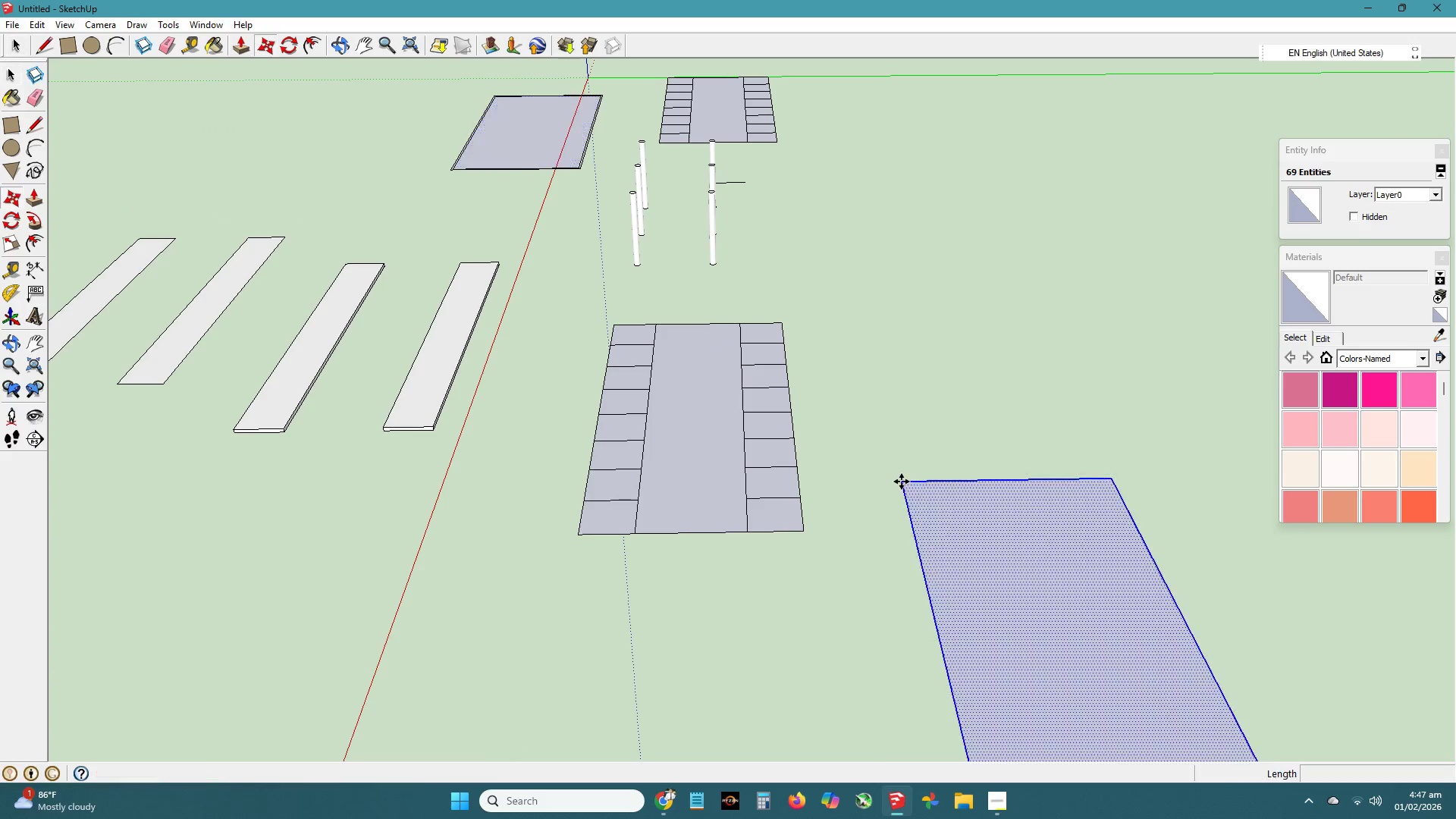 
key(H)
 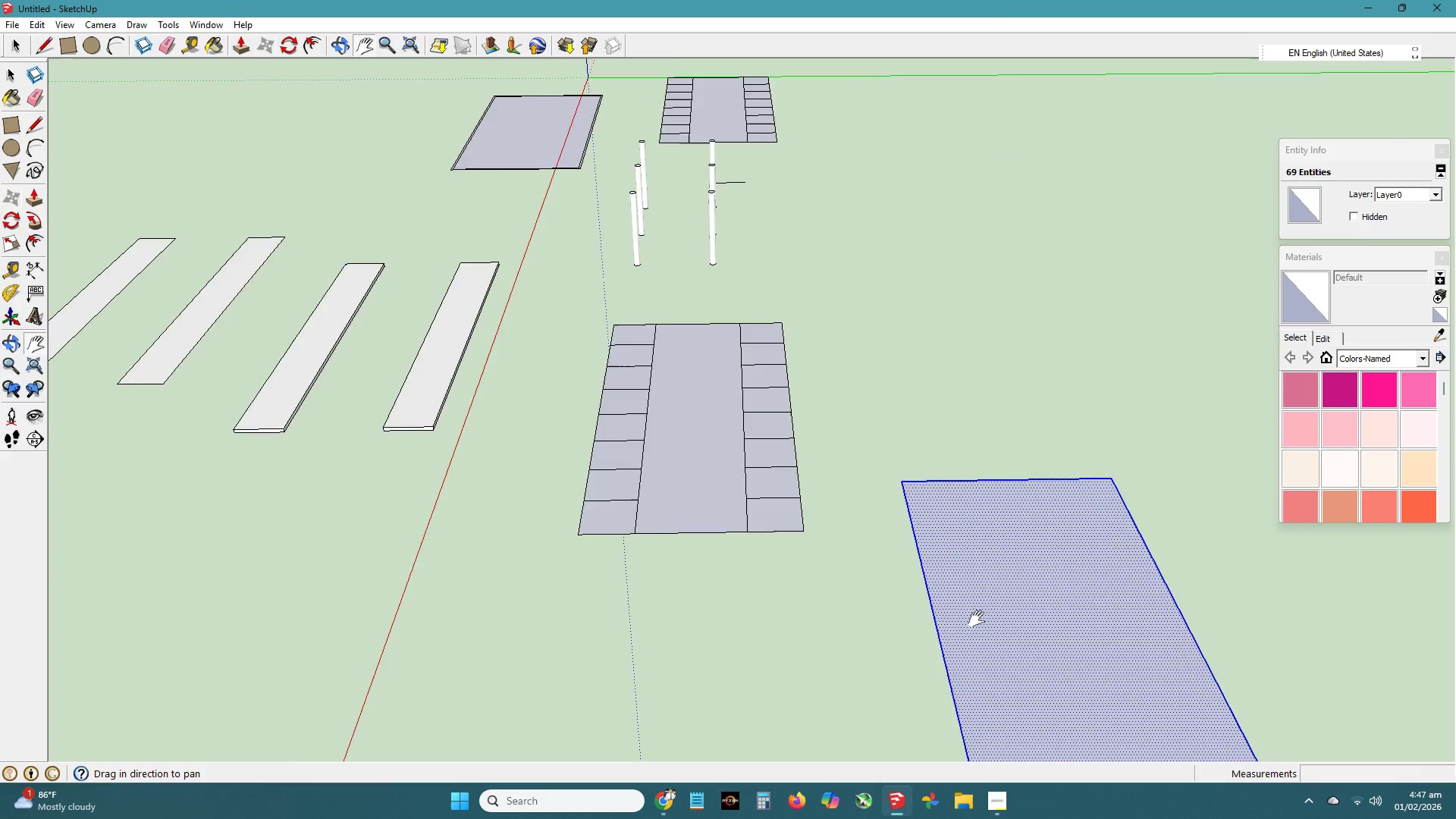 
left_click_drag(start_coordinate=[975, 617], to_coordinate=[757, 410])
 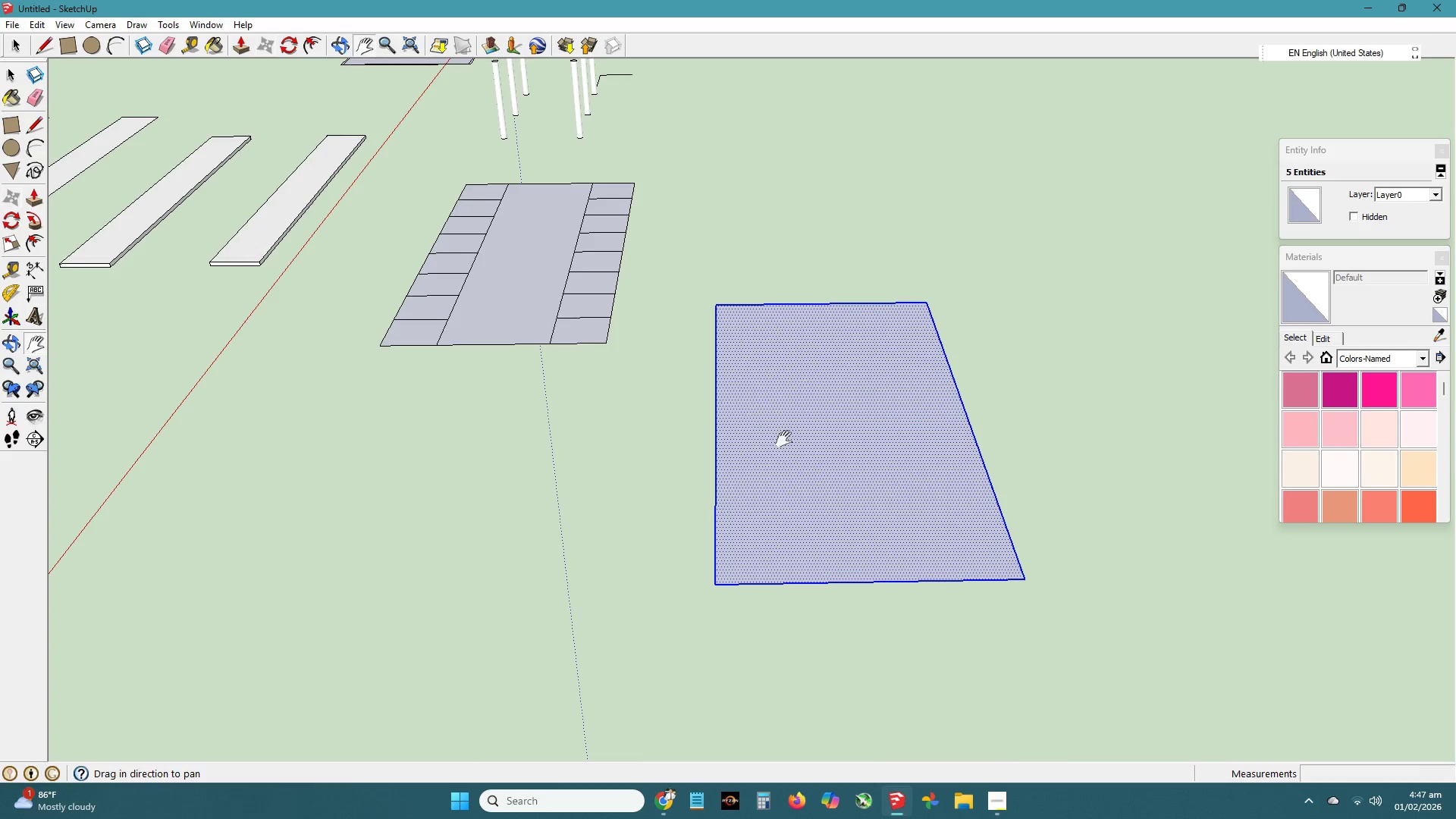 
key(Space)
 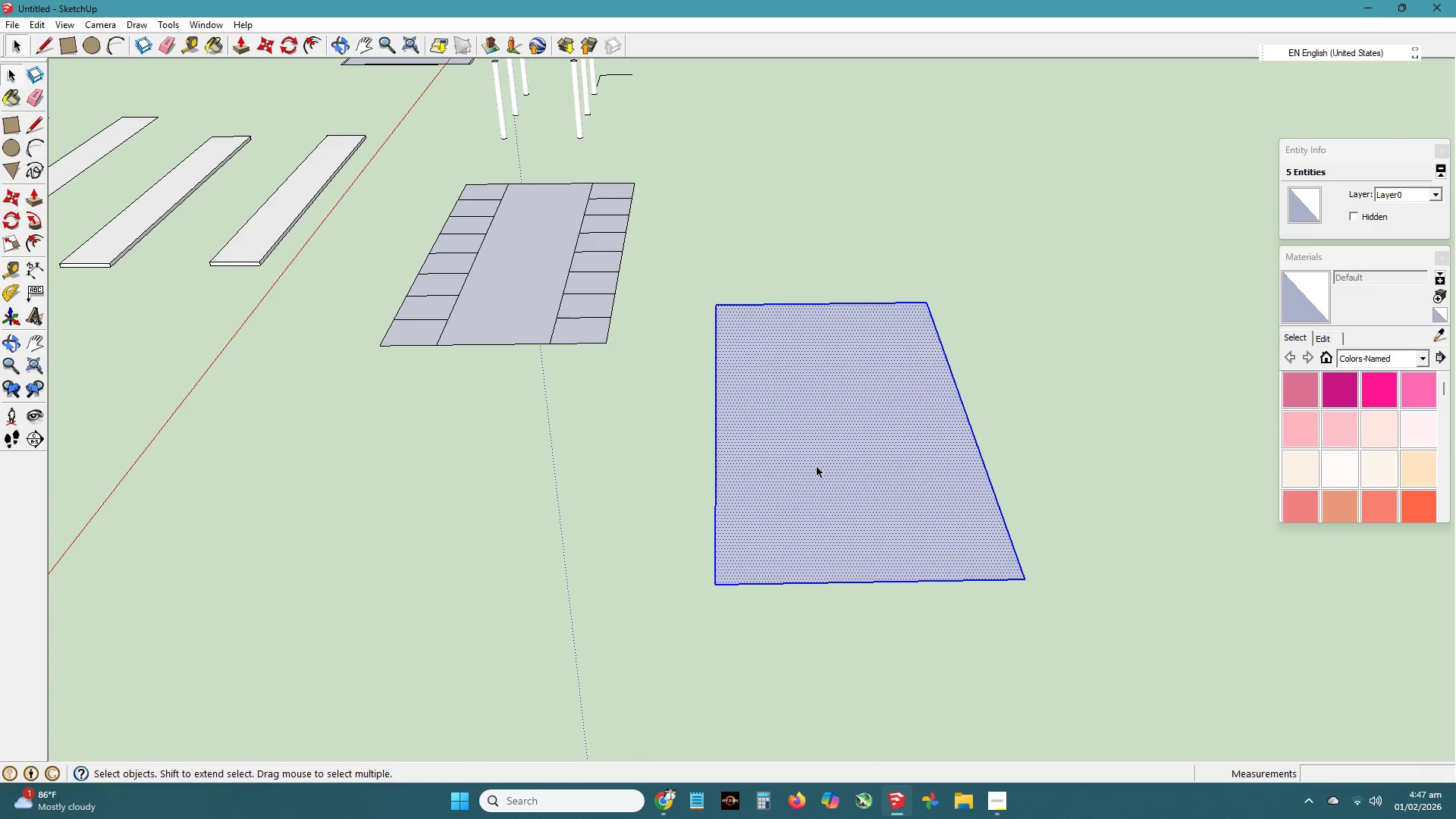 
left_click([817, 467])
 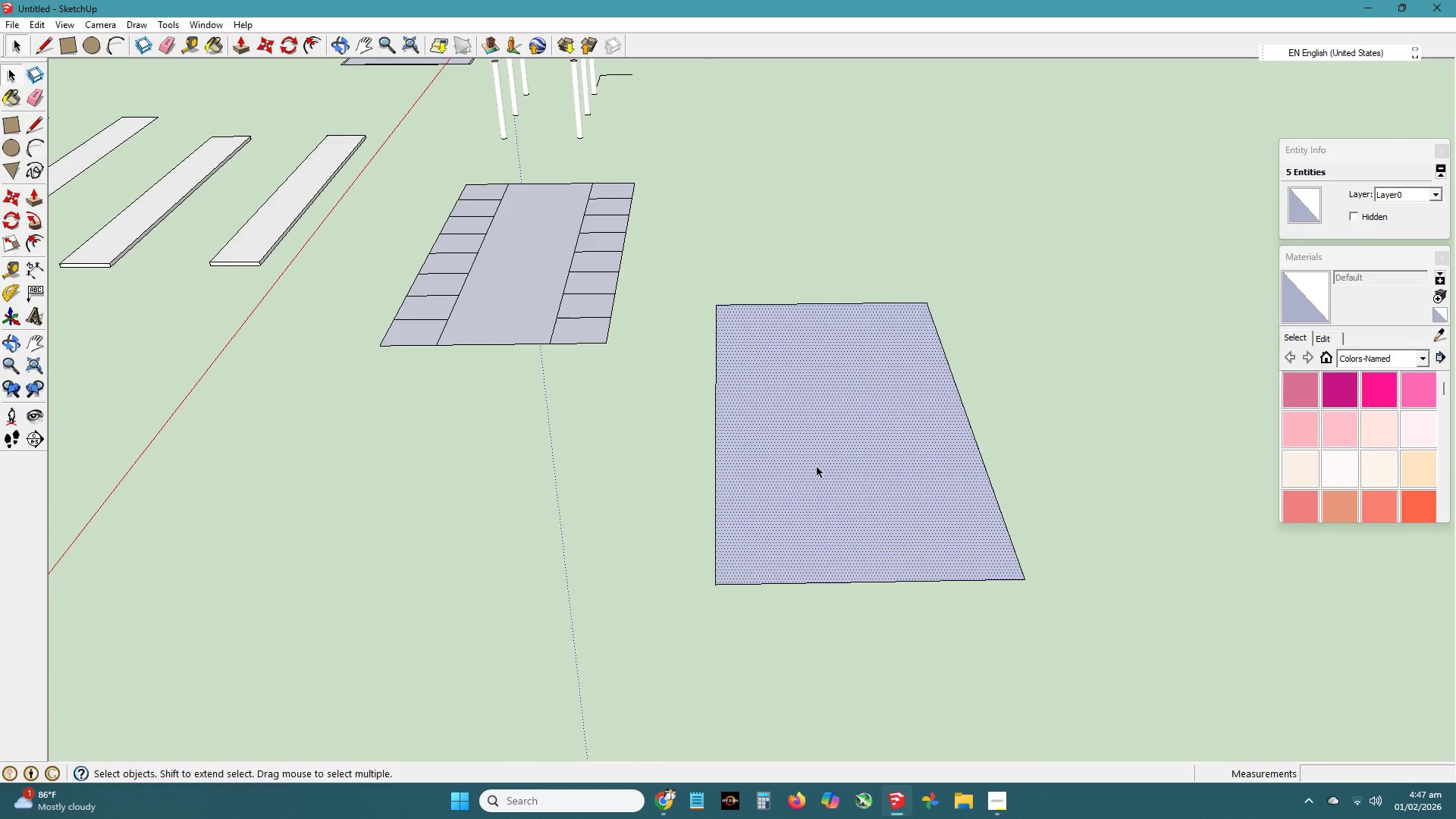 
key(P)
 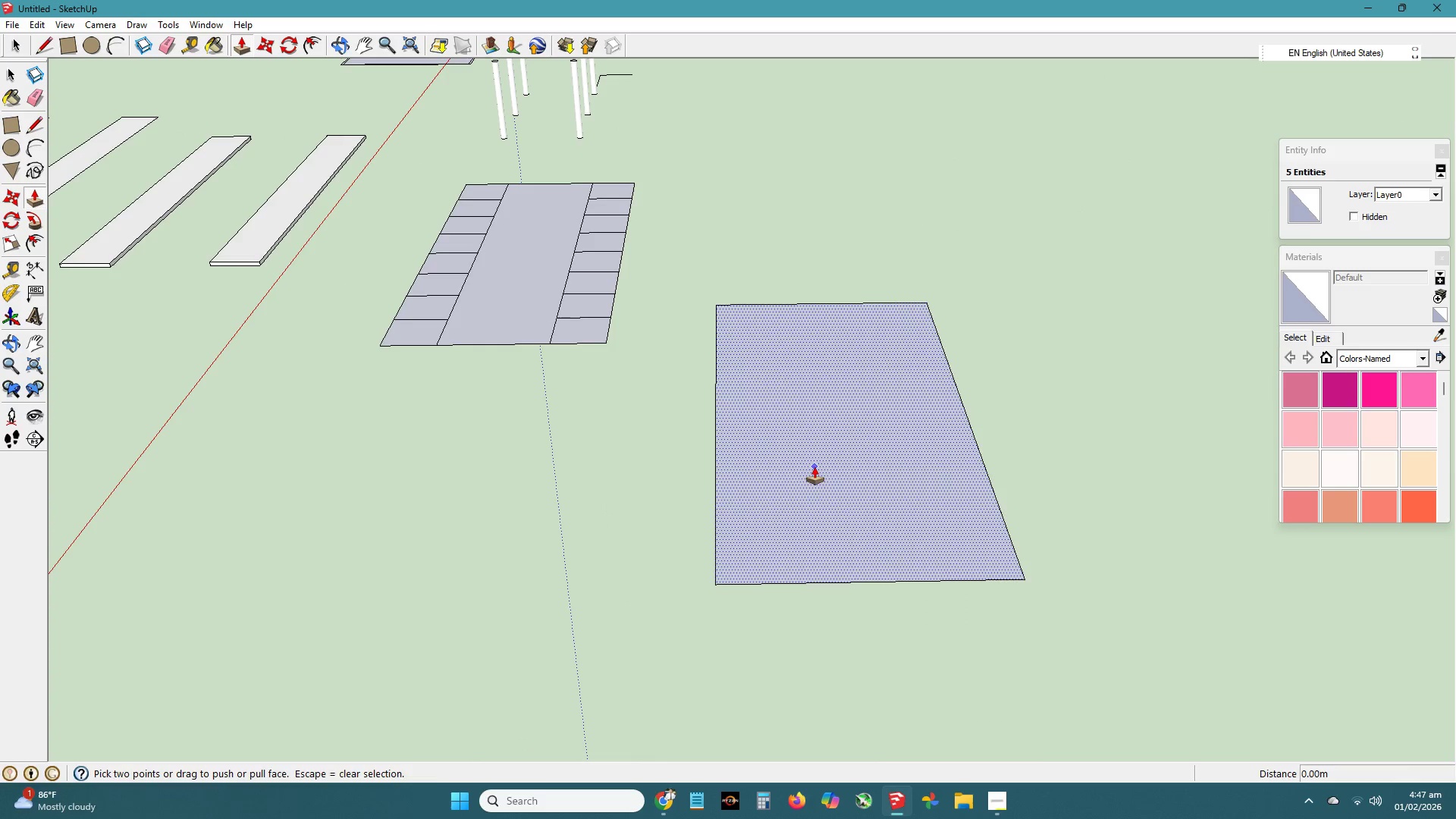 
left_click([814, 466])
 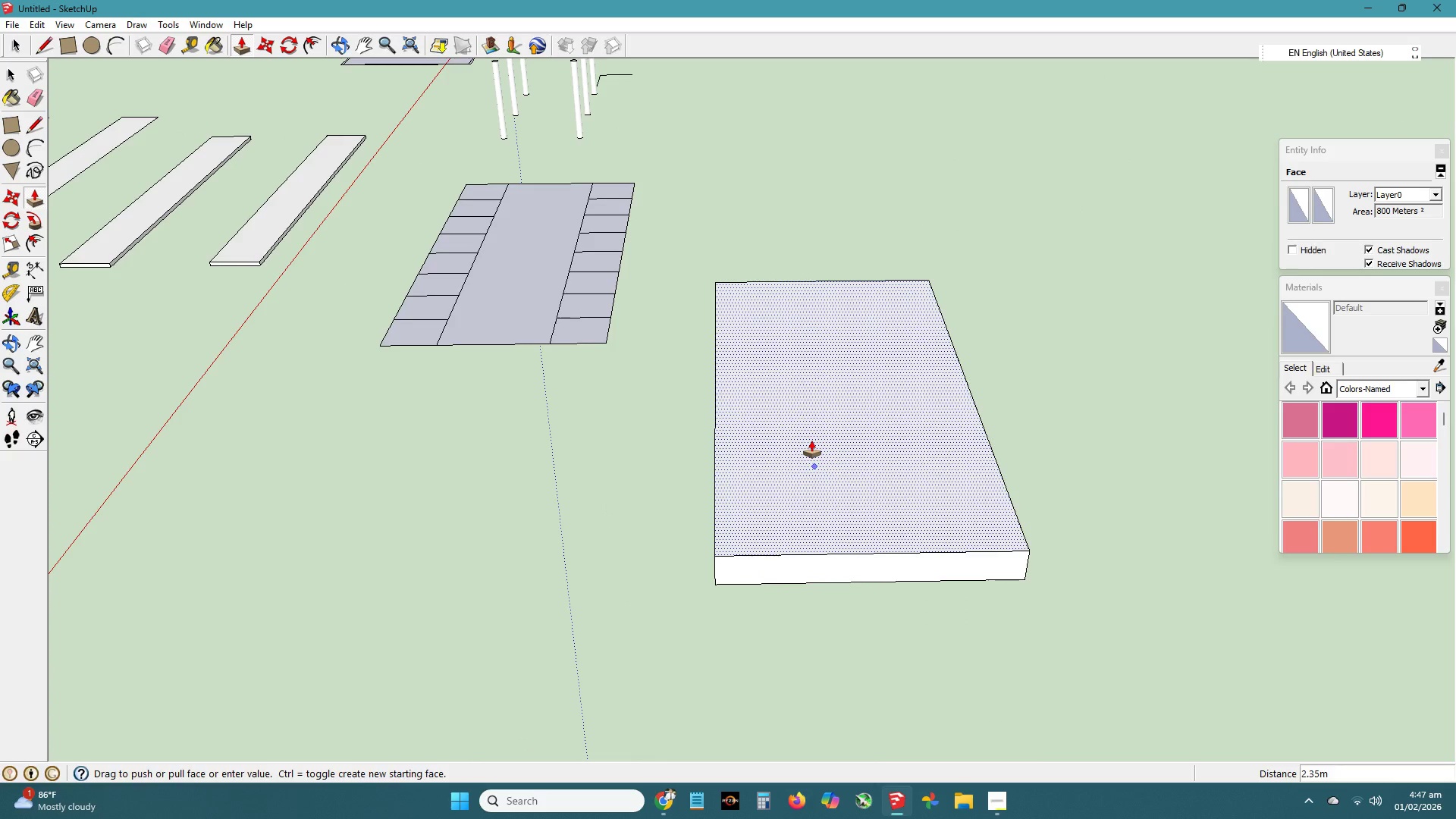 
key(Numpad4)
 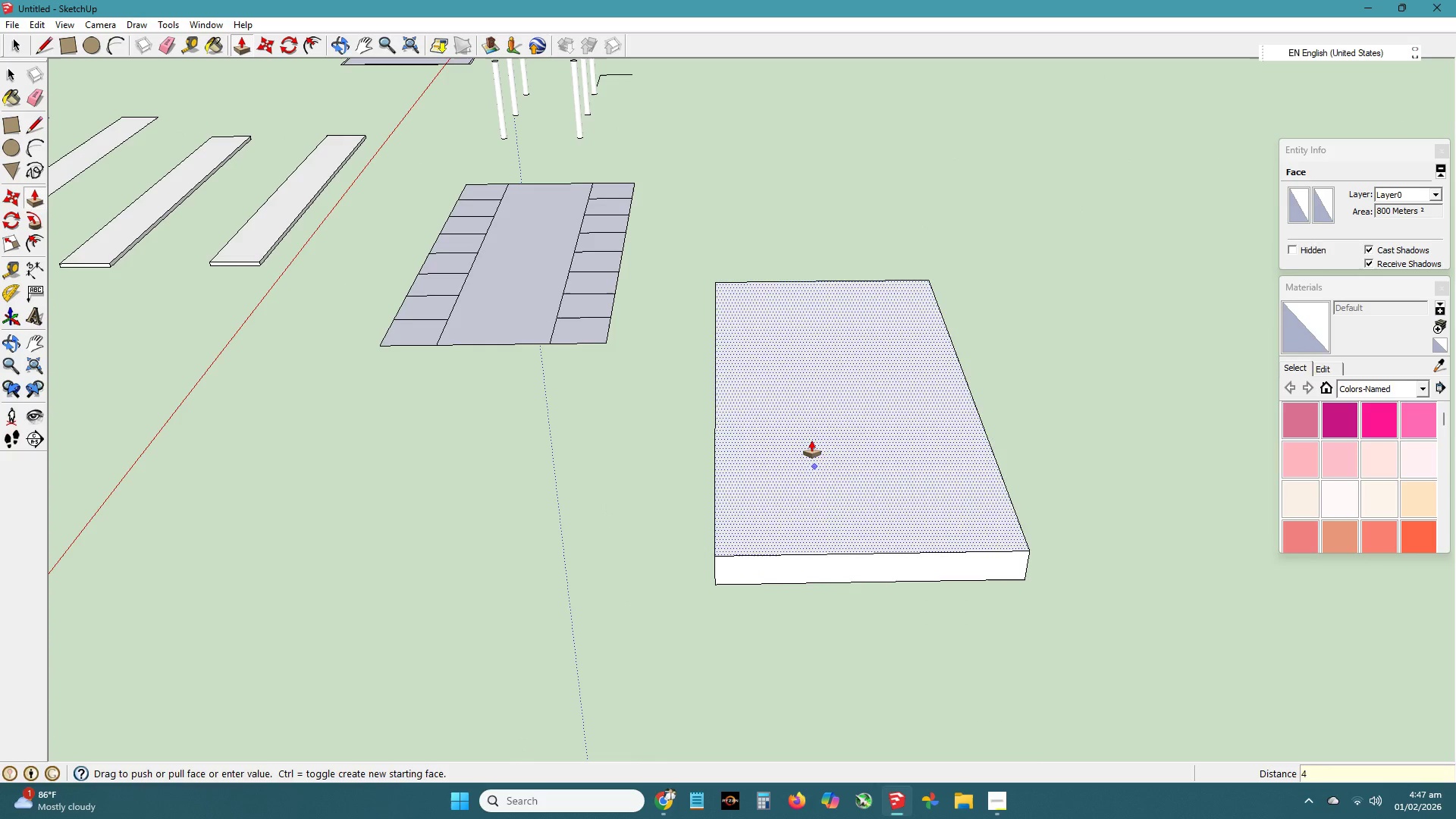 
key(NumpadEnter)
 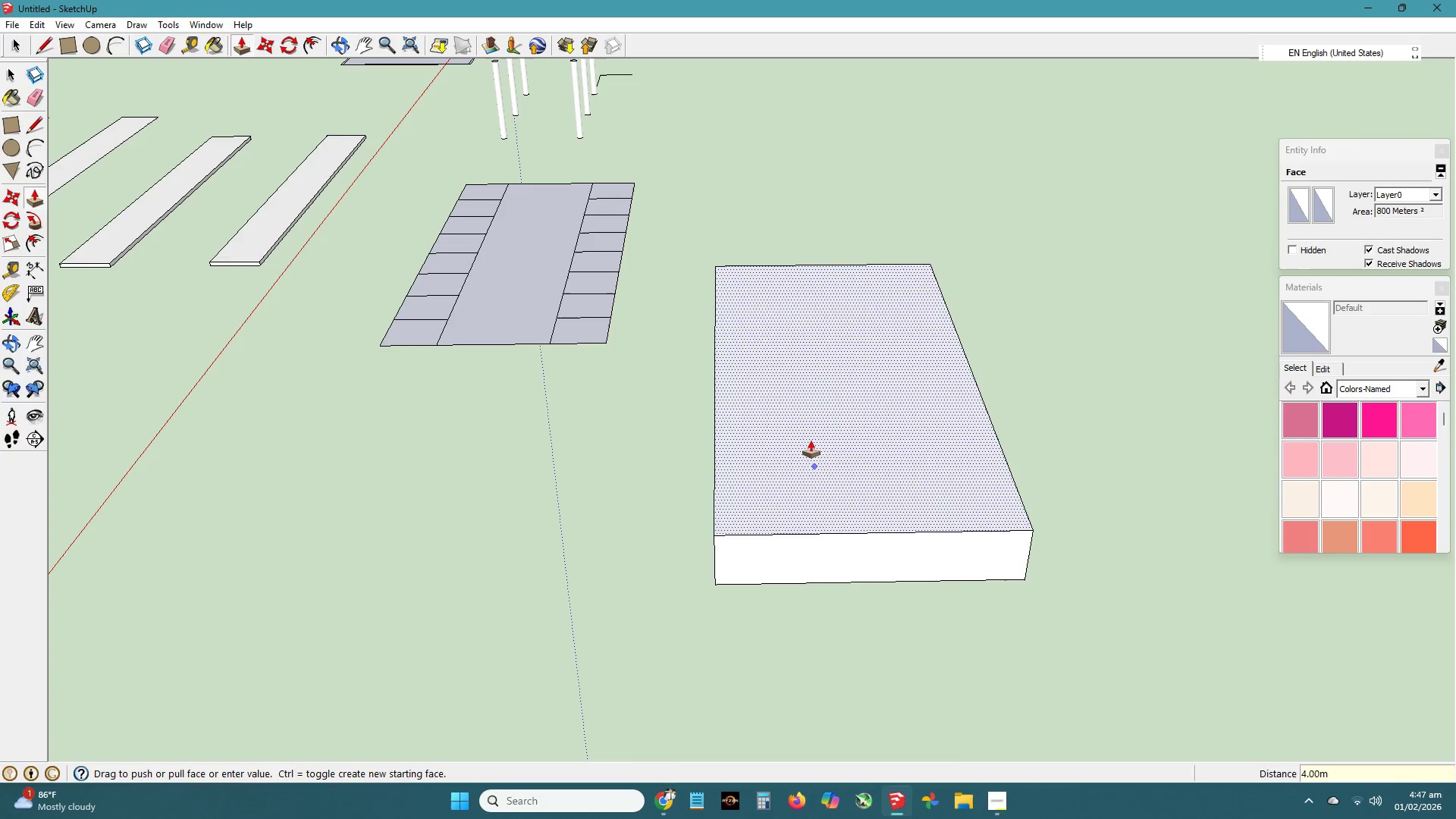 
key(Space)
 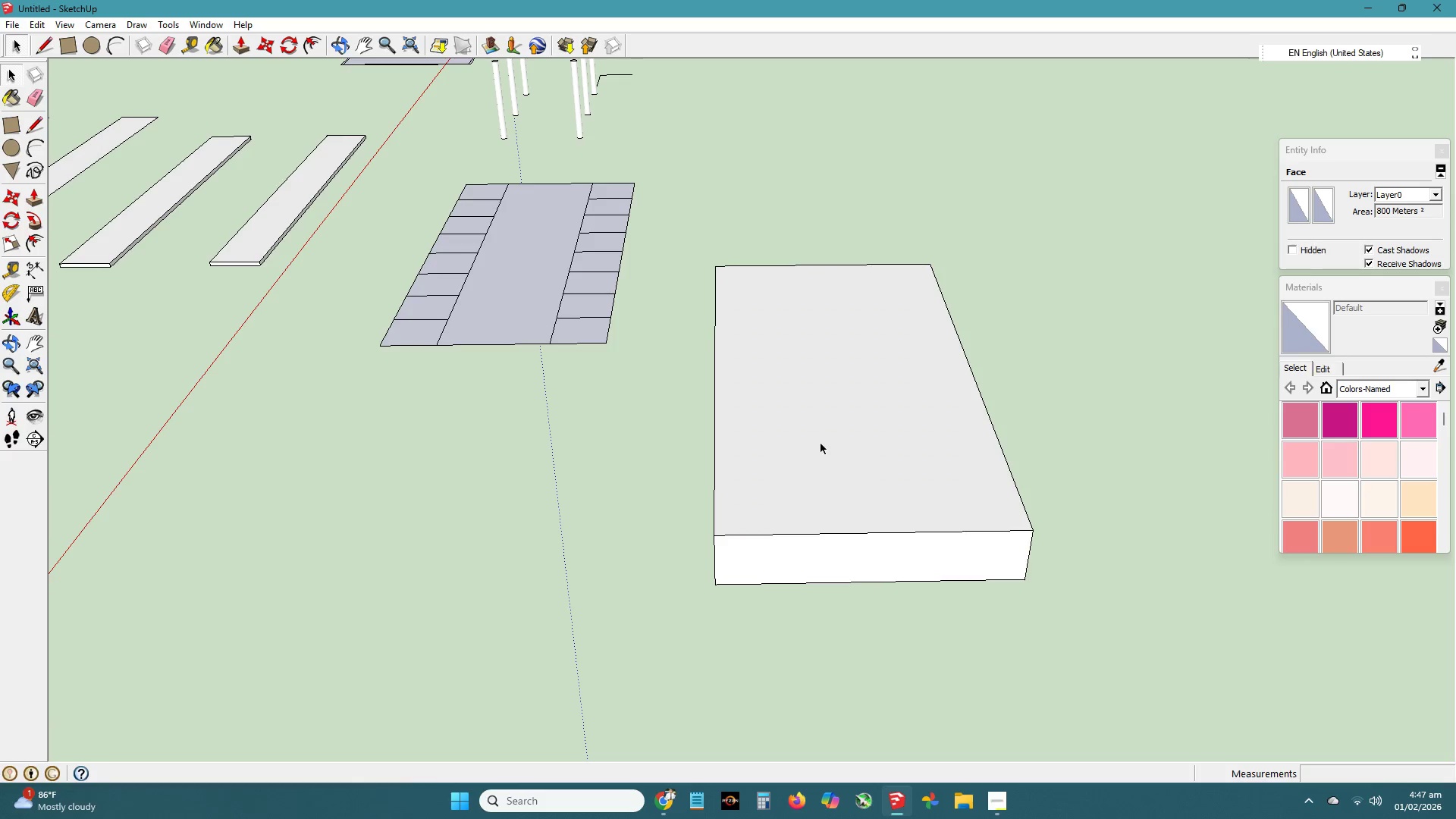 
left_click([821, 444])
 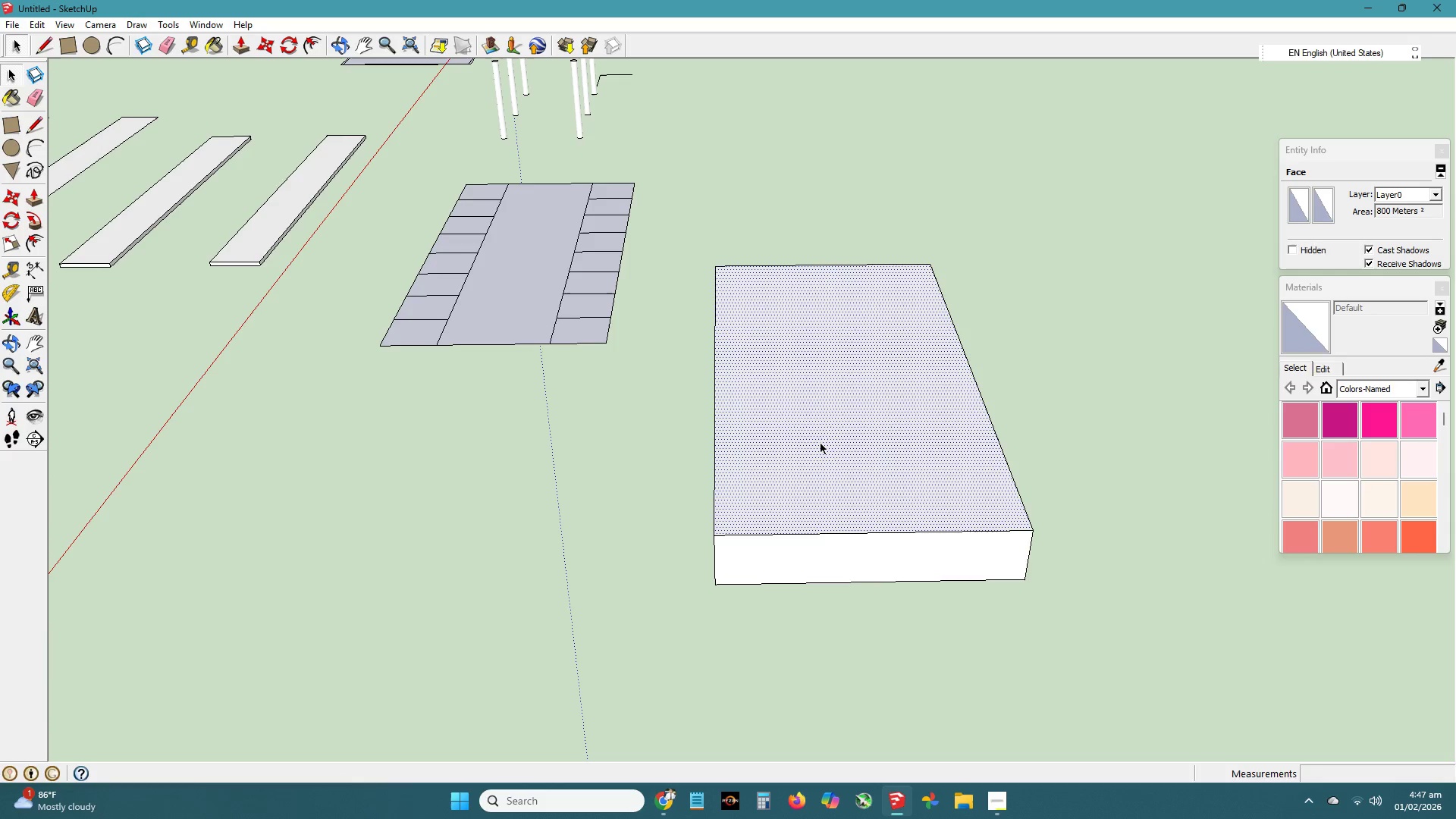 
key(P)
 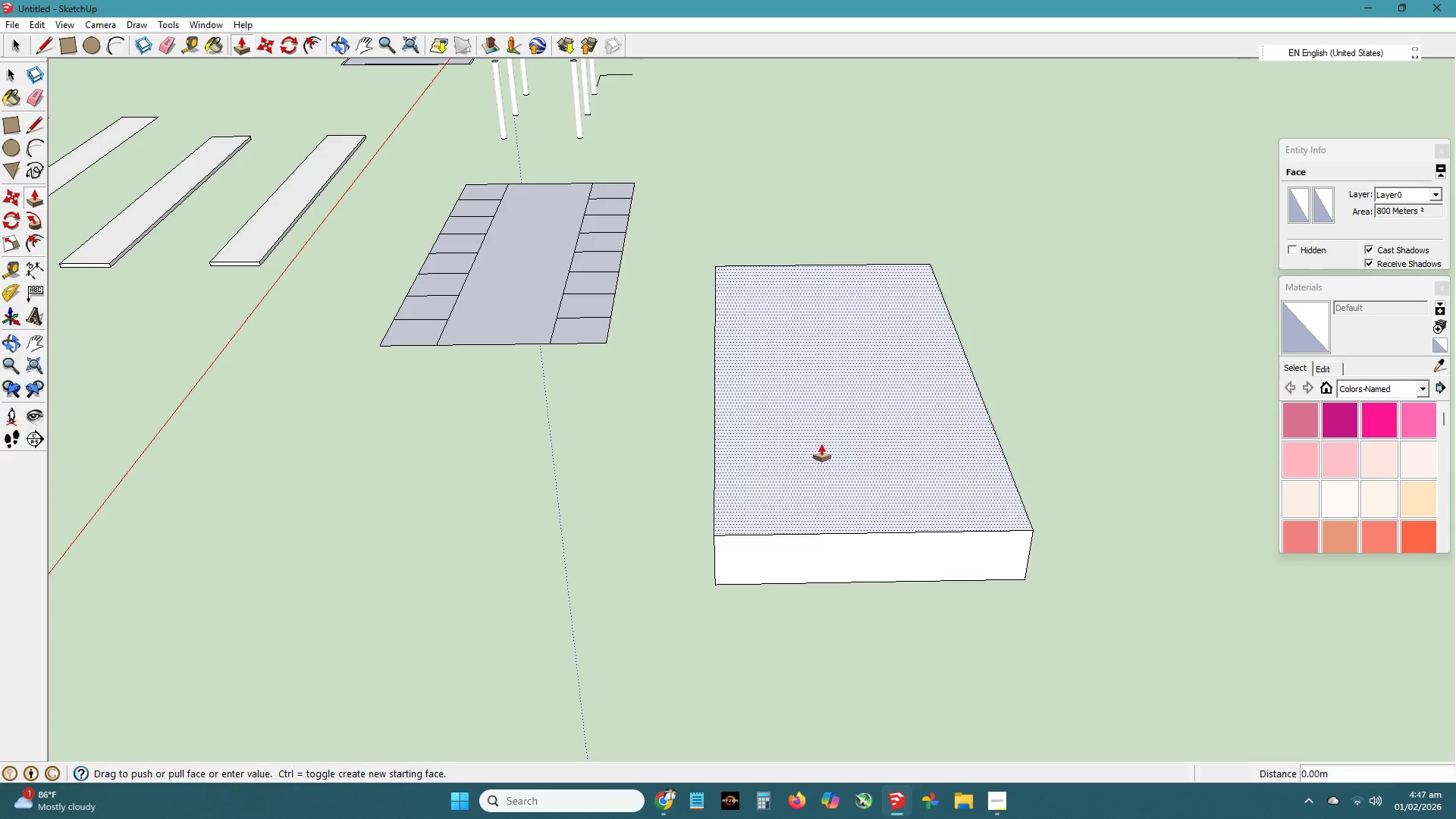 
left_click([821, 444])
 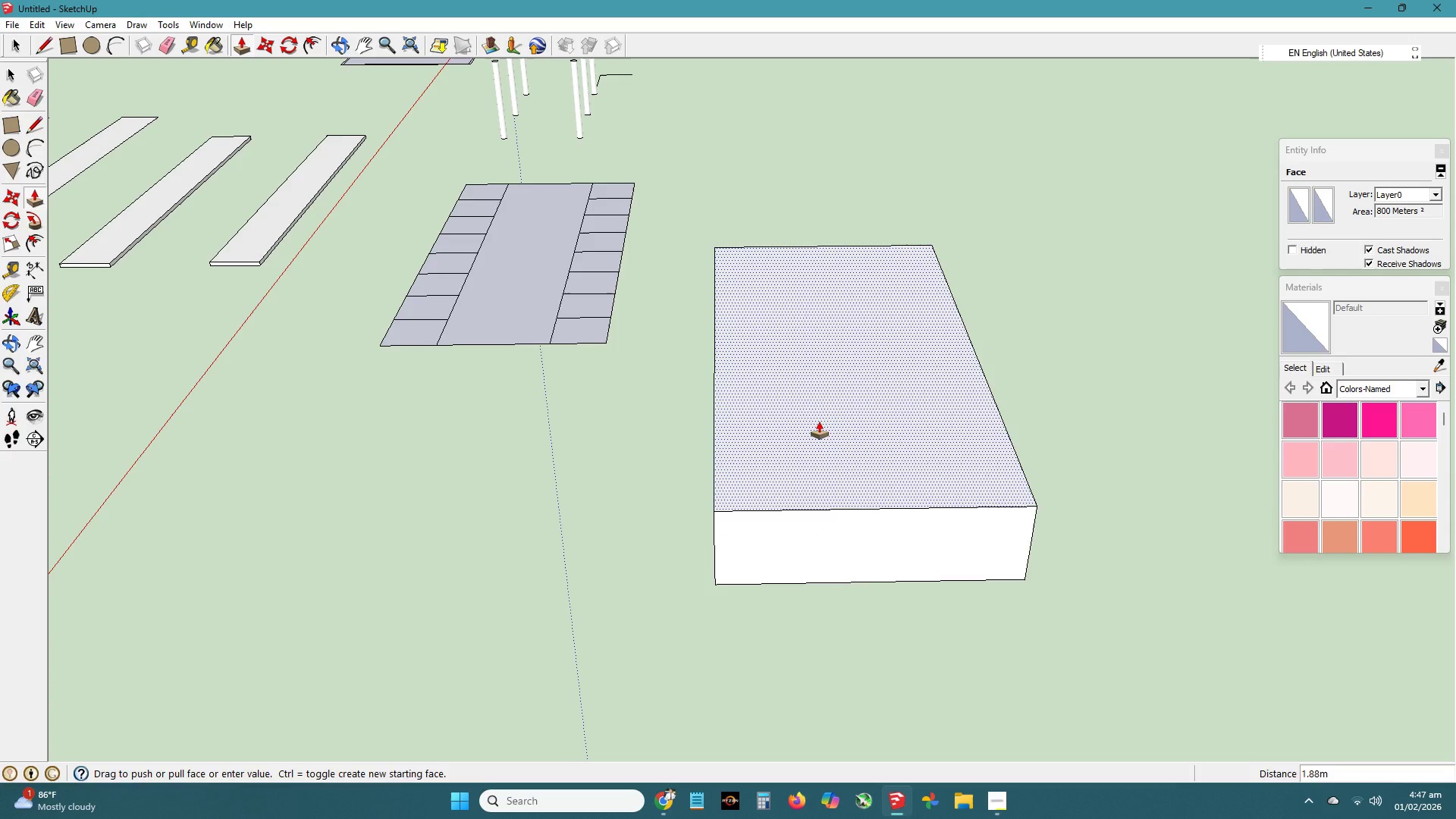 
key(Escape)
 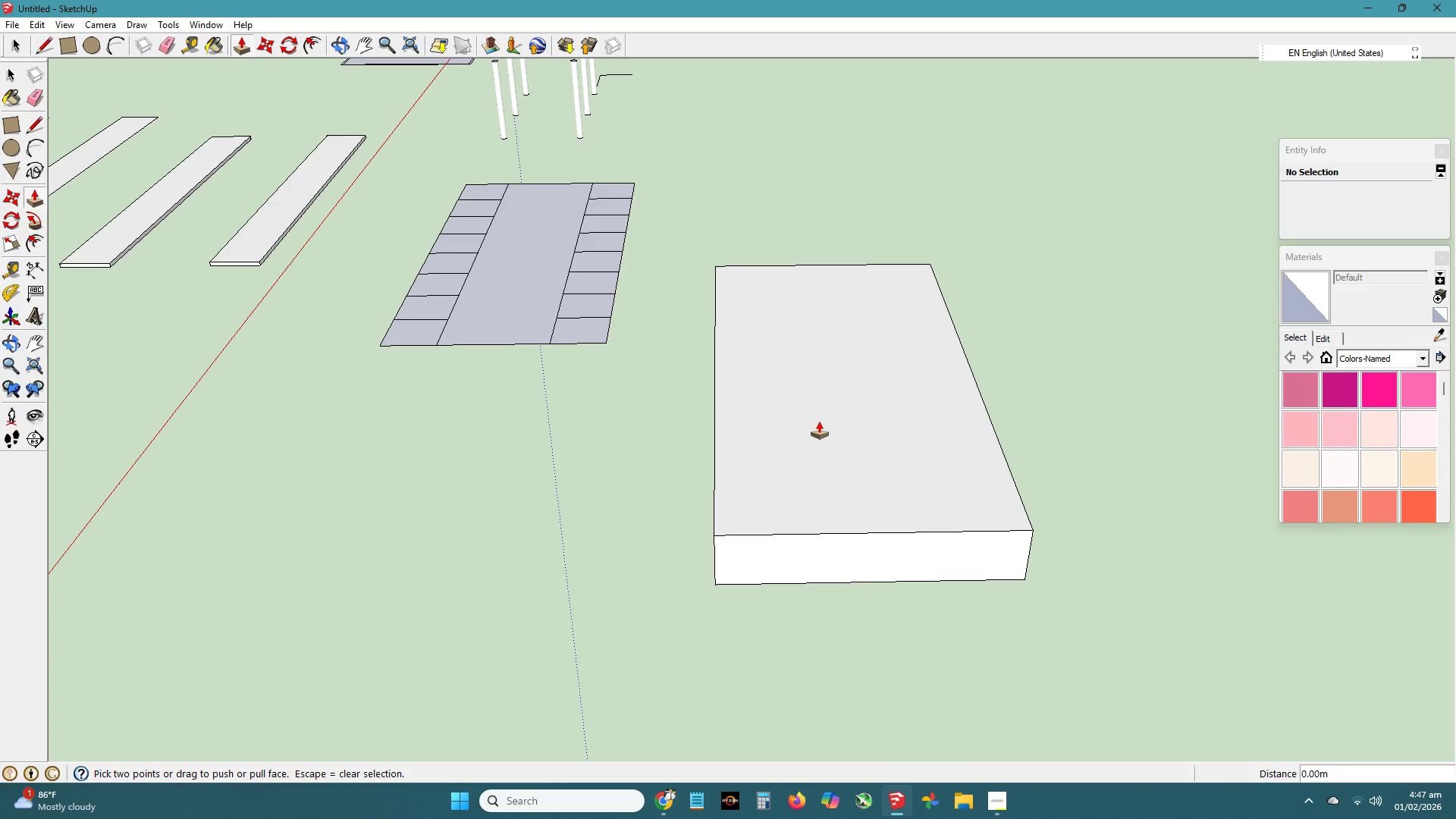 
key(H)
 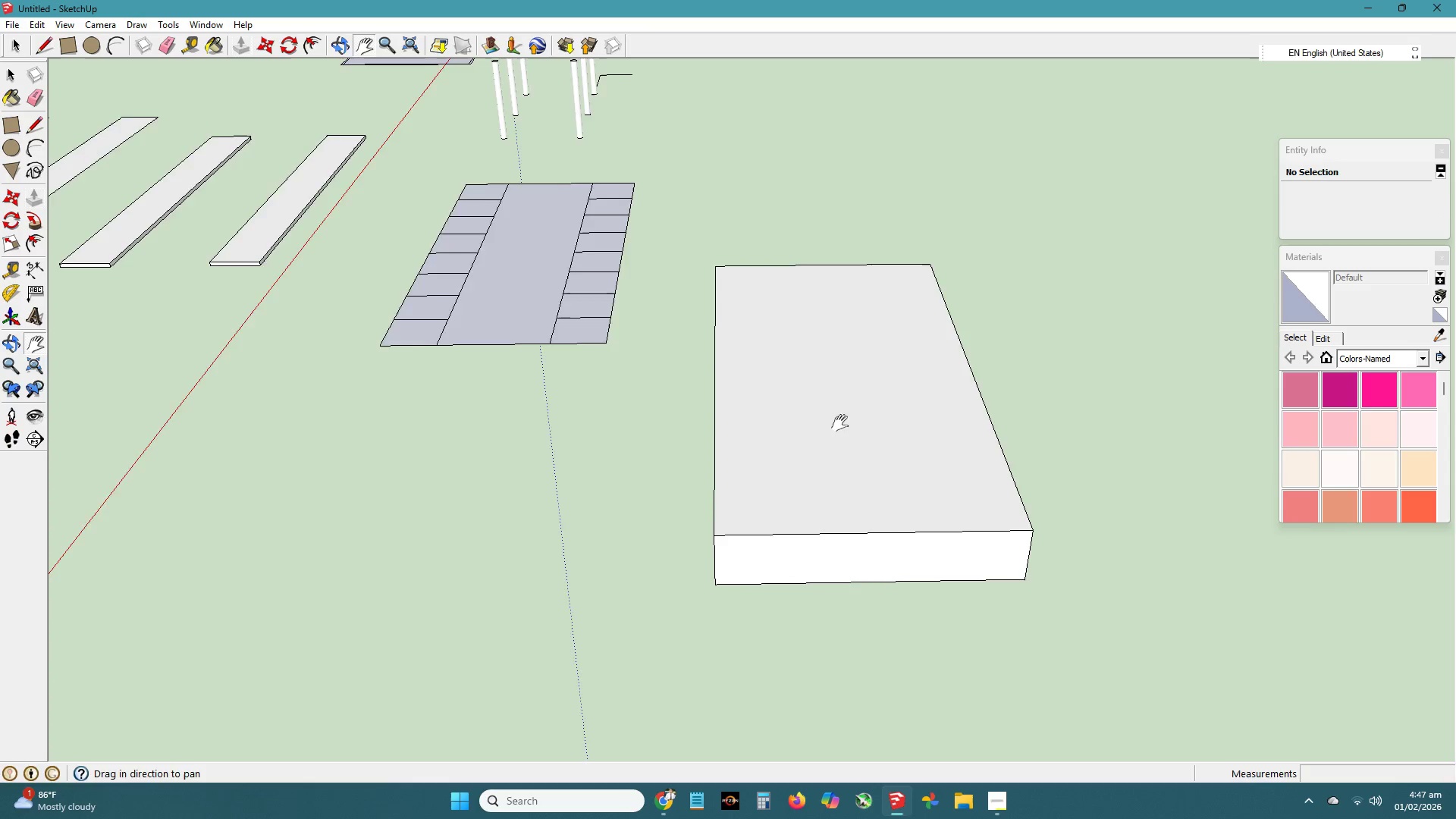 
left_click_drag(start_coordinate=[840, 423], to_coordinate=[745, 417])
 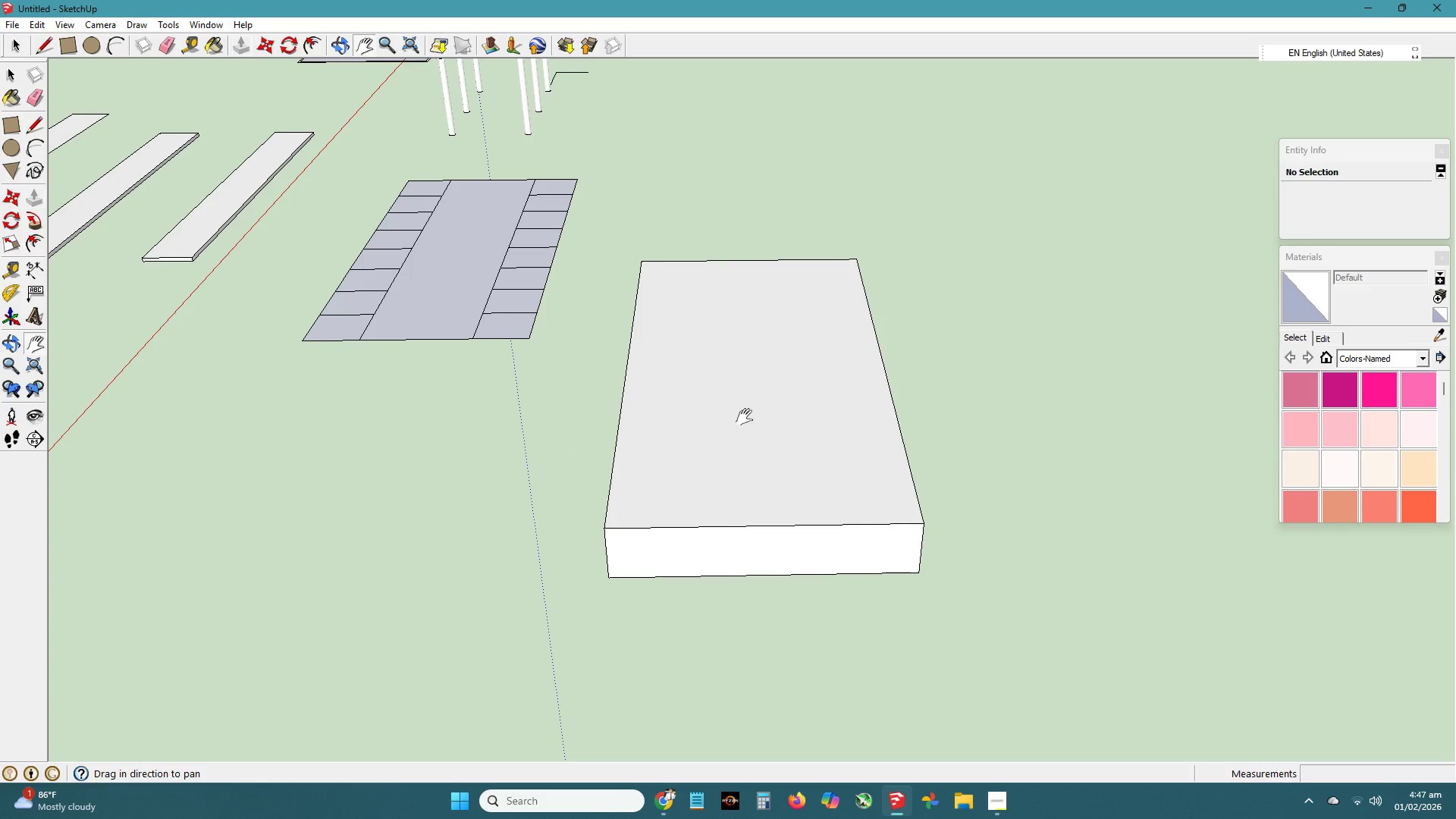 
key(Space)
 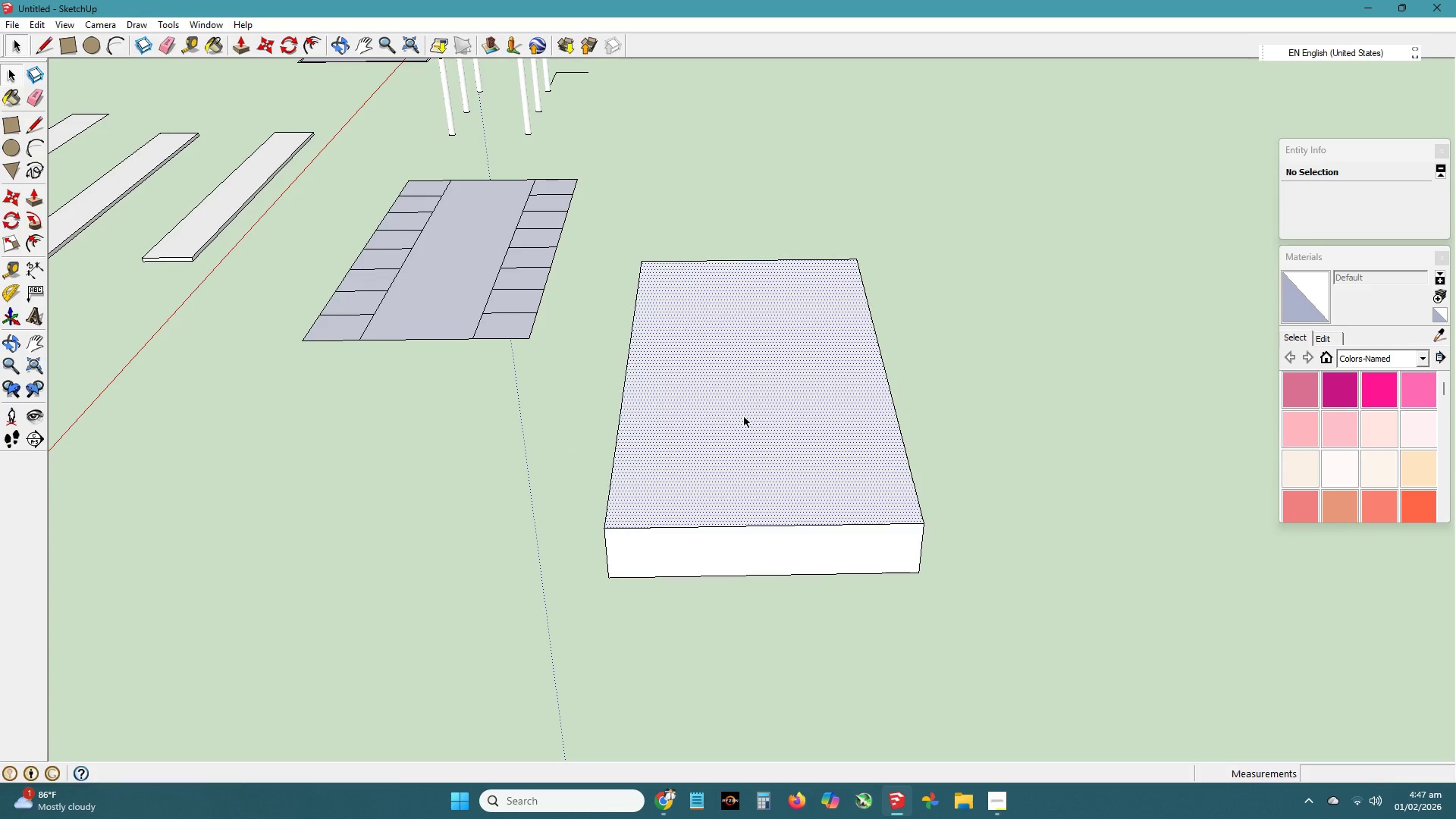 
double_click([745, 417])
 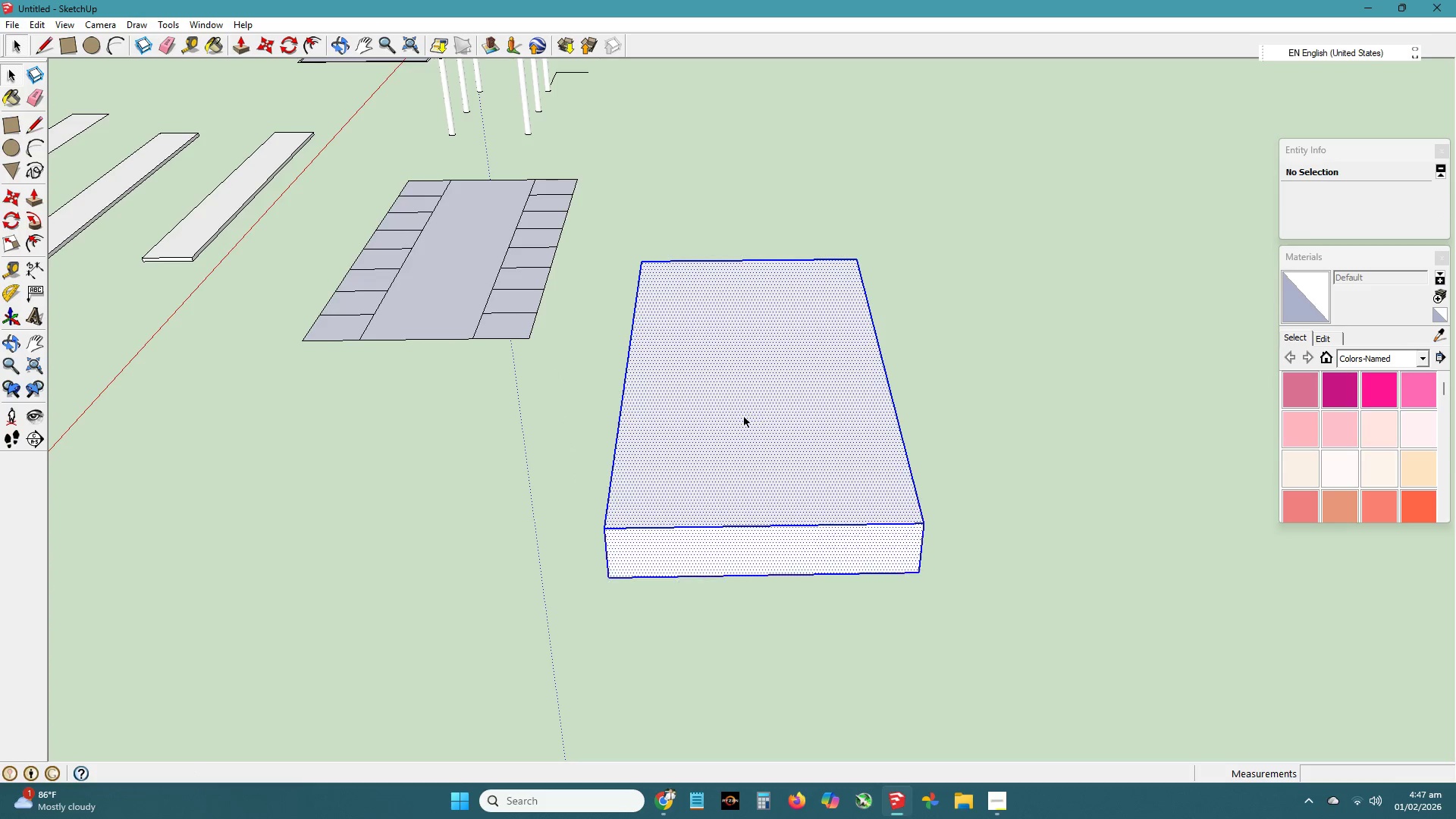 
triple_click([745, 417])
 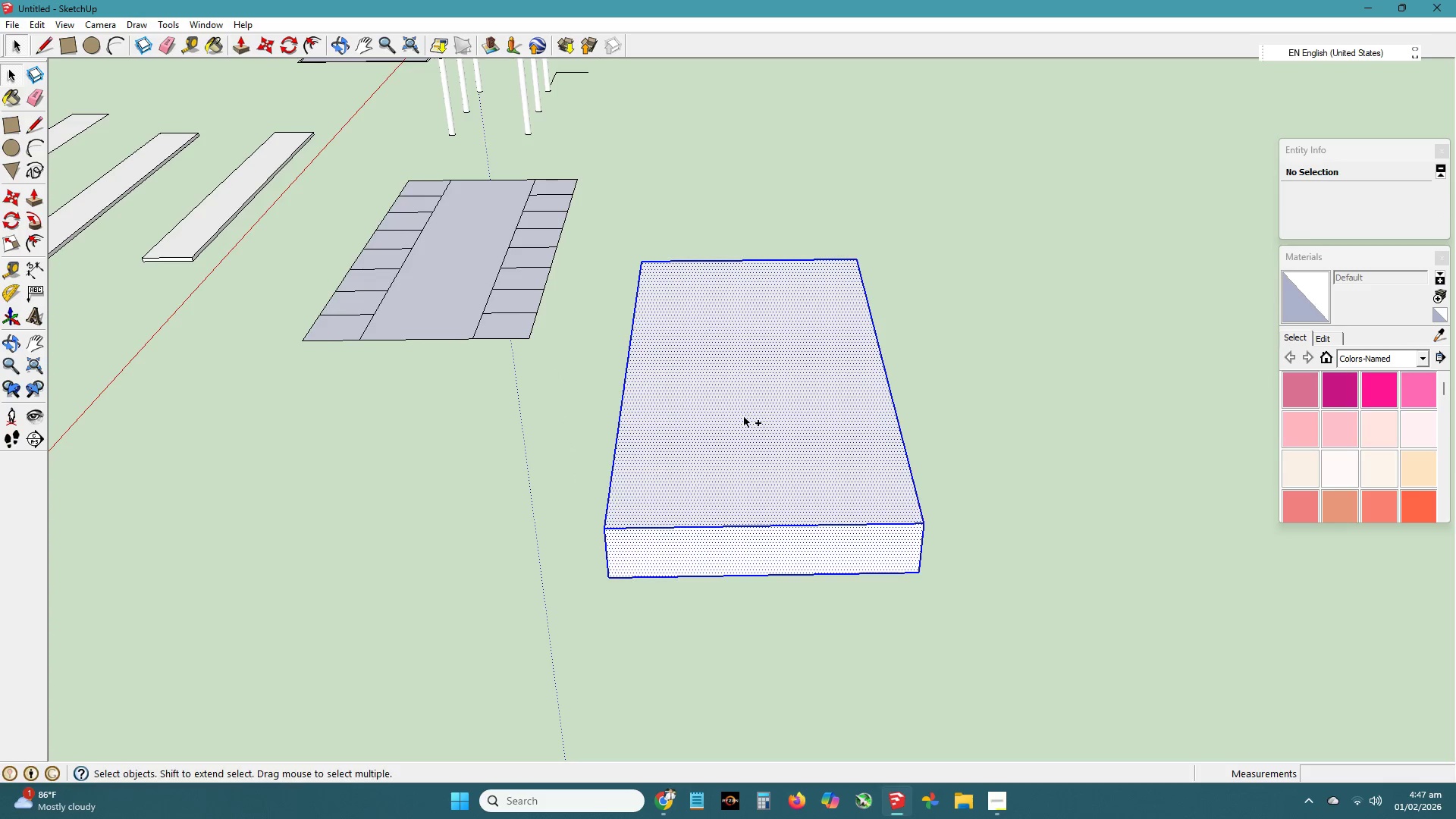 
key(Control+C)
 